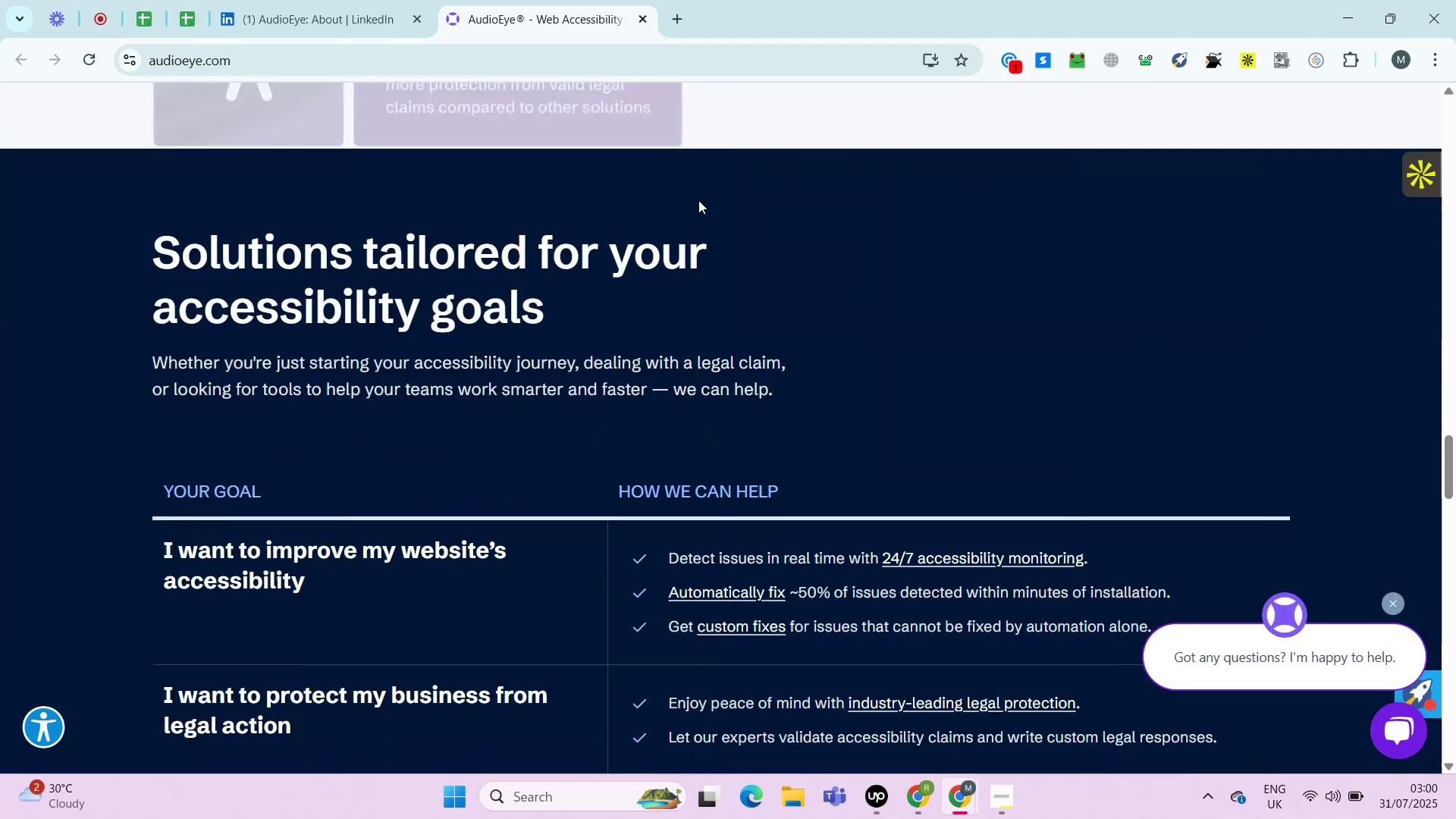 
wait(8.32)
 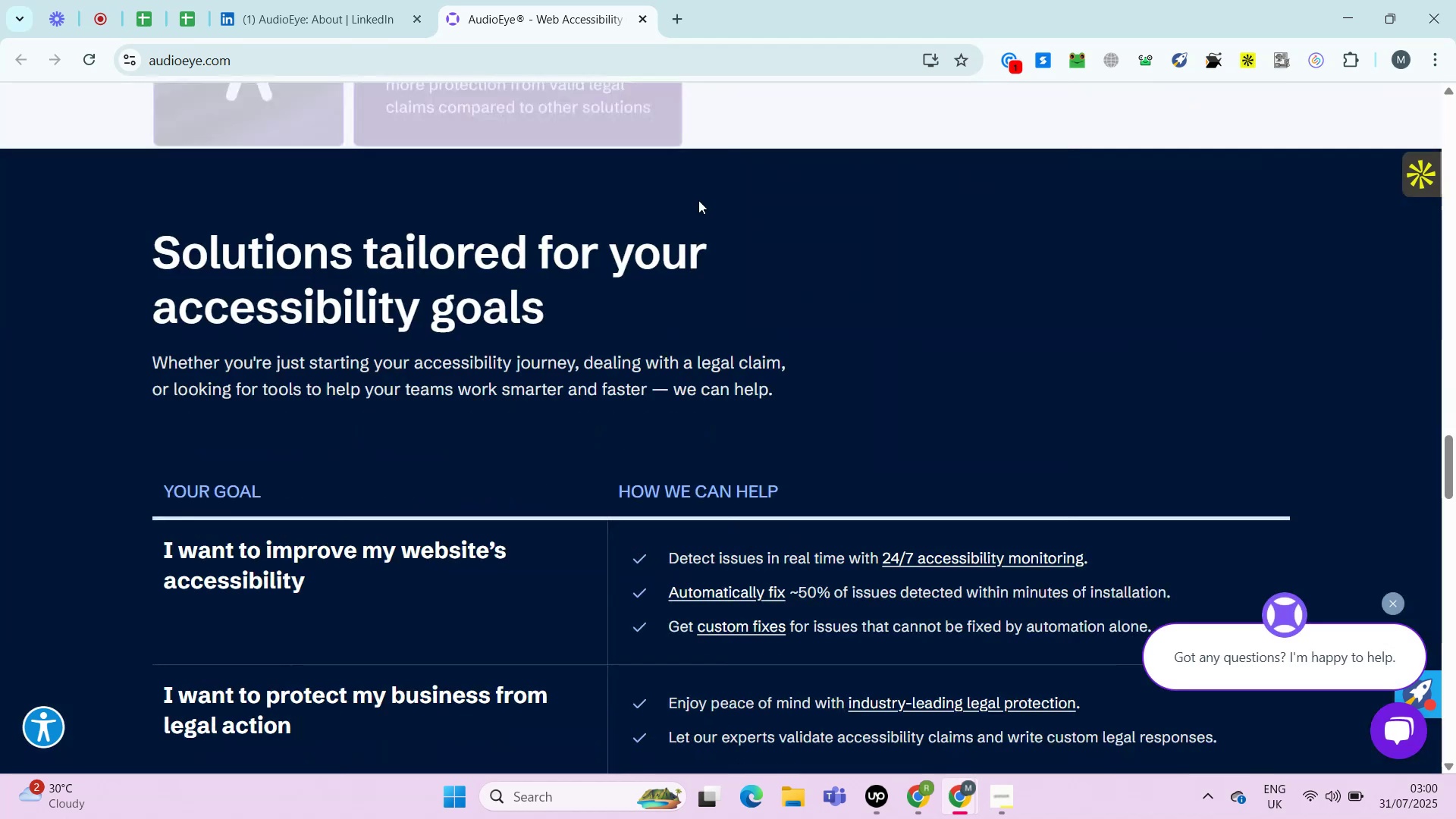 
hold_key(key=ControlLeft, duration=0.67)
left_click([1260, 514])
 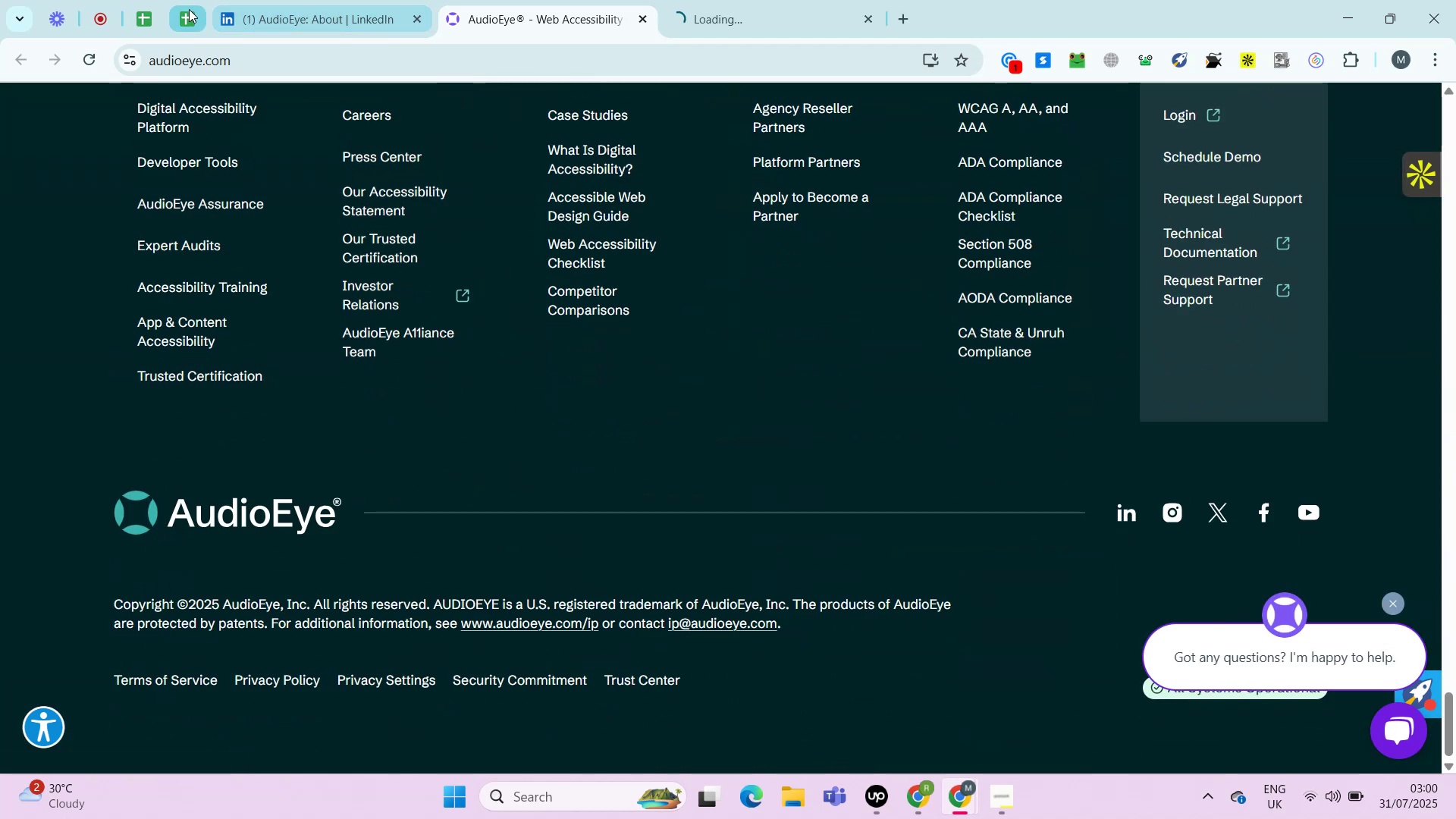 
hold_key(key=ControlLeft, duration=0.9)
left_click([188, 9])
 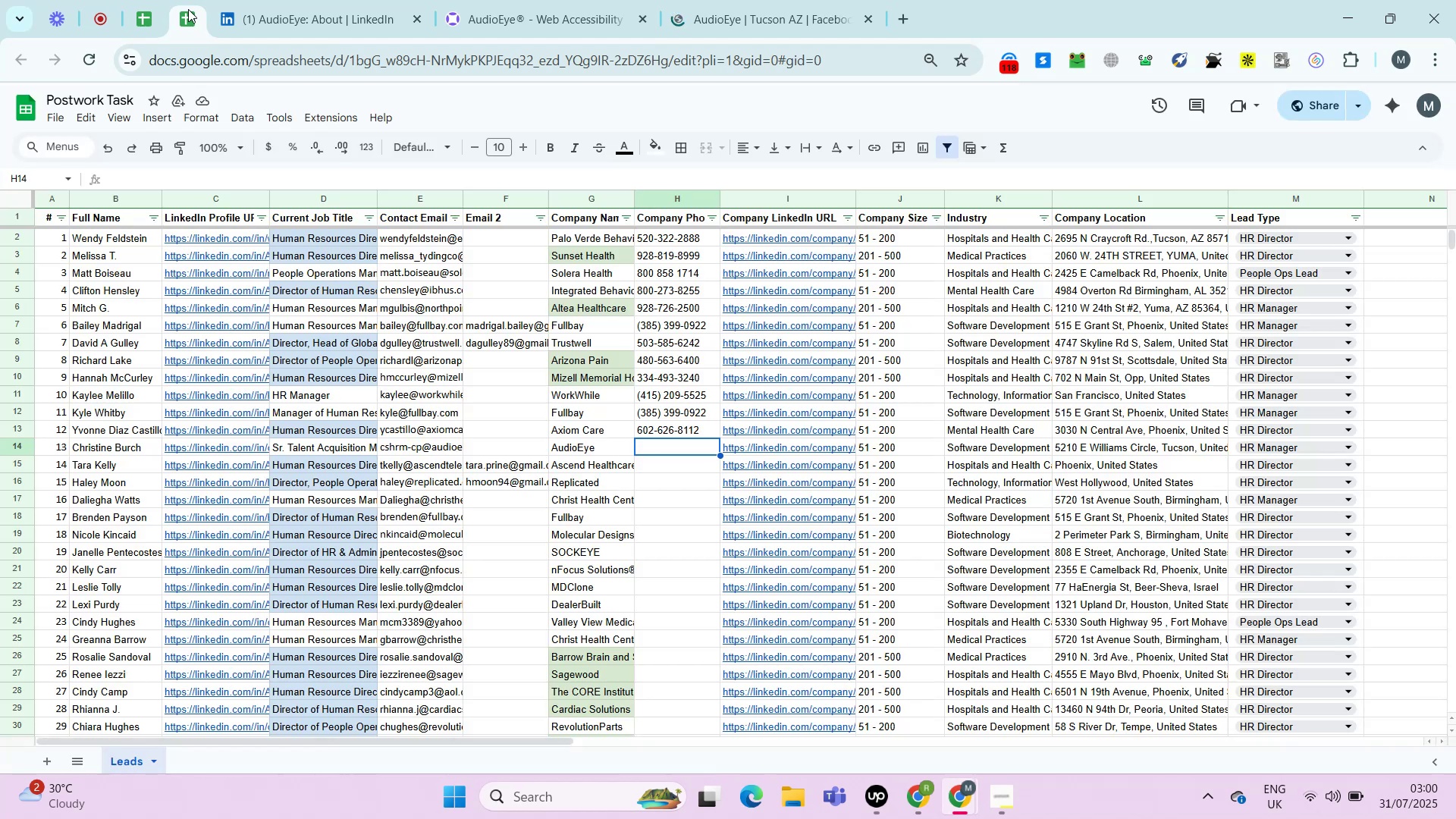 
hold_key(key=ArrowLeft, duration=0.33)
 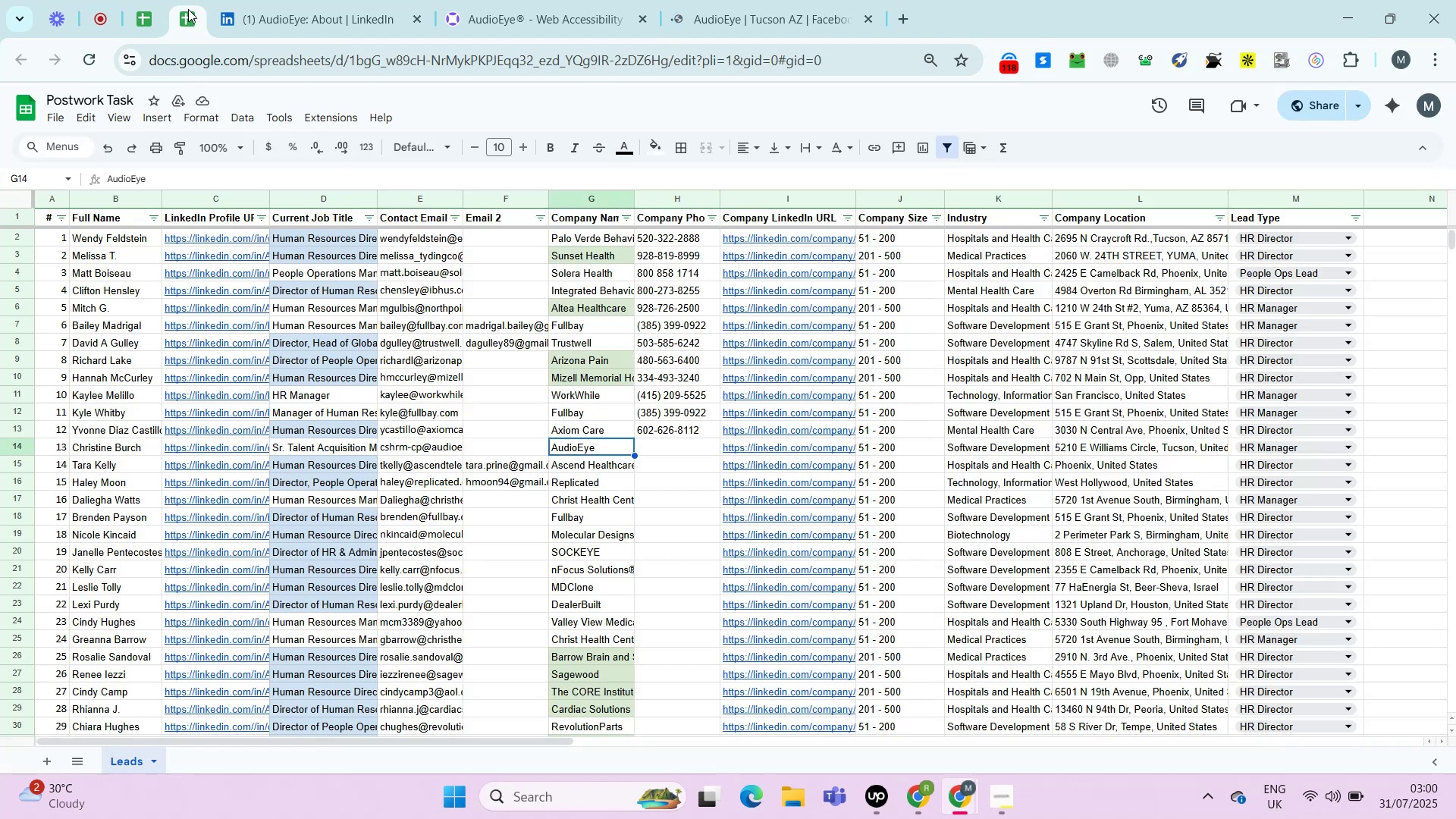 
key(Control+C)
 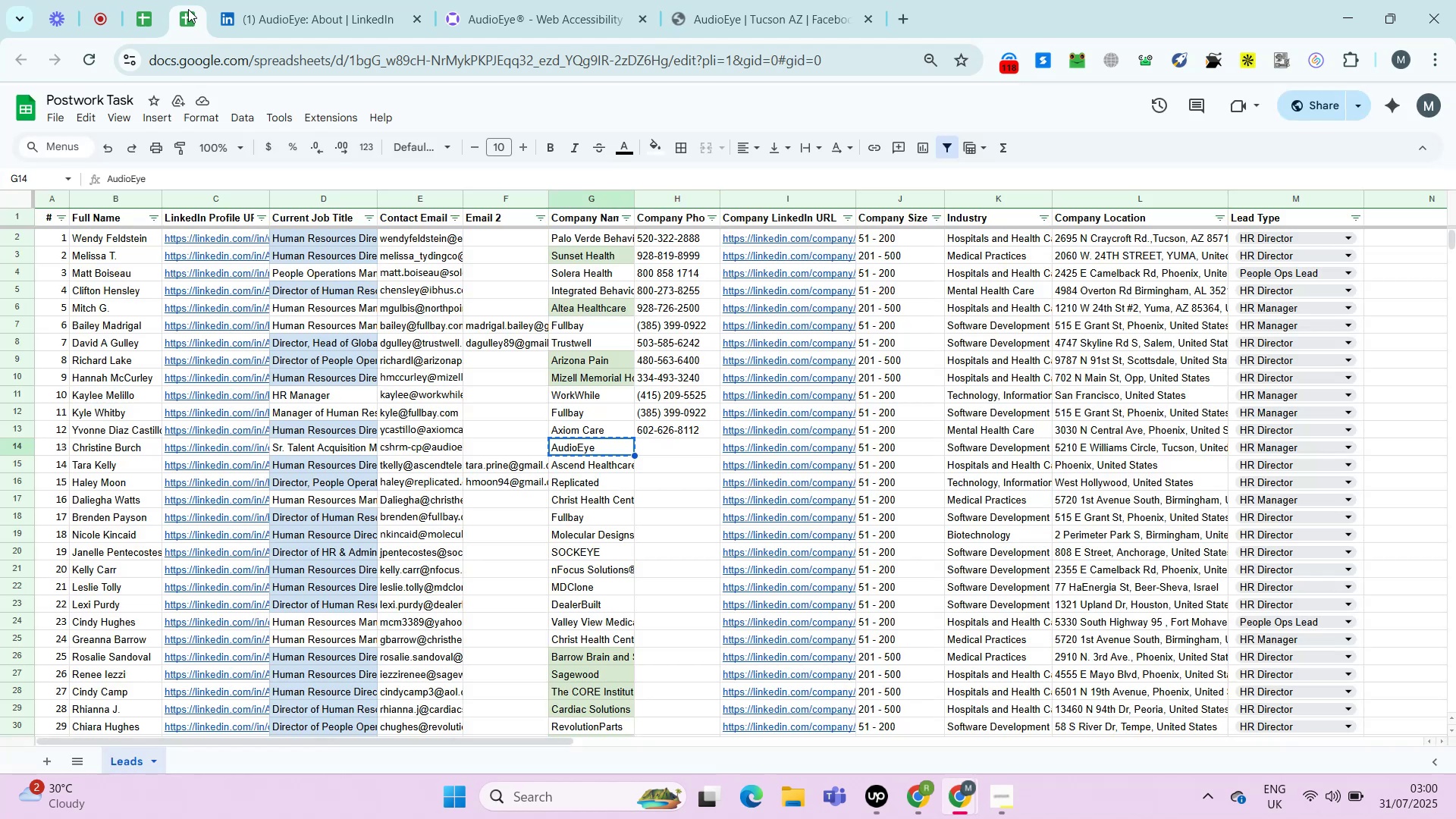 
key(Control+T)
 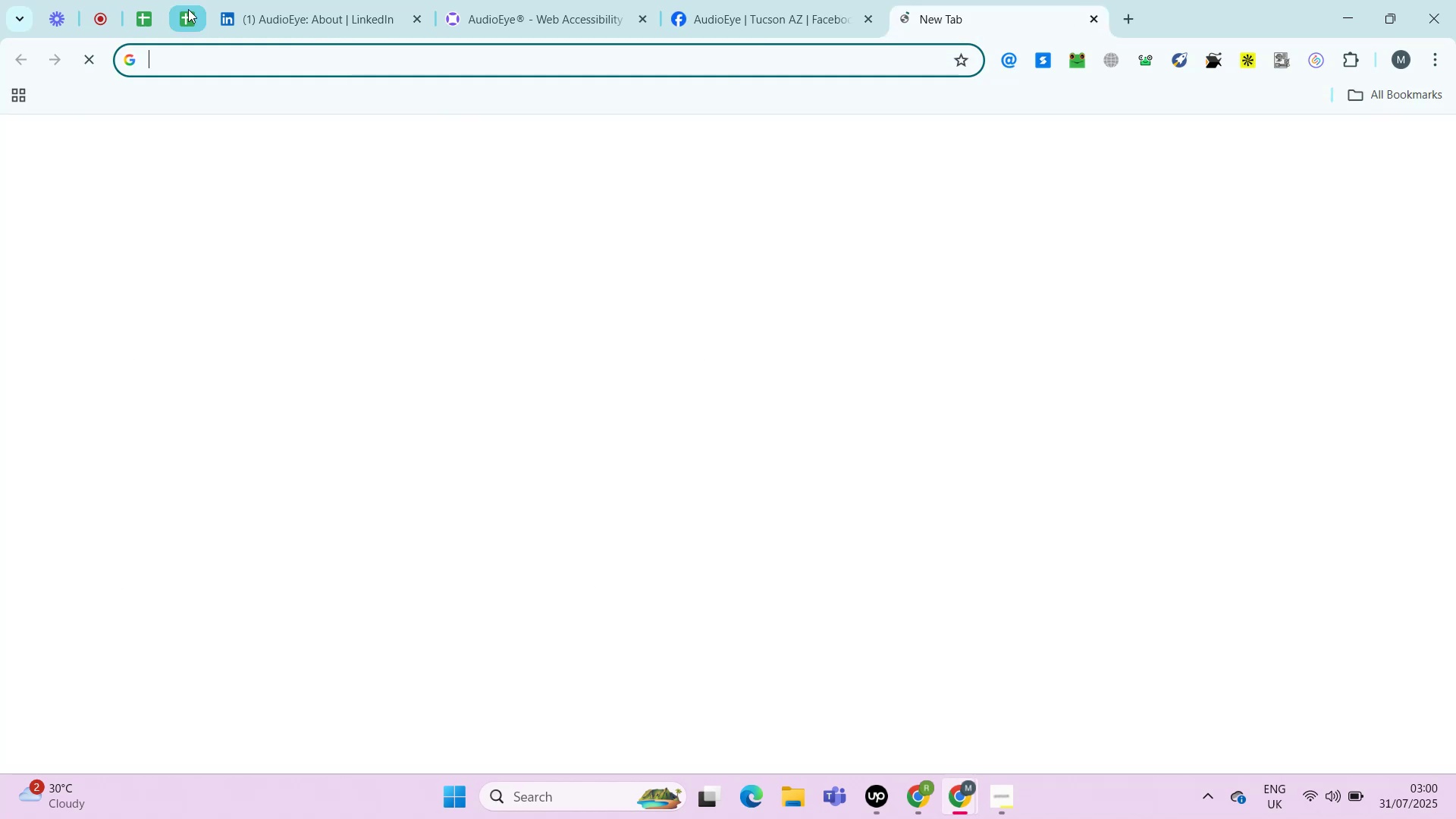 
key(Control+V)
 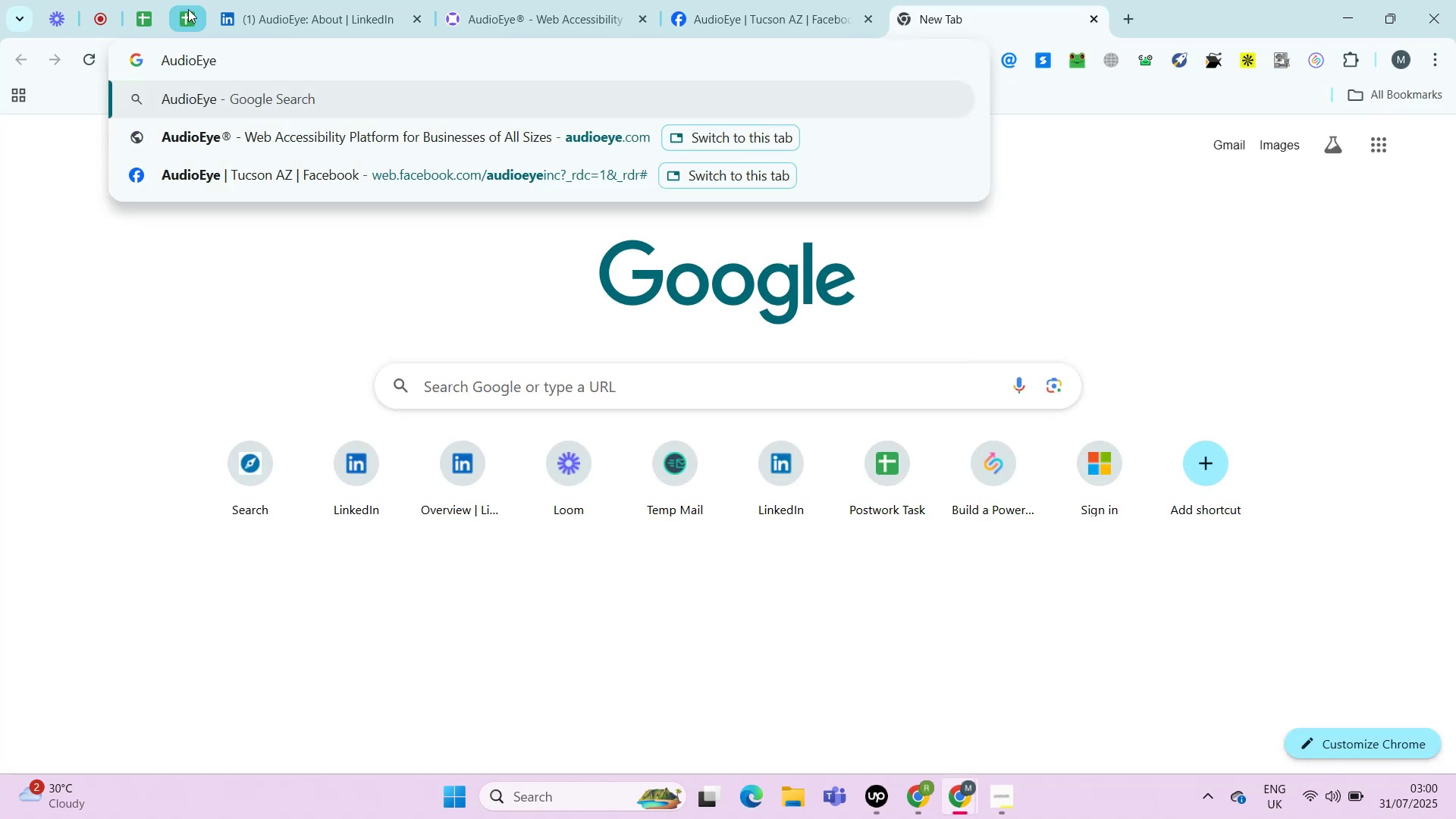 
key(Enter)
 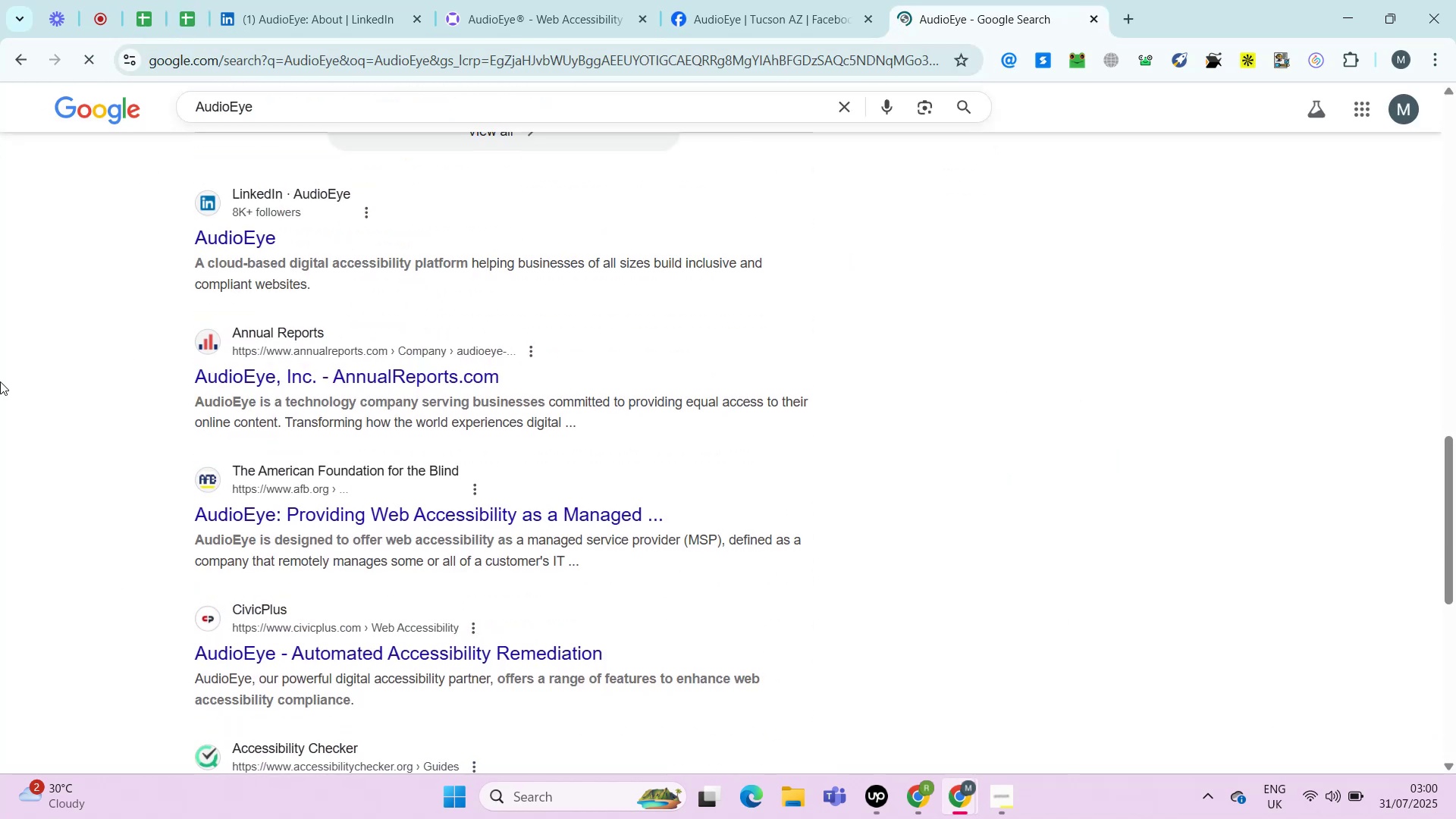 
left_click([718, 0])
 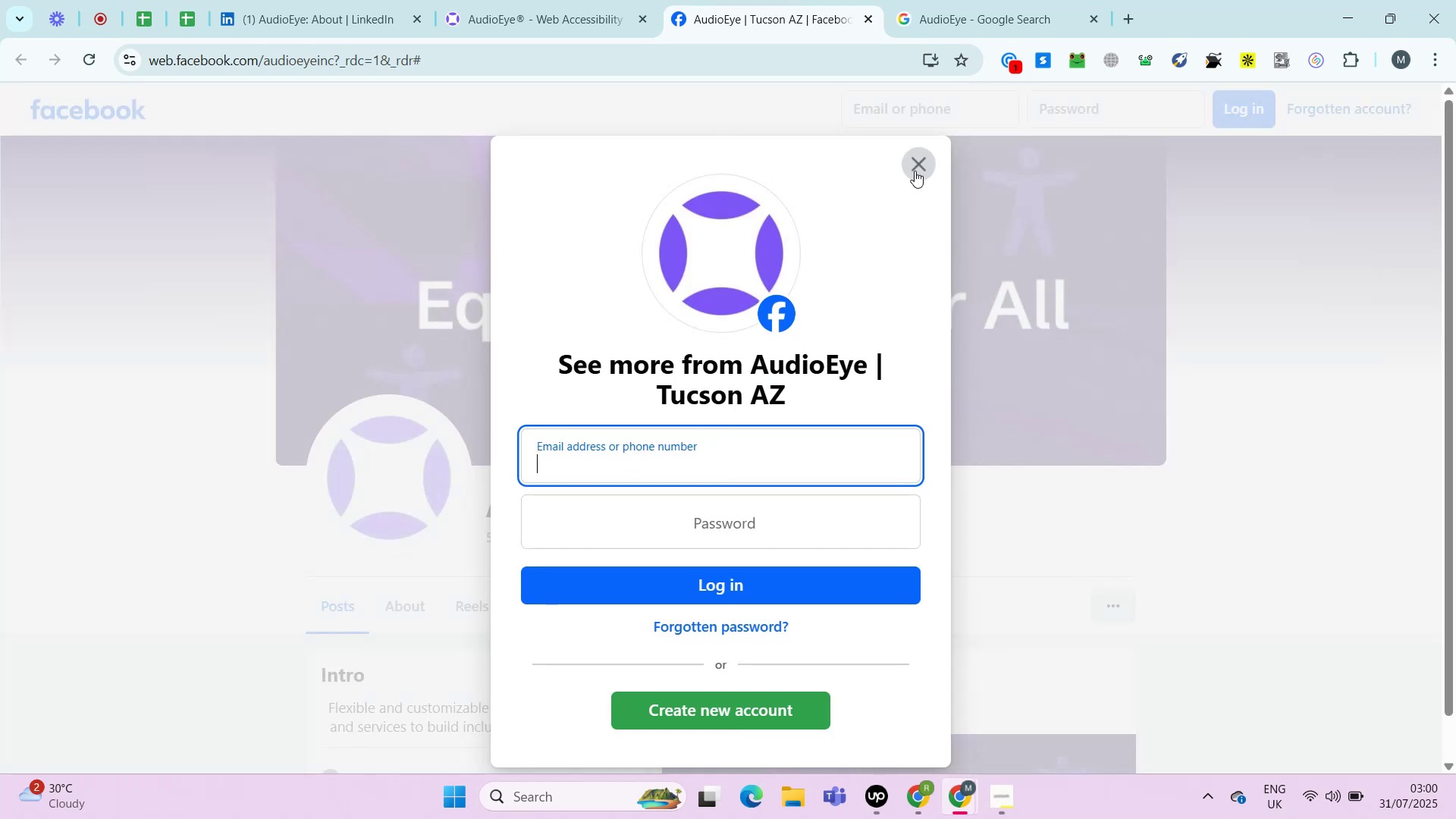 
left_click([916, 165])
 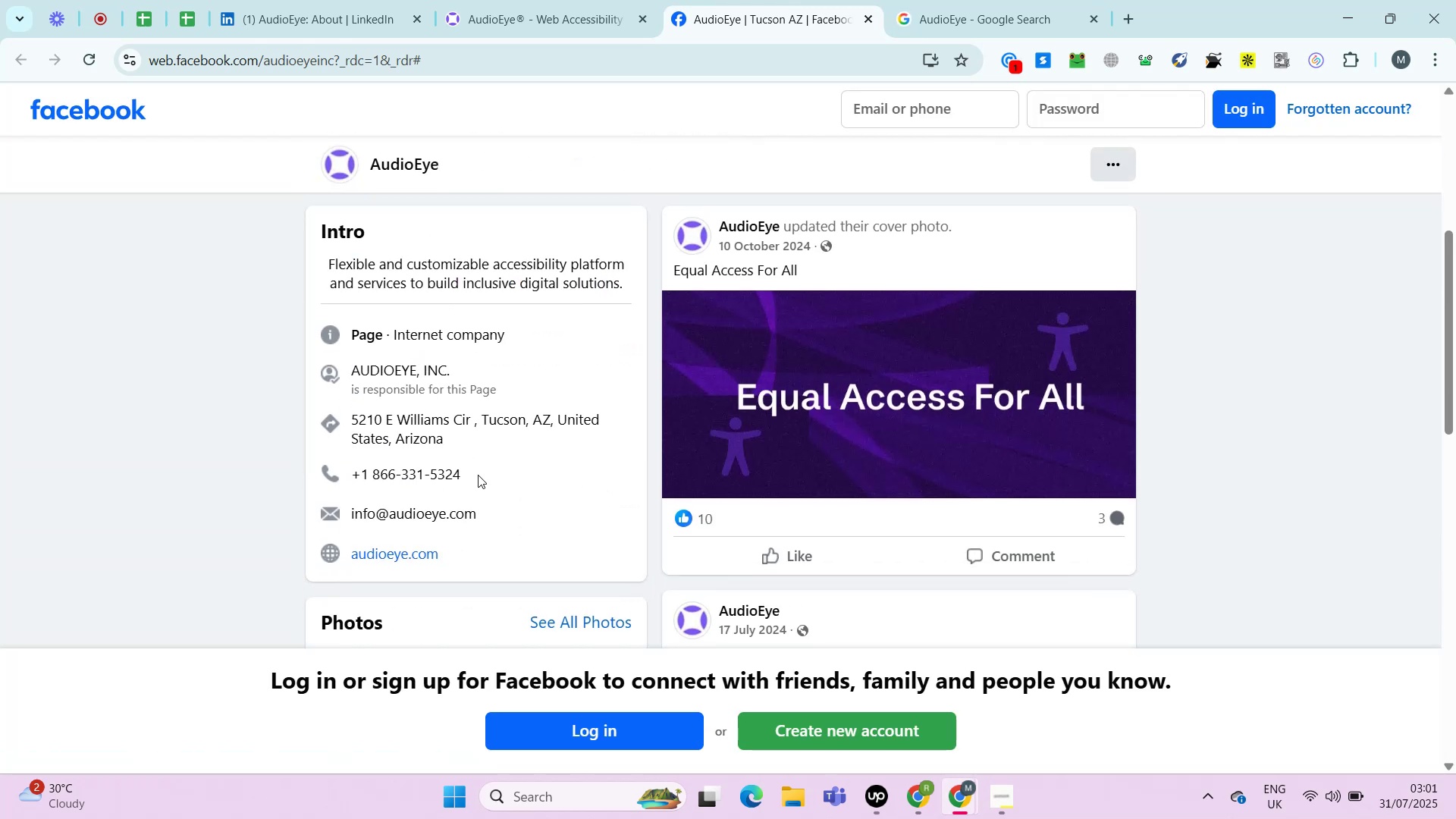 
left_click_drag(start_coordinate=[467, 482], to_coordinate=[370, 480])
 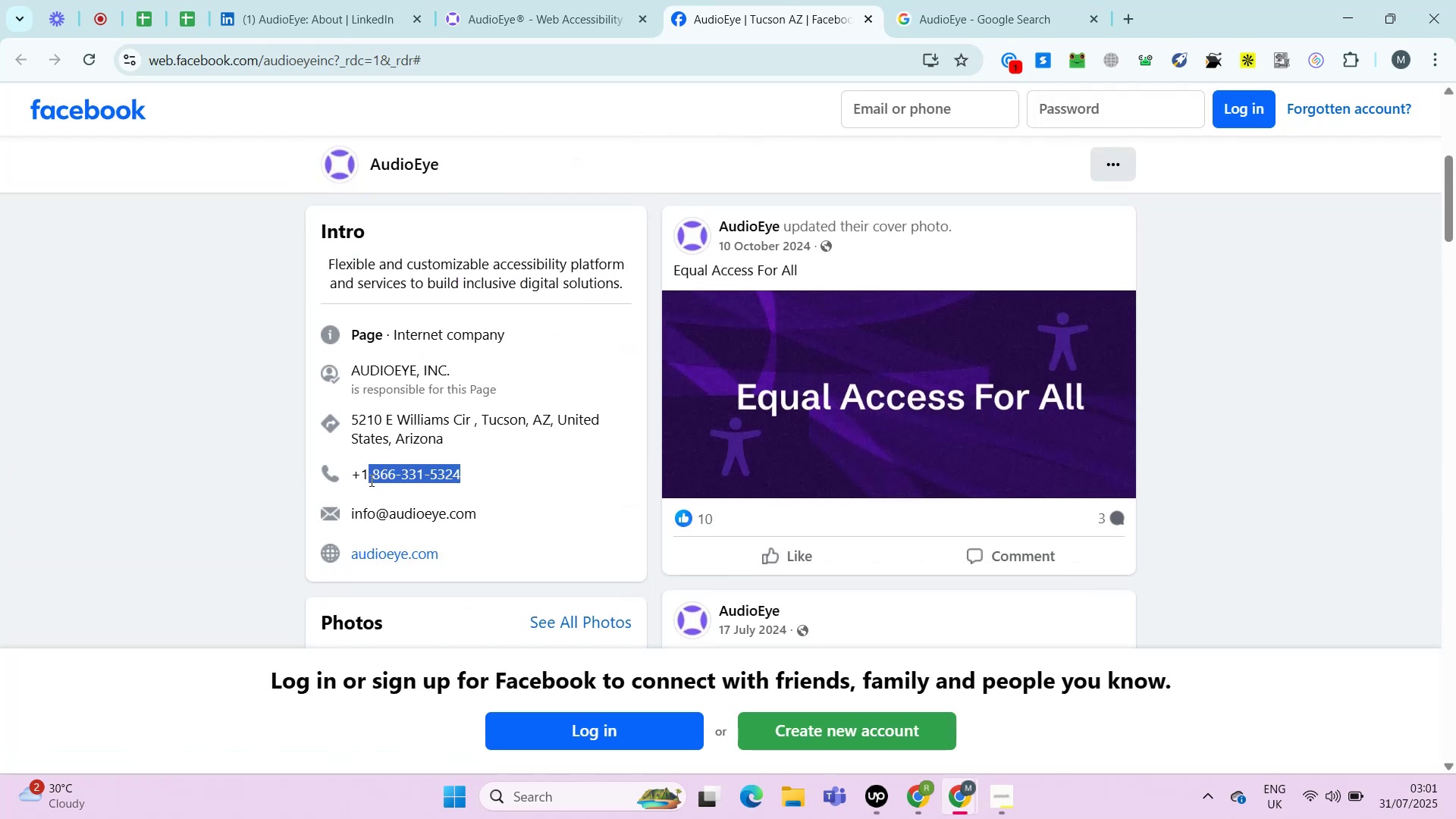 
hold_key(key=ControlLeft, duration=0.46)
 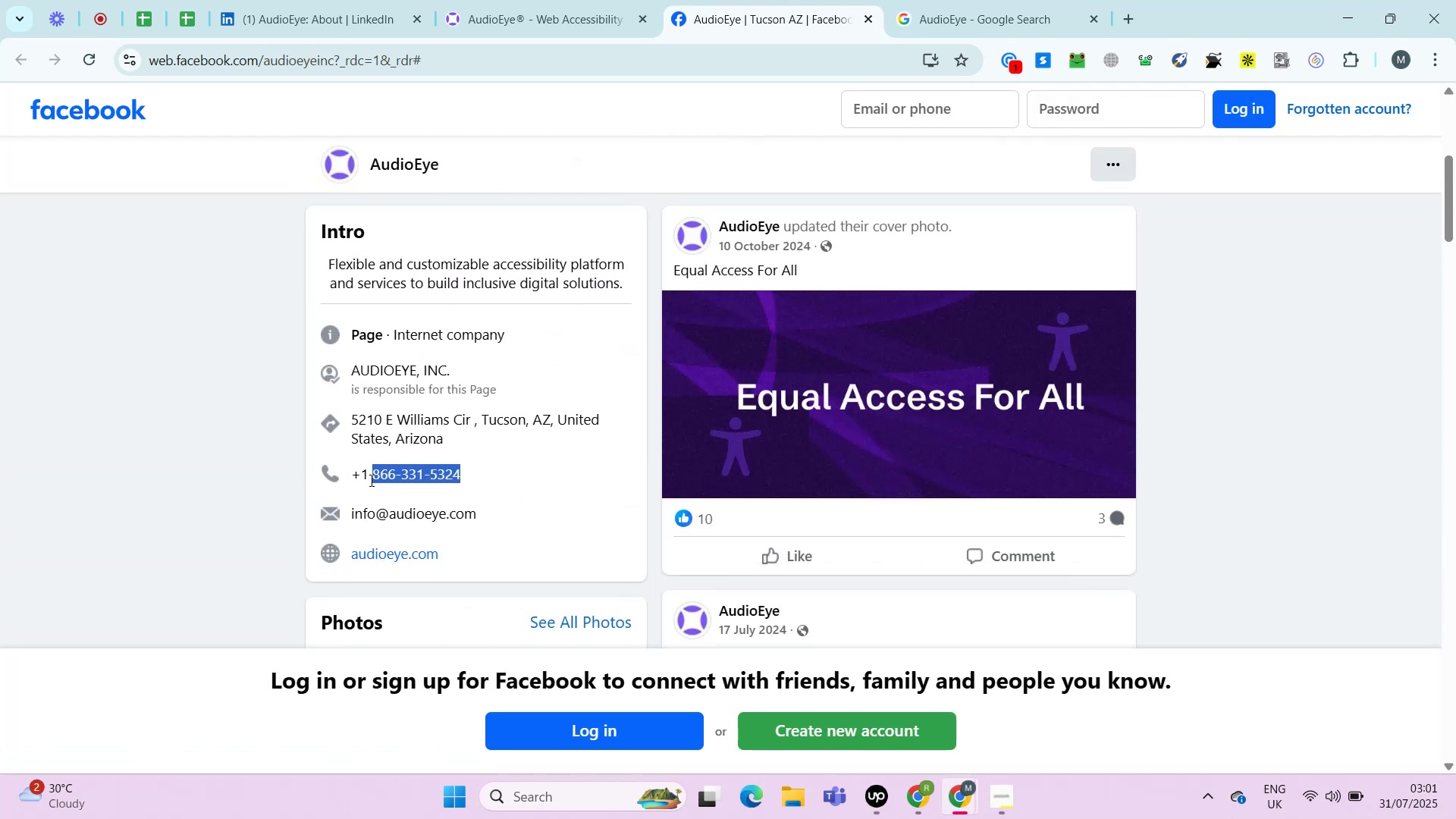 
key(Control+Shift+ShiftLeft)
 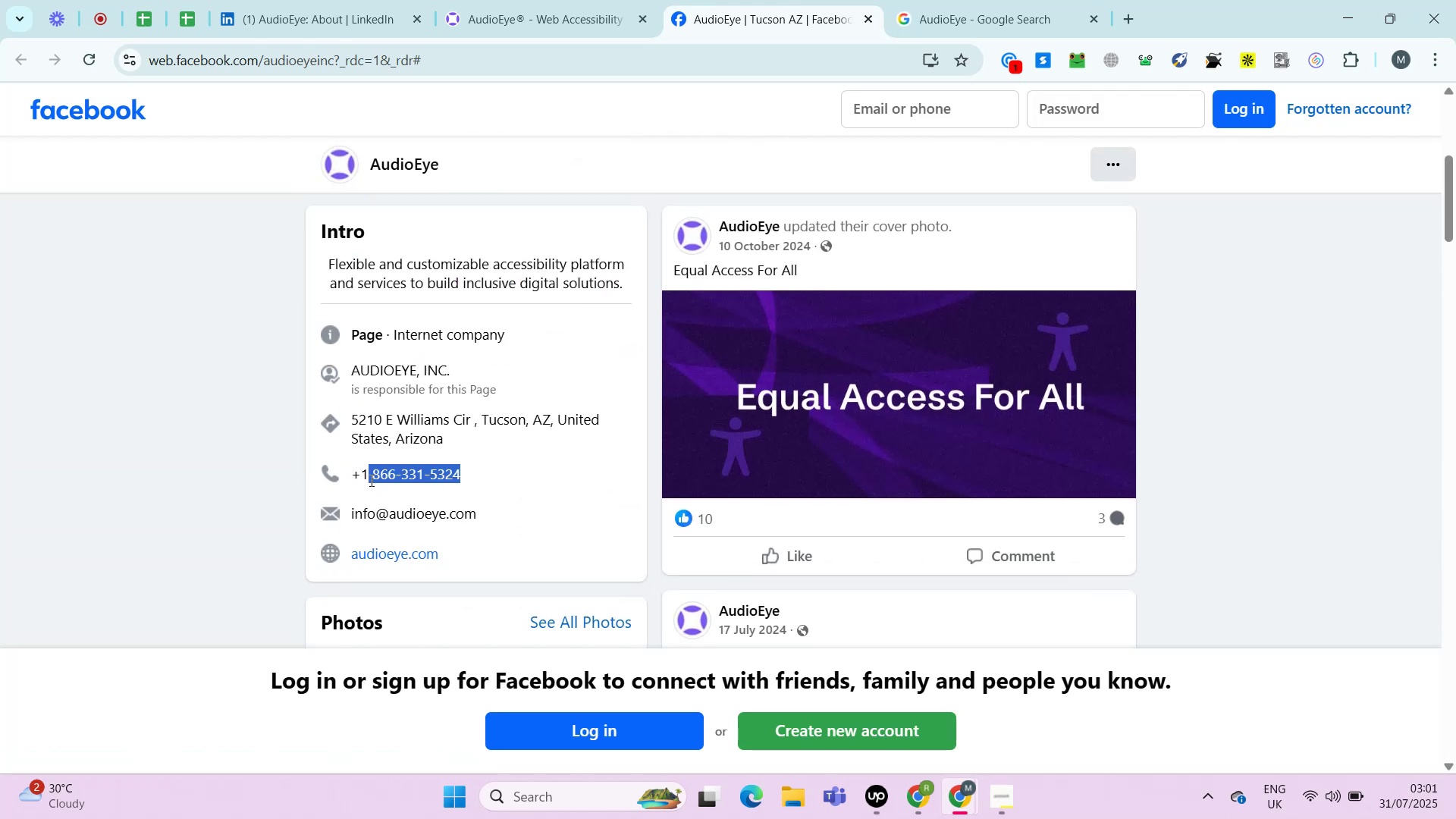 
key(Shift+ArrowRight)
 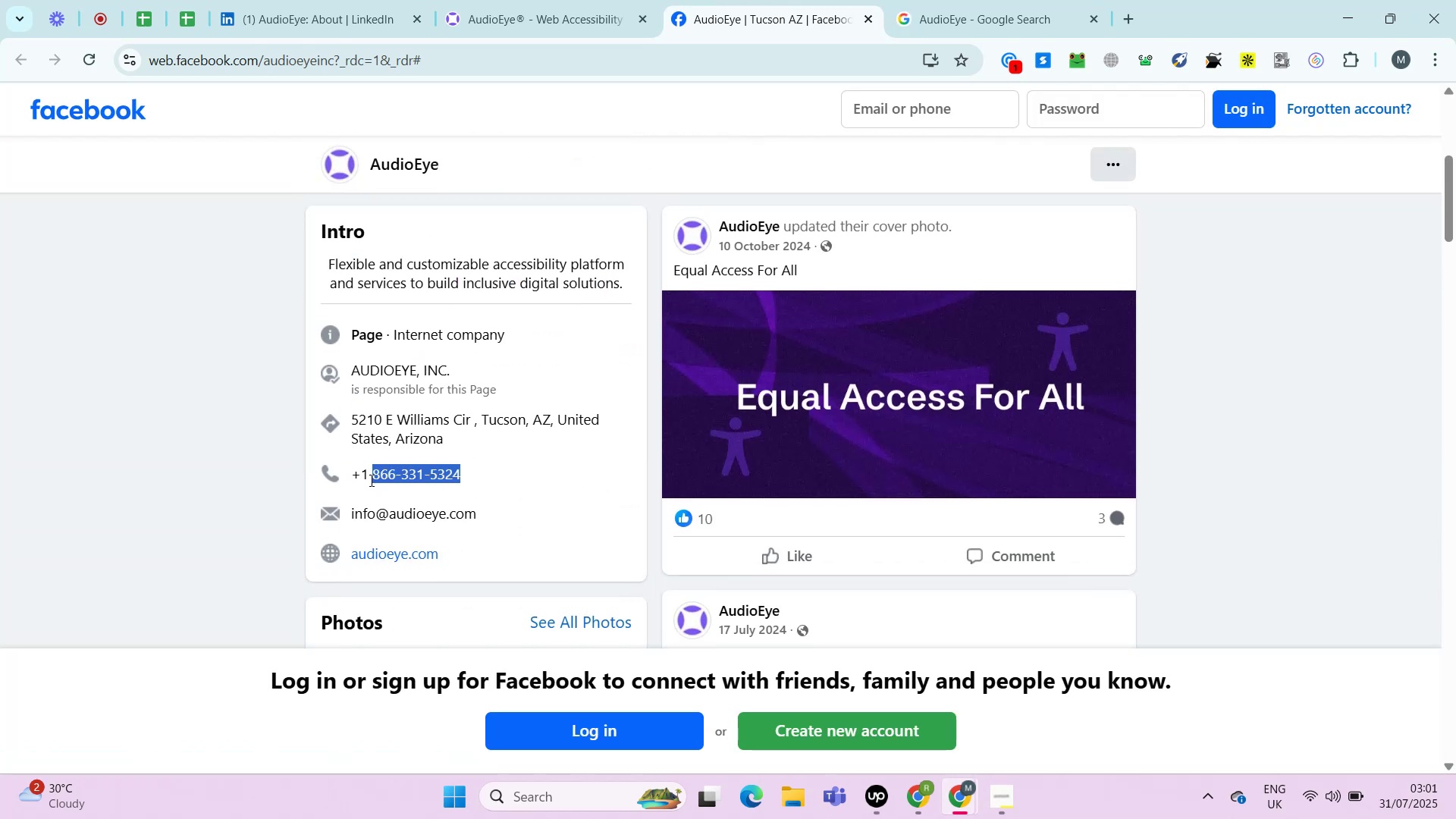 
key(Control+C)
 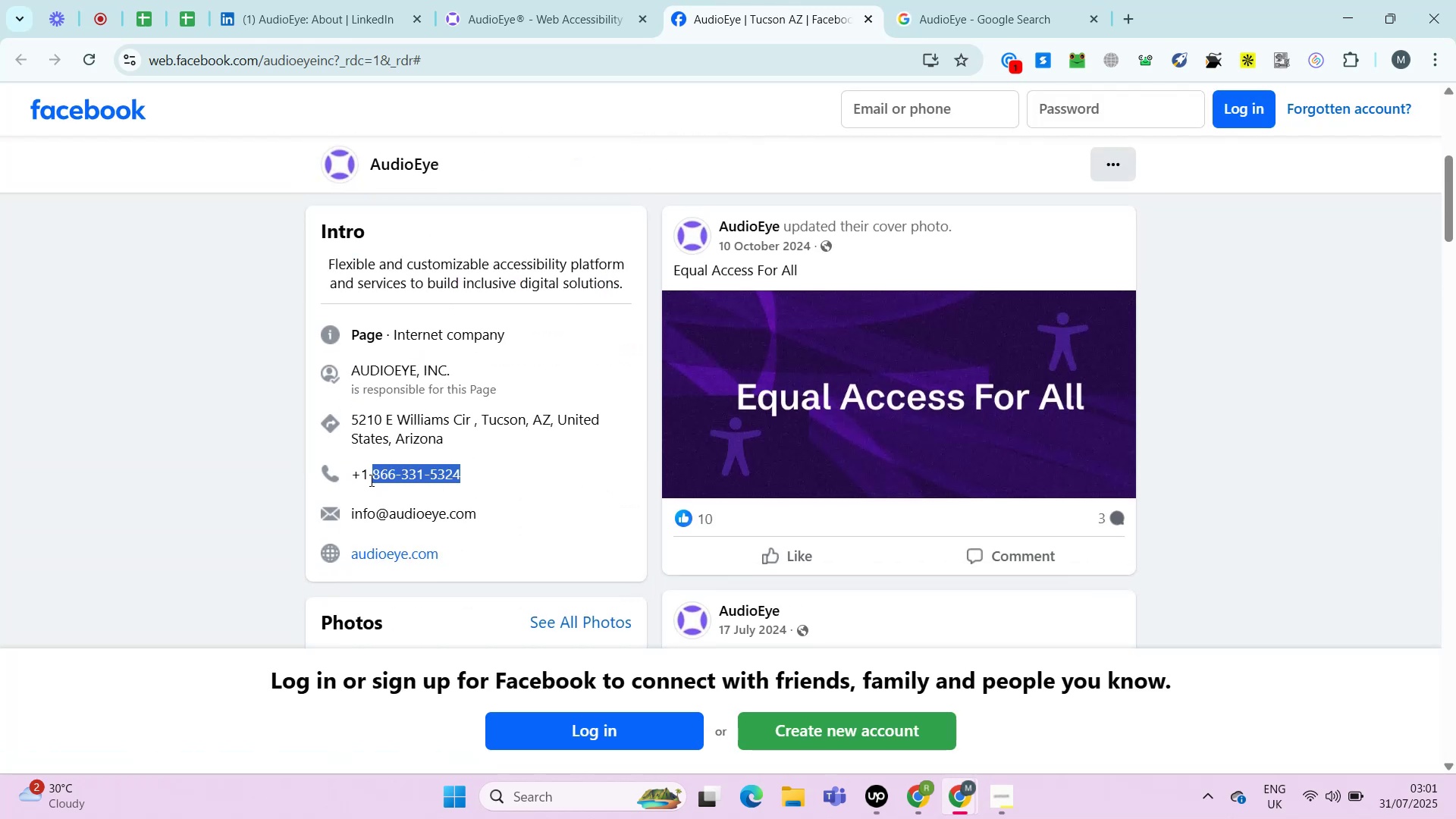 
key(Control+C)
 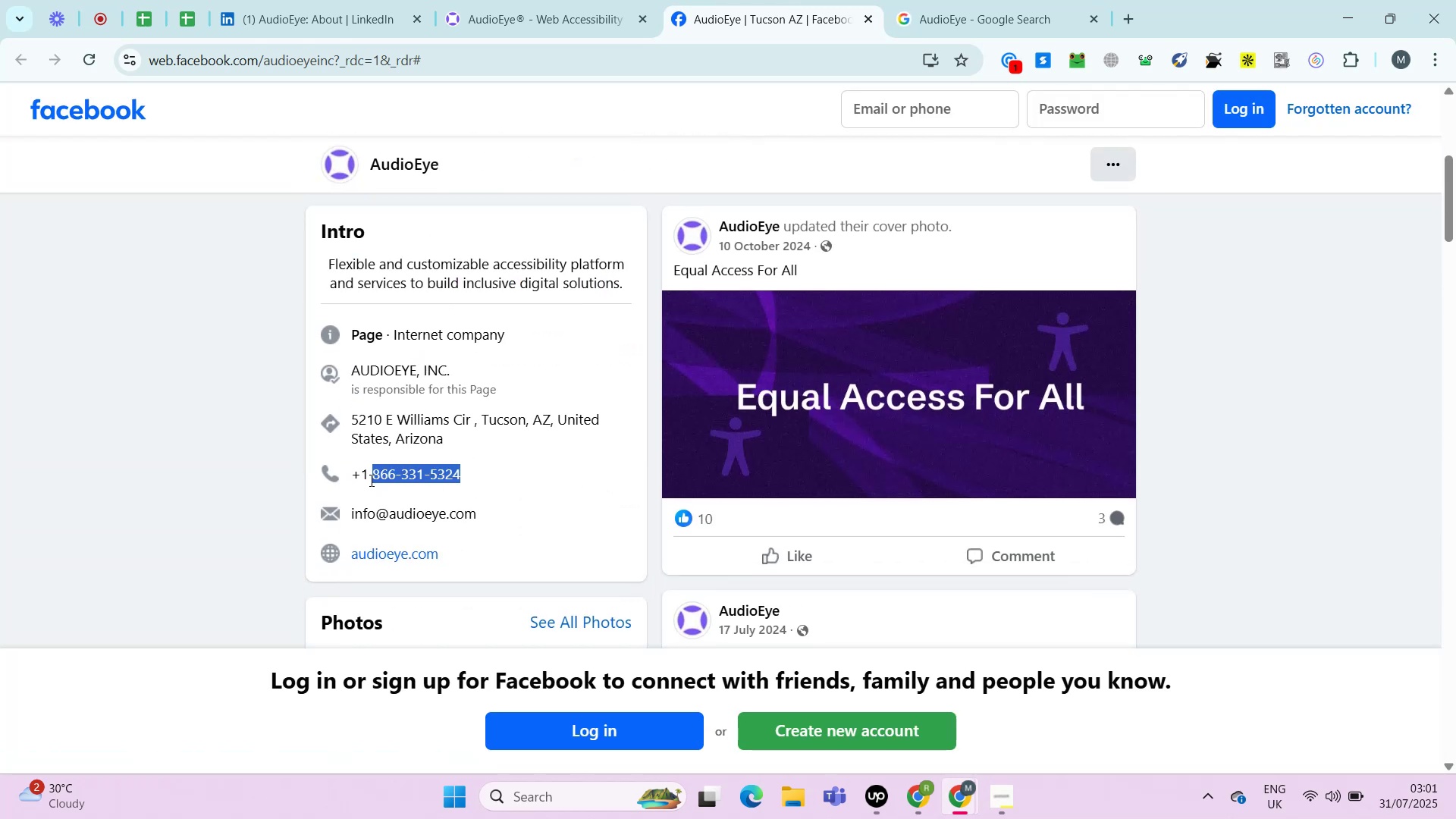 
key(Control+C)
 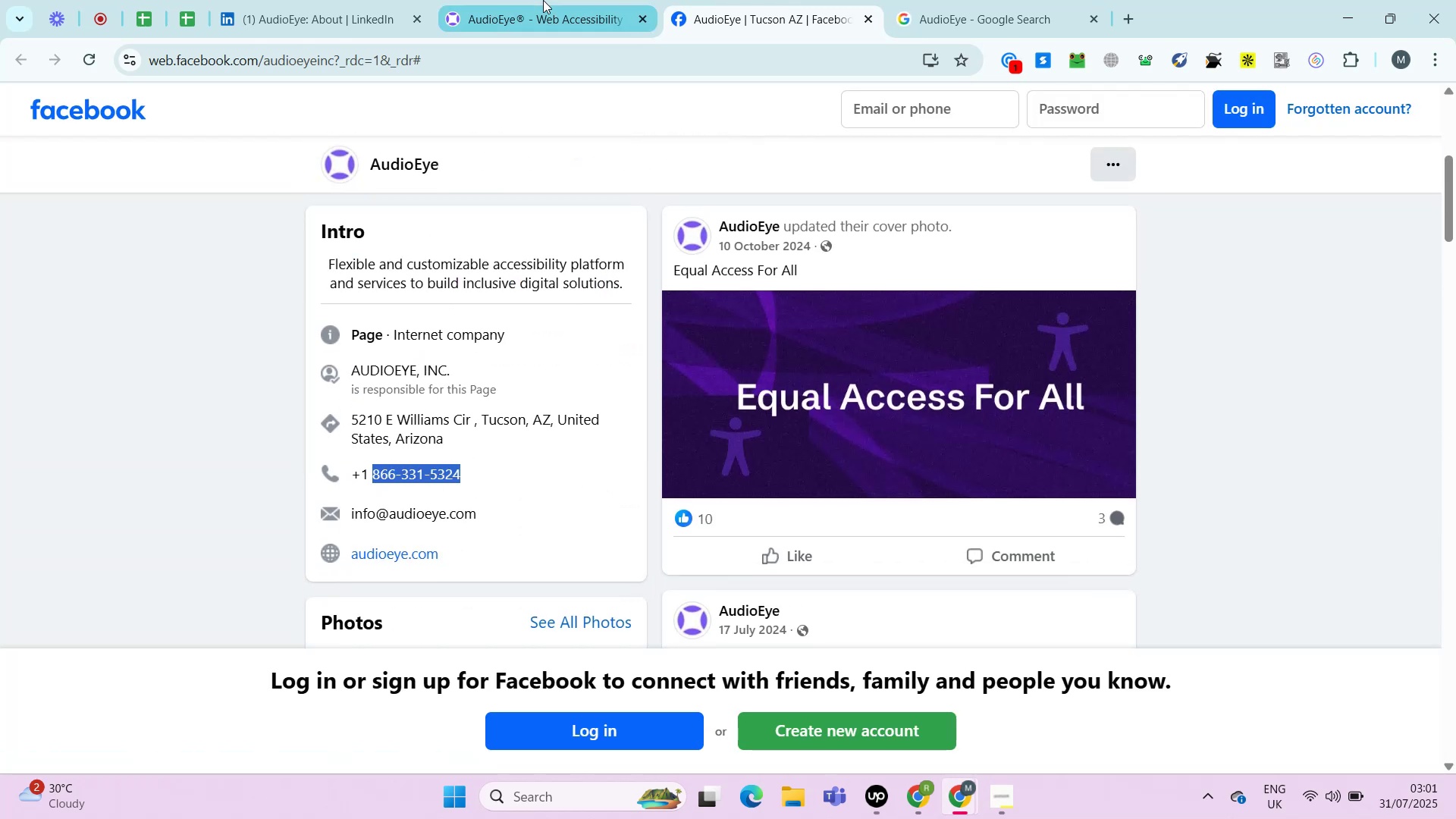 
left_click([543, 0])
 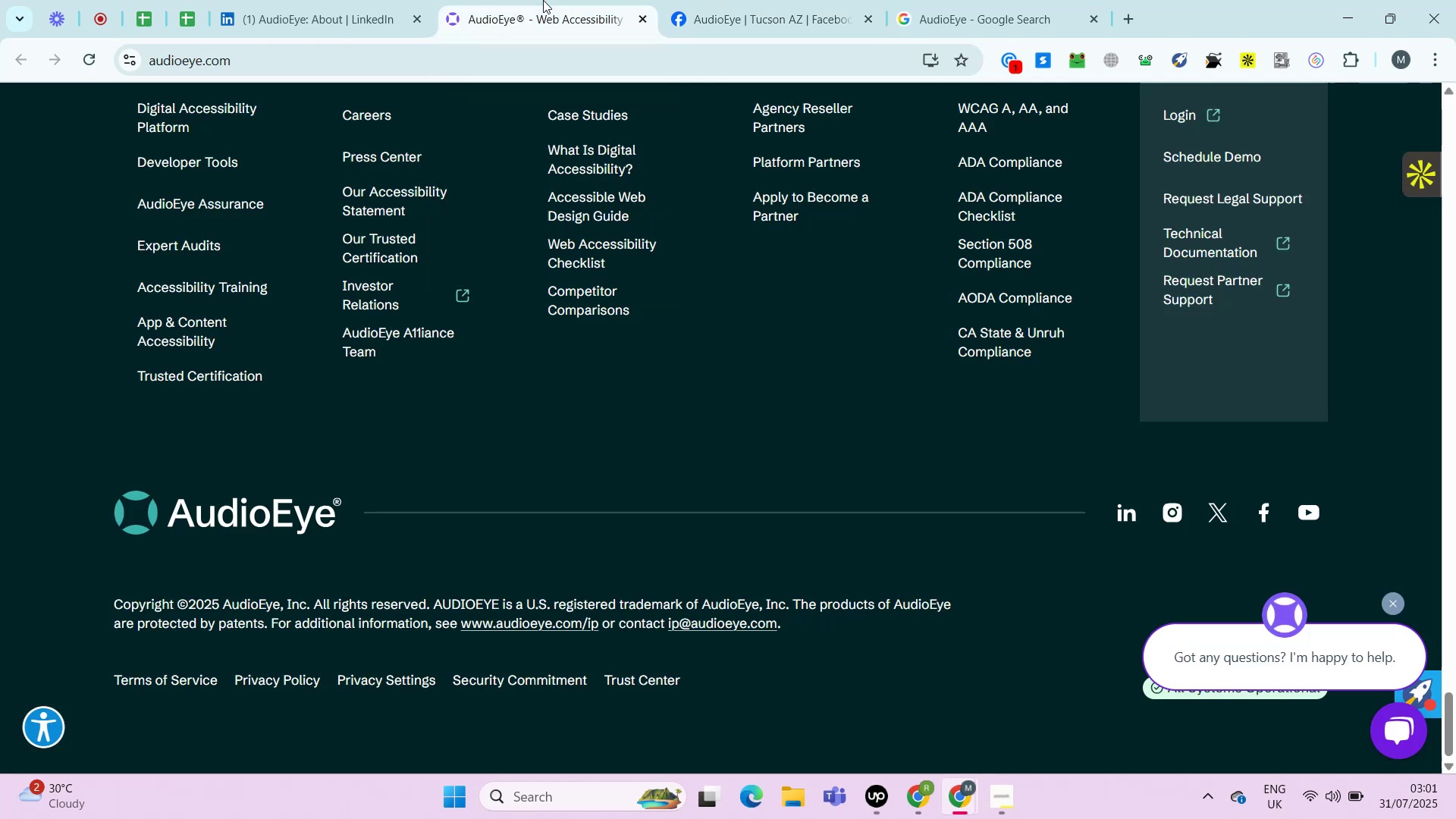 
key(Control+F)
 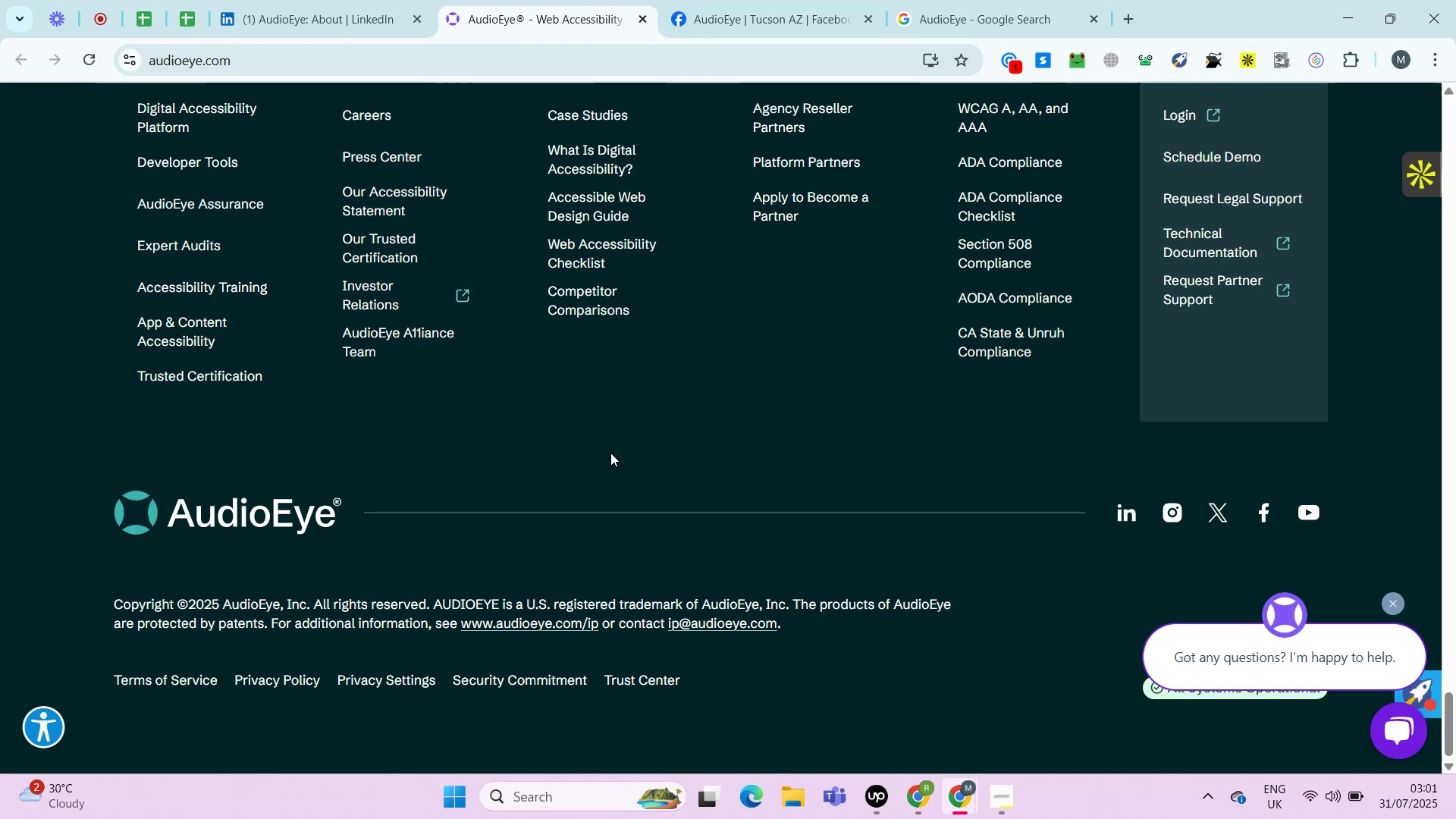 
key(Control+V)
 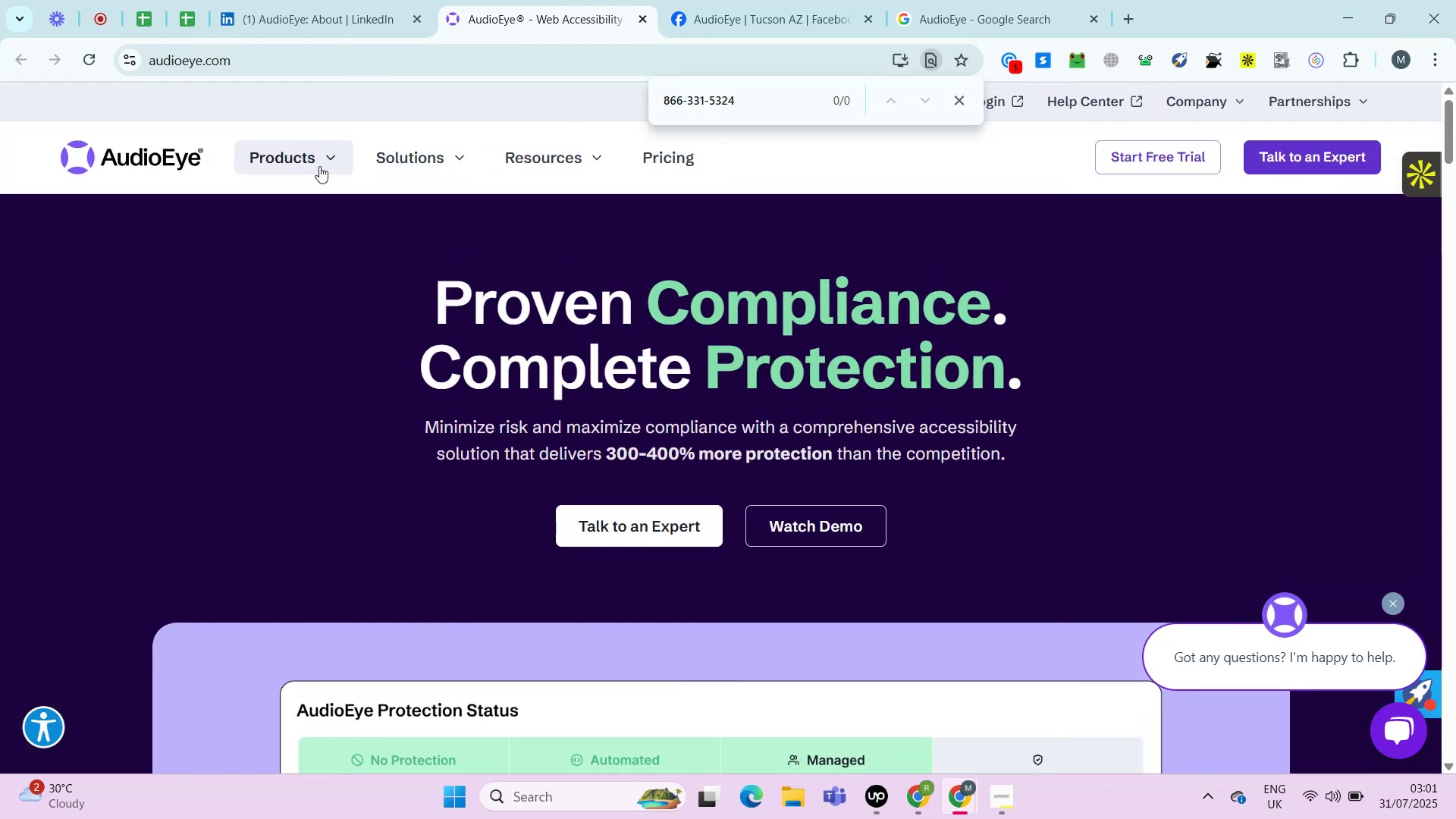 
wait(5.54)
 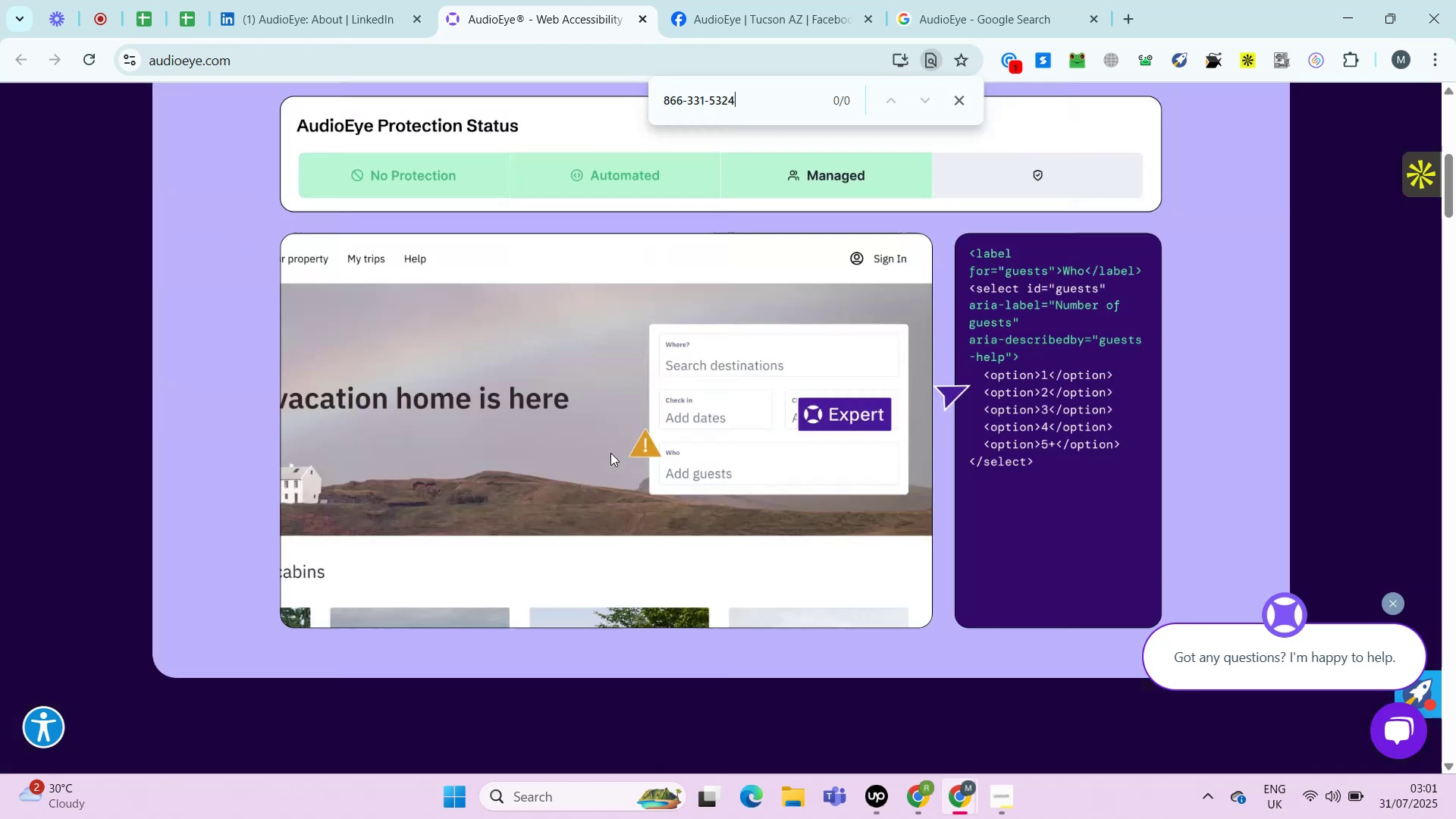 
left_click([186, 8])
 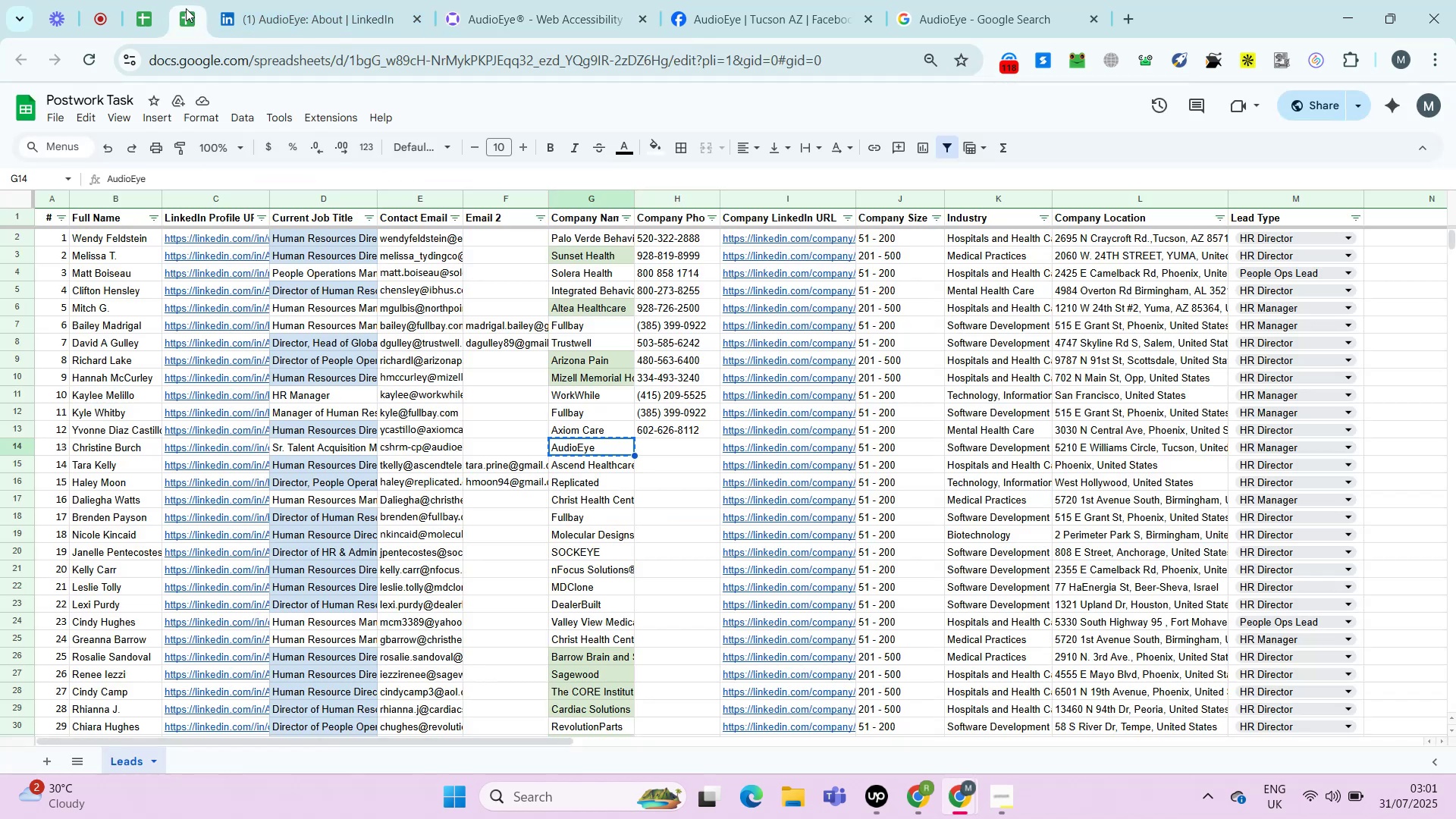 
key(ArrowRight)
 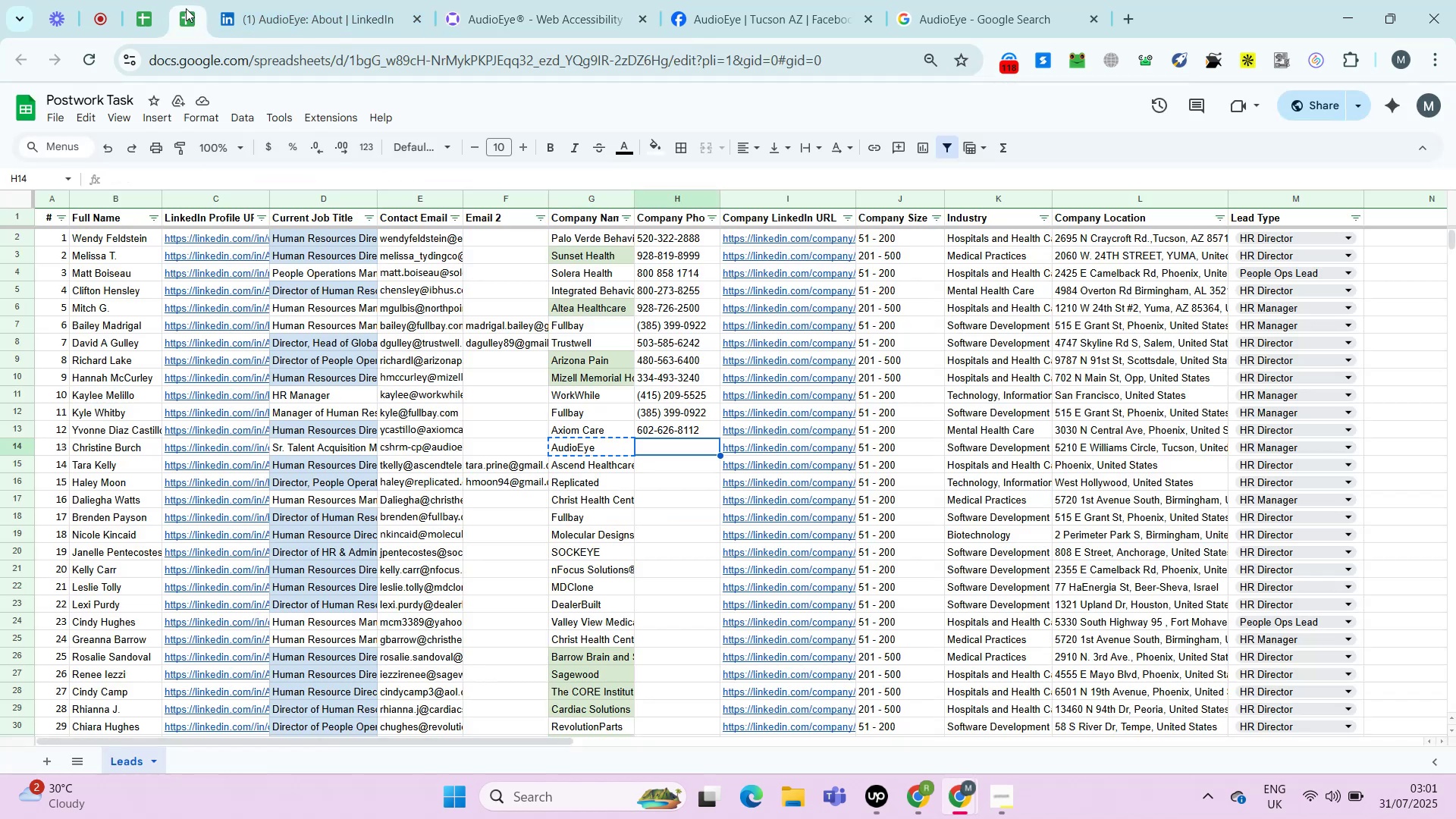 
key(Control+Shift+V)
 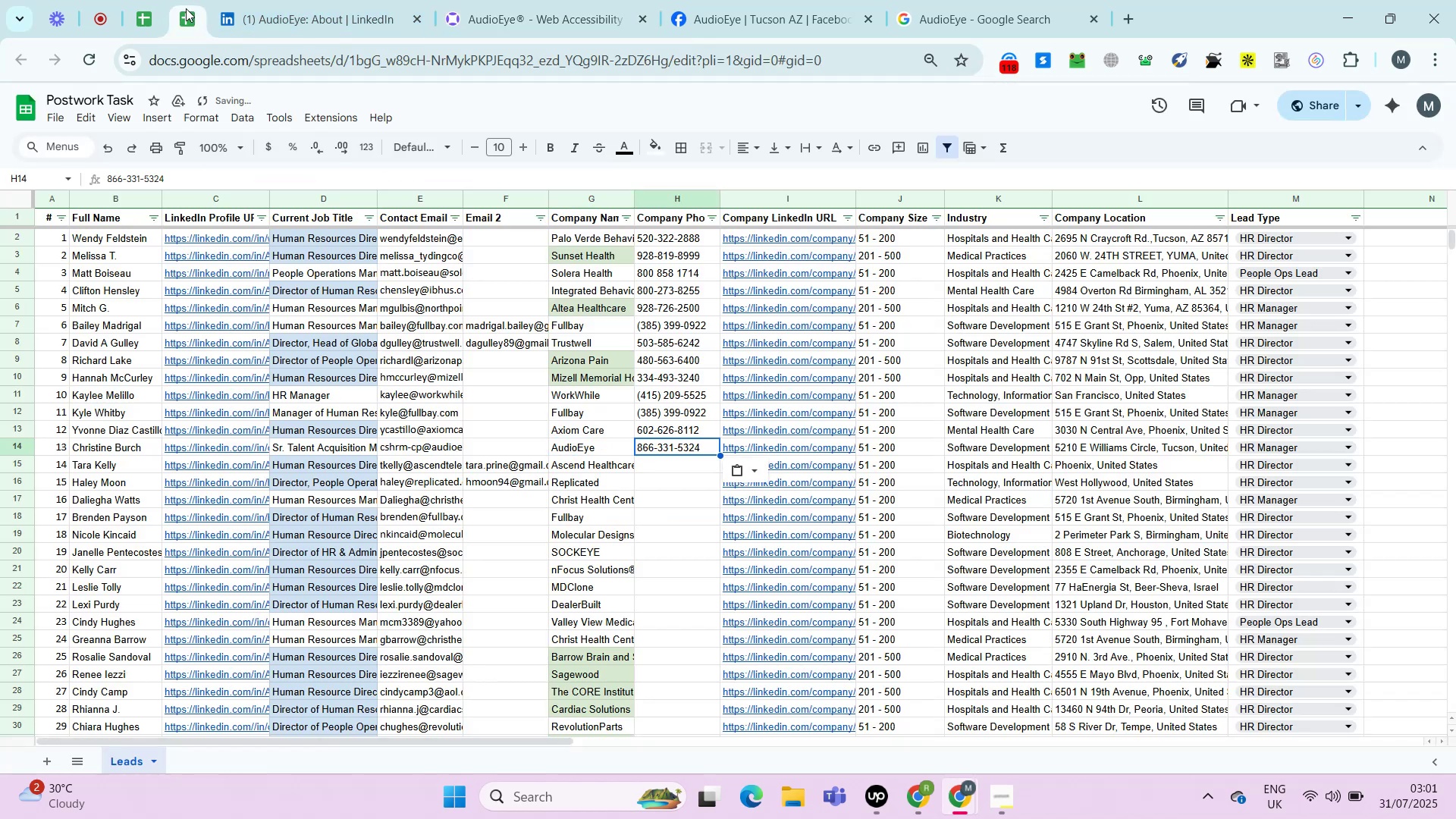 
key(ArrowRight)
 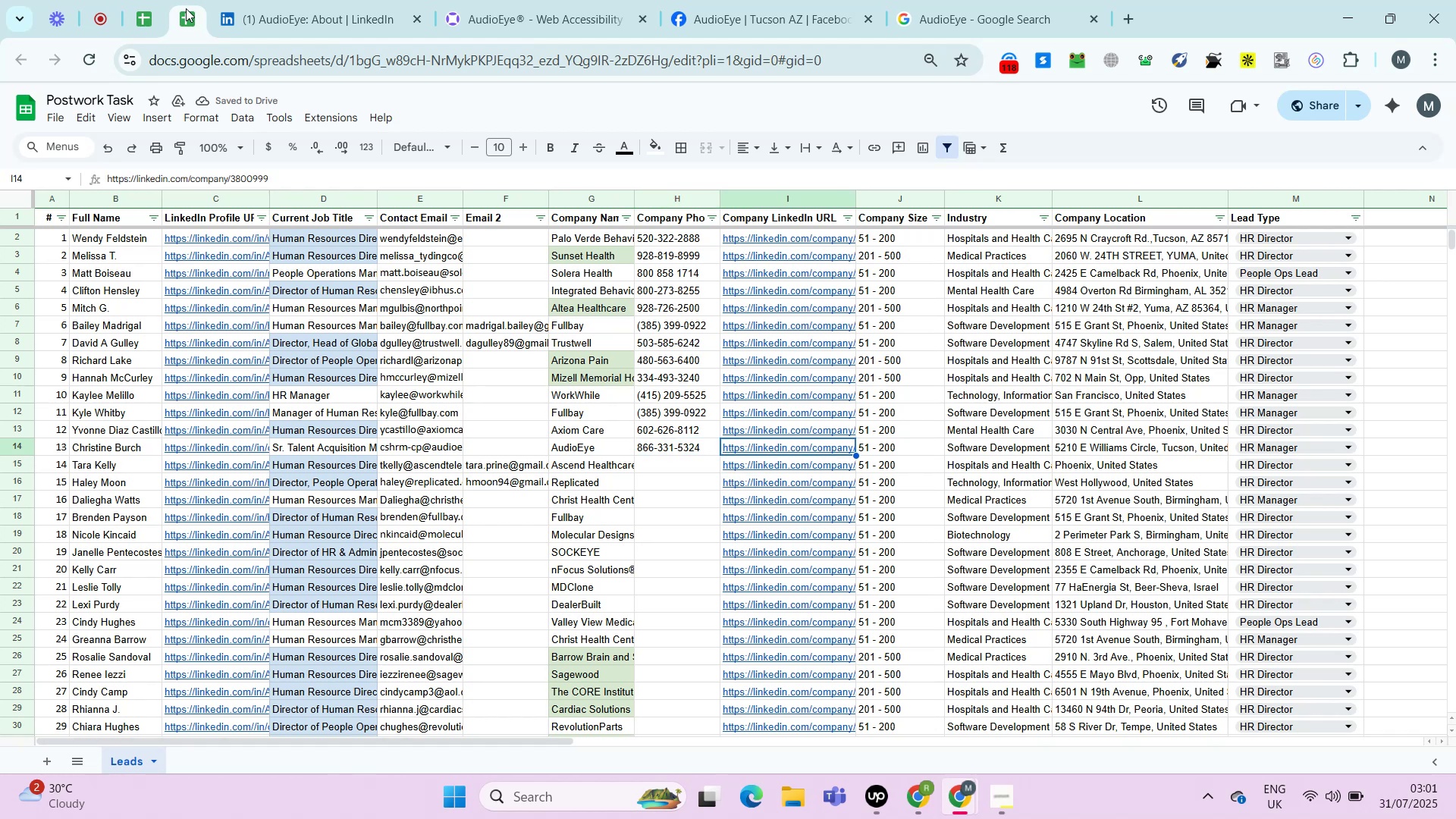 
key(ArrowRight)
 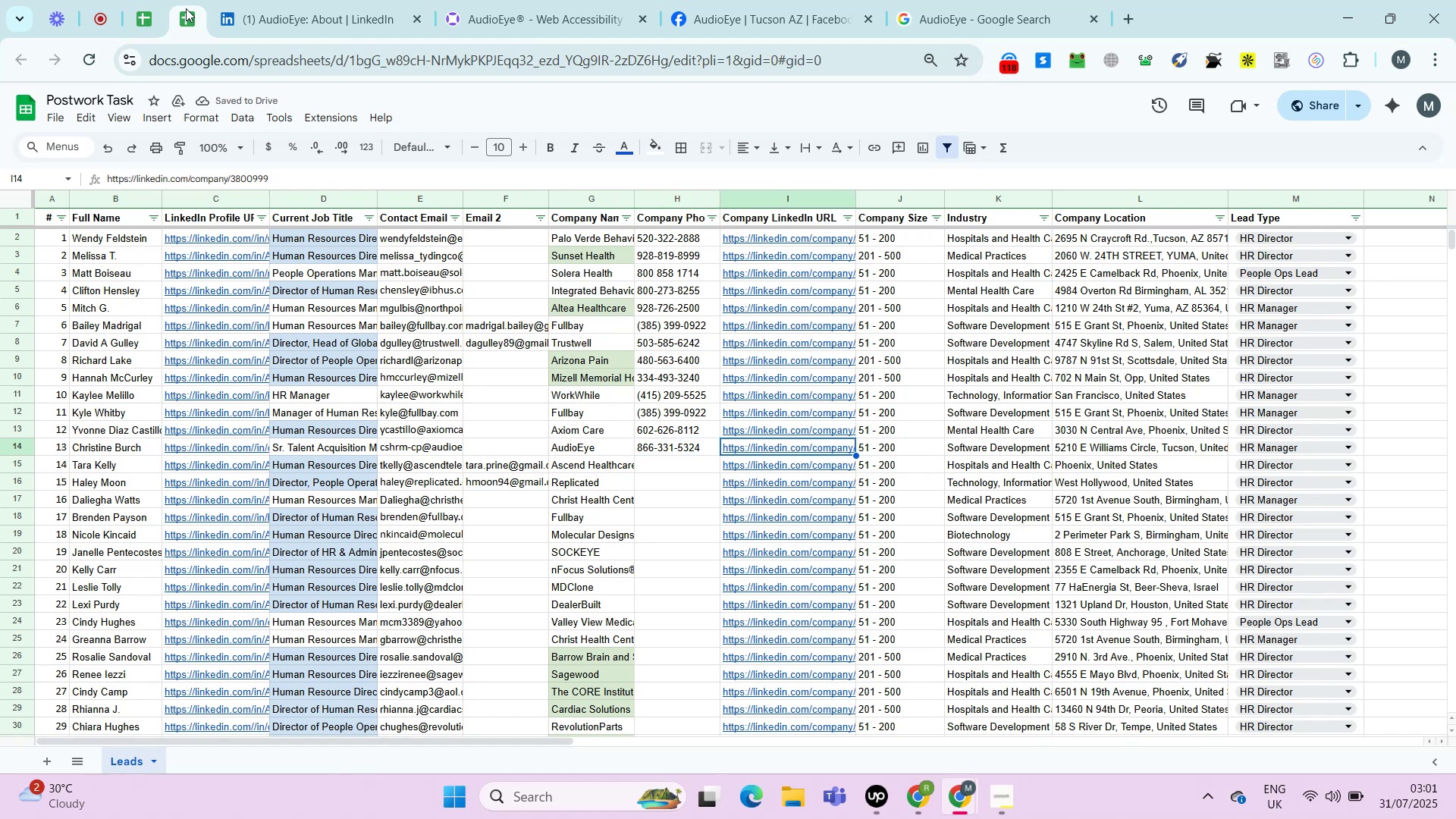 
key(ArrowRight)
 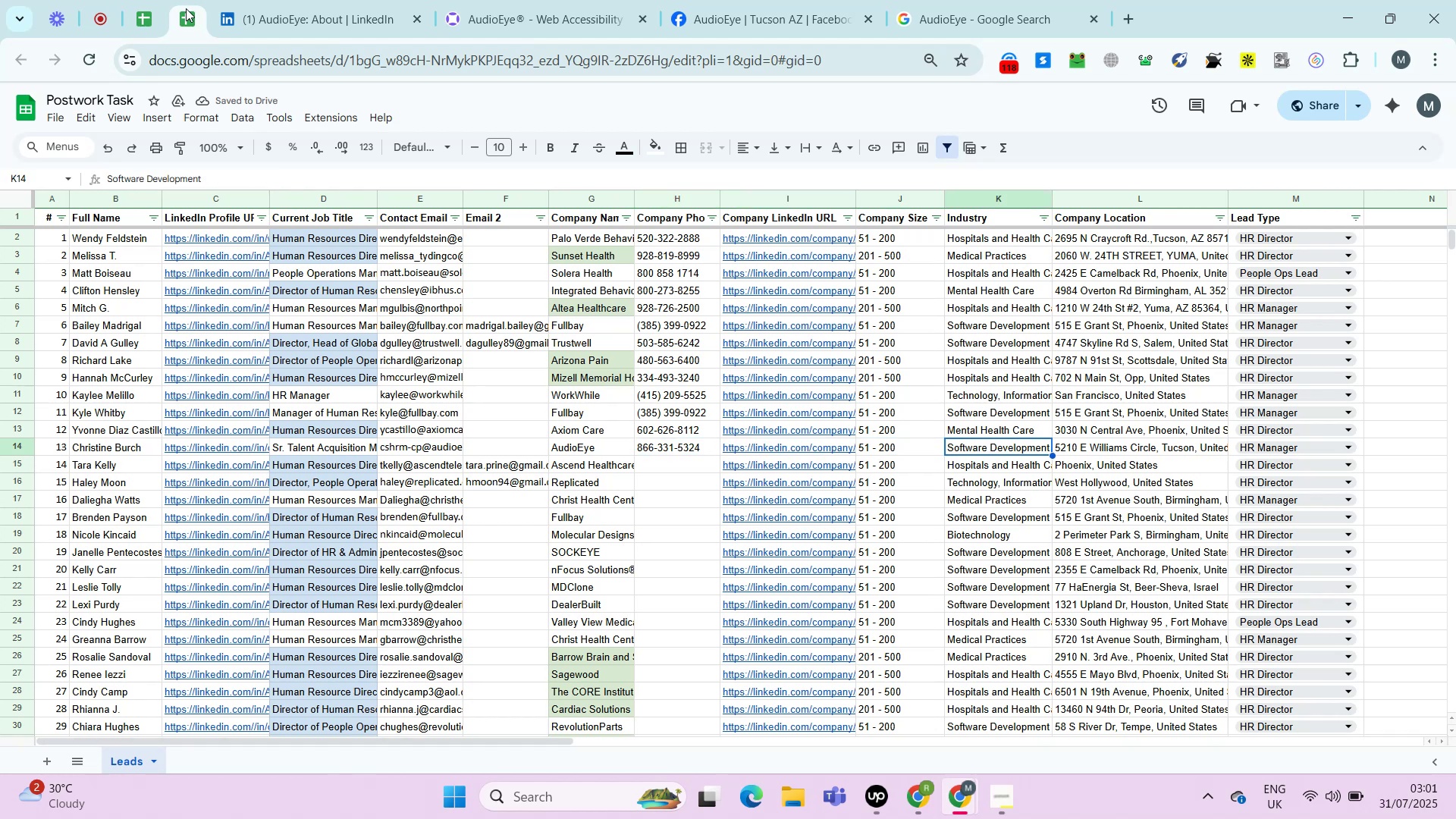 
key(ArrowRight)
 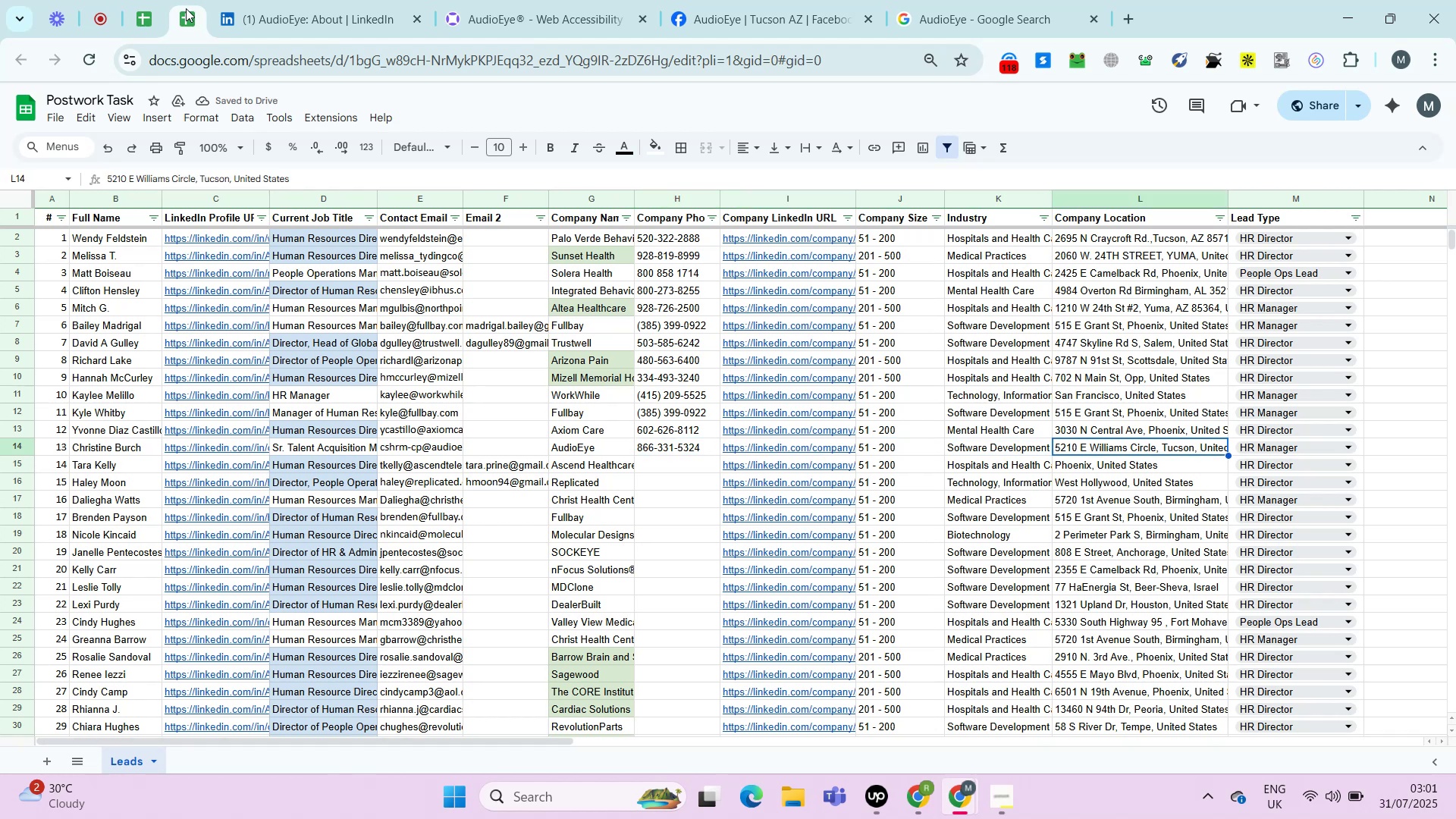 
key(Control+C)
 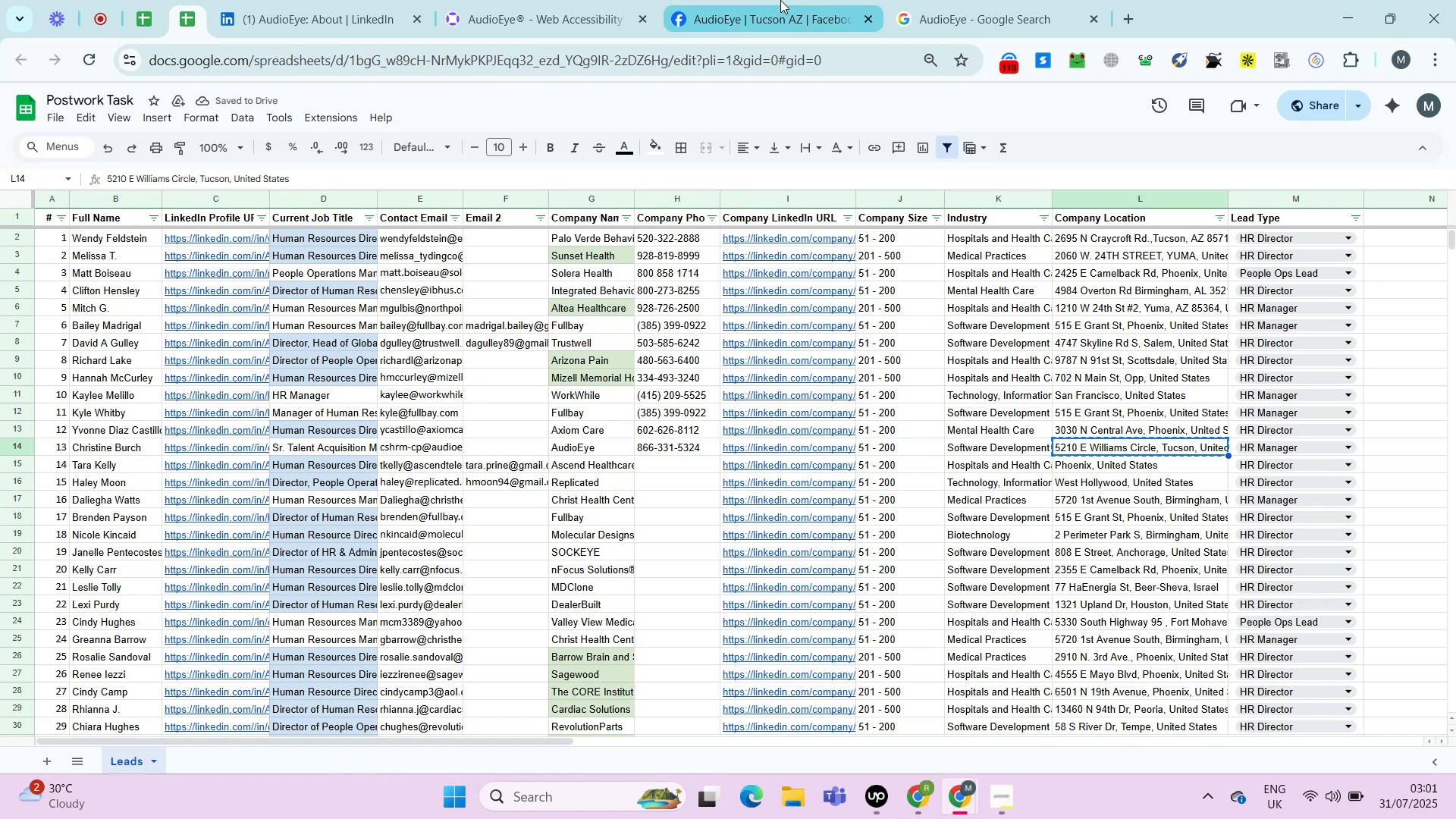 
left_click([780, 1])
 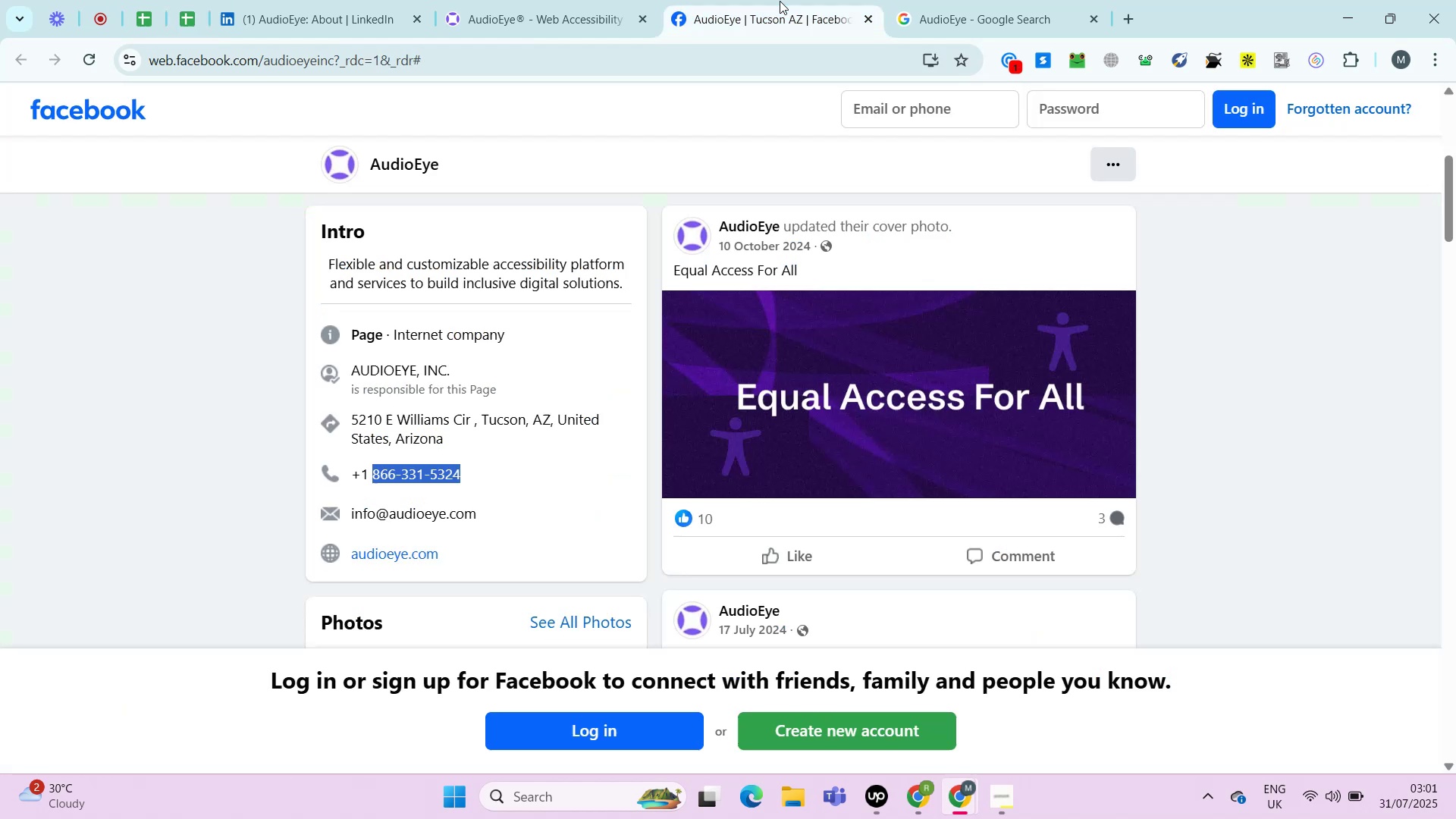 
key(Control+F)
 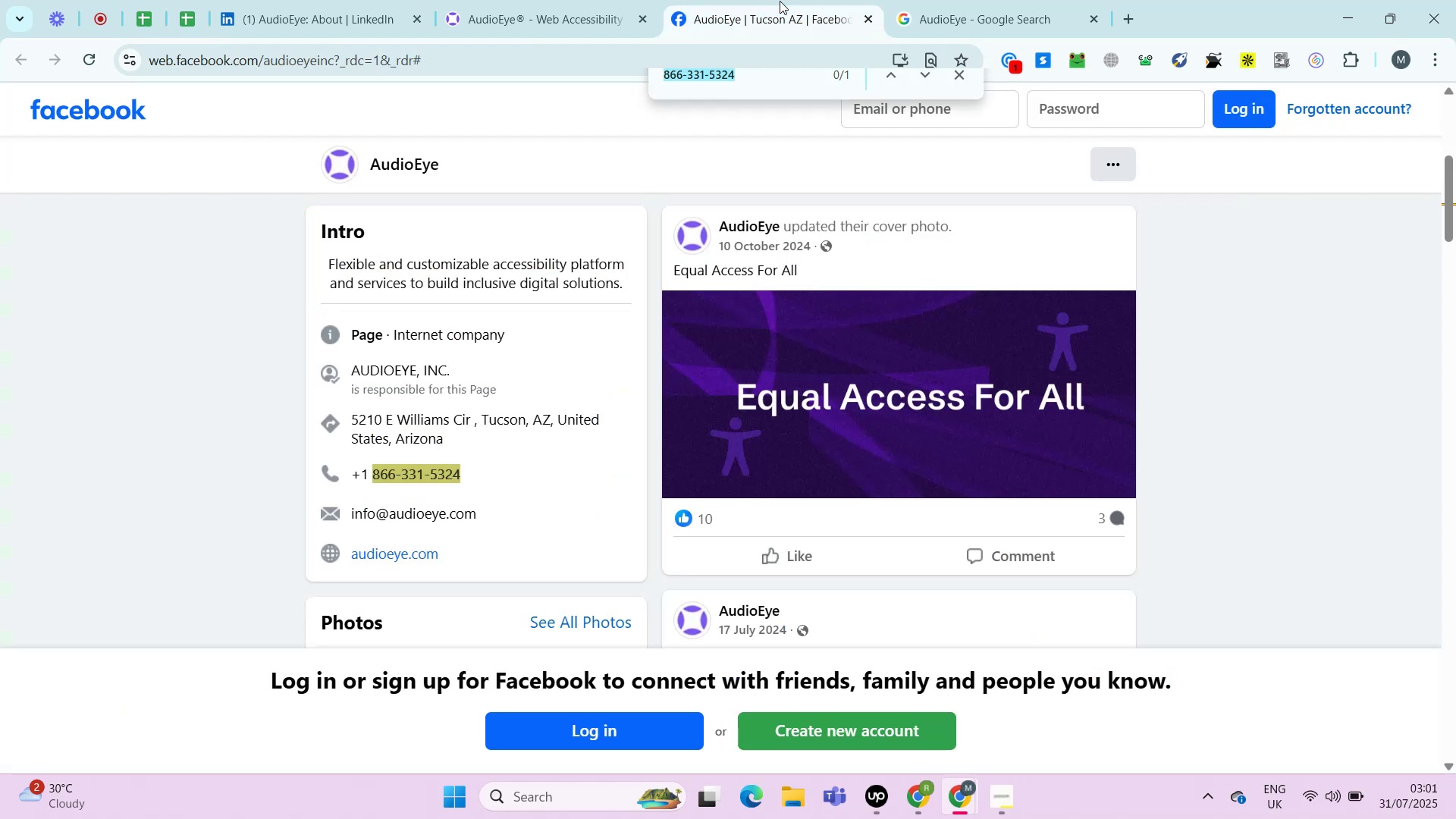 
key(Control+V)
 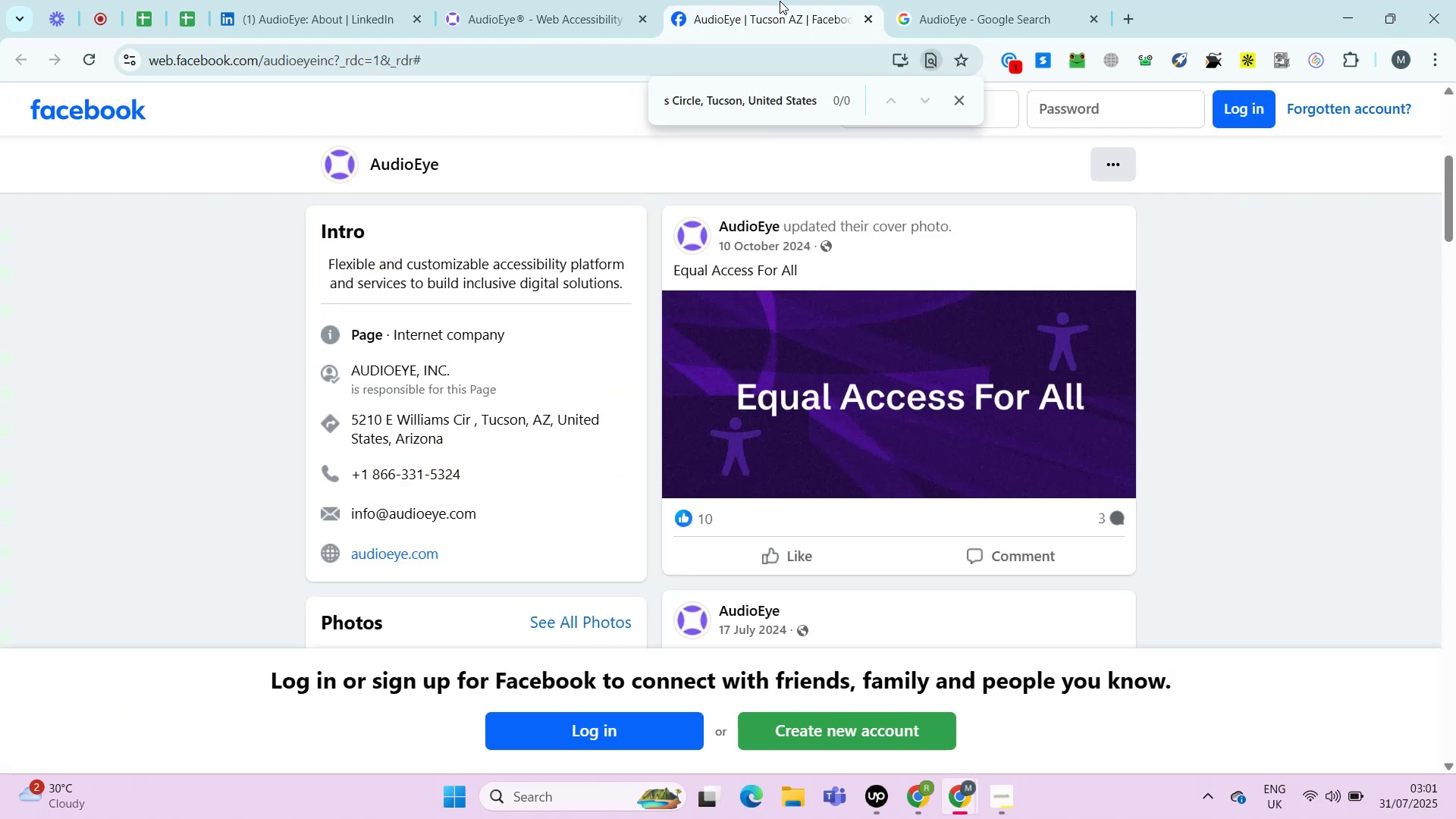 
hold_key(key=ControlLeft, duration=2.72)
 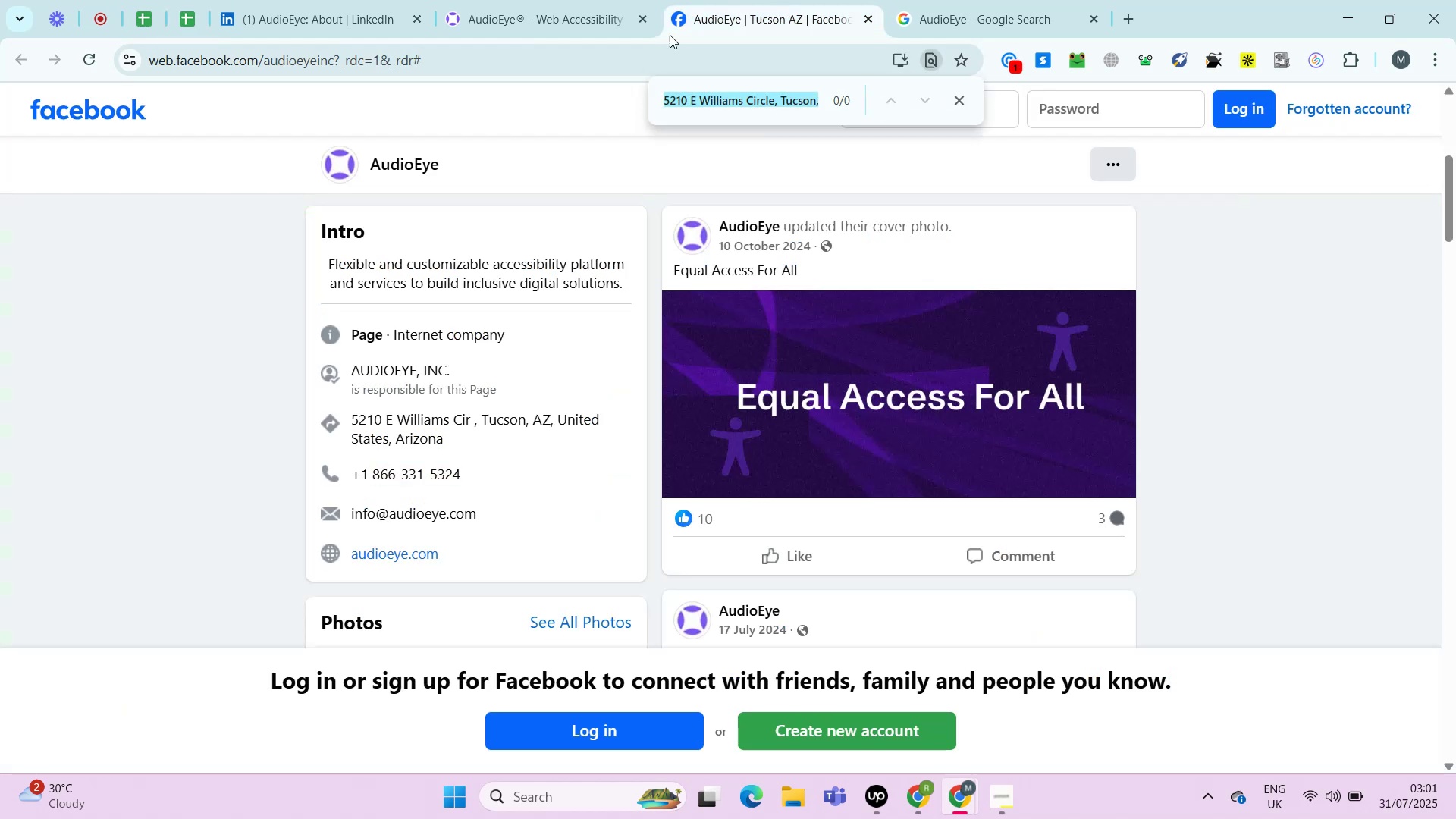 
hold_key(key=ShiftLeft, duration=2.54)
 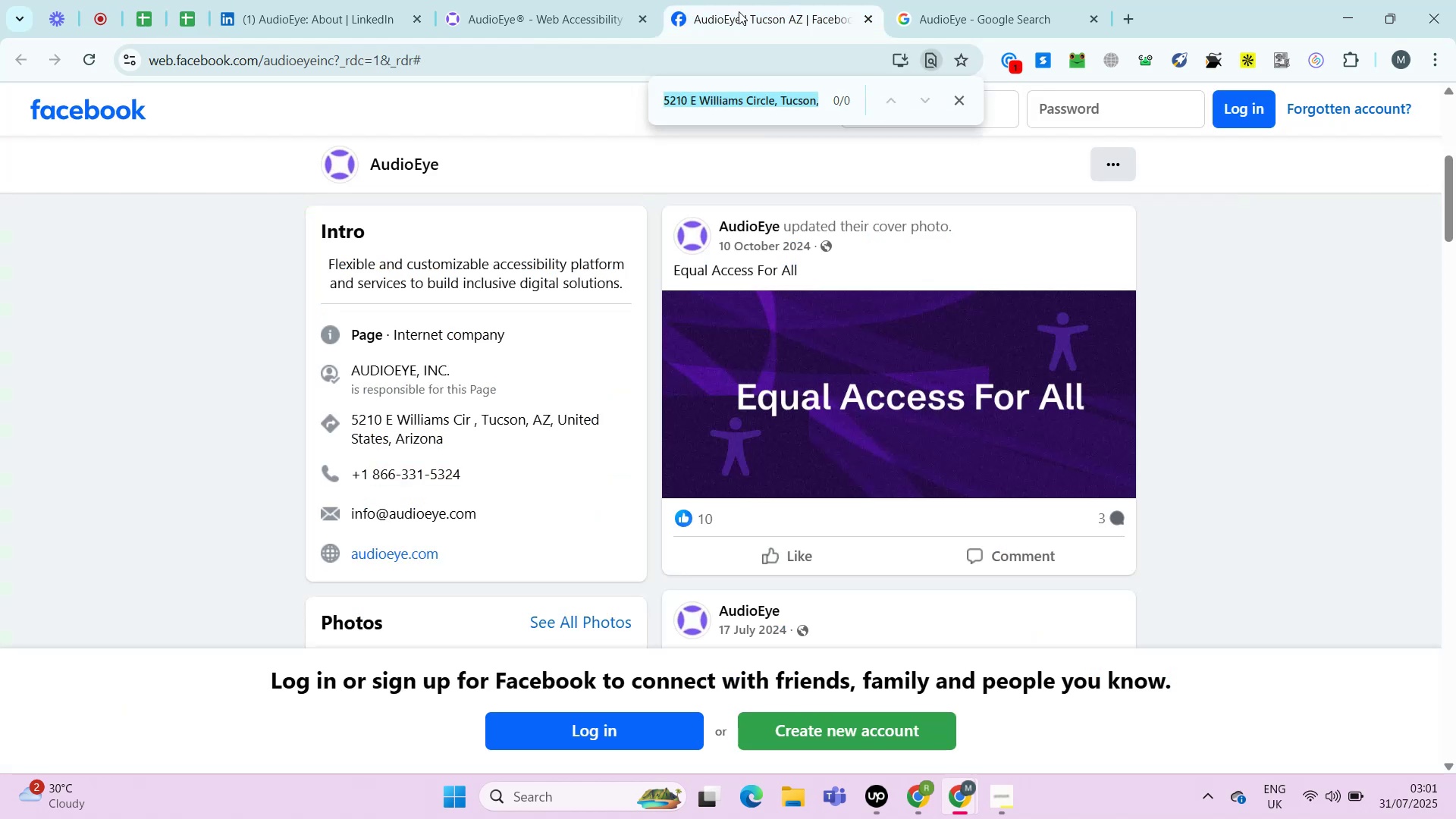 
hold_key(key=ArrowLeft, duration=1.15)
 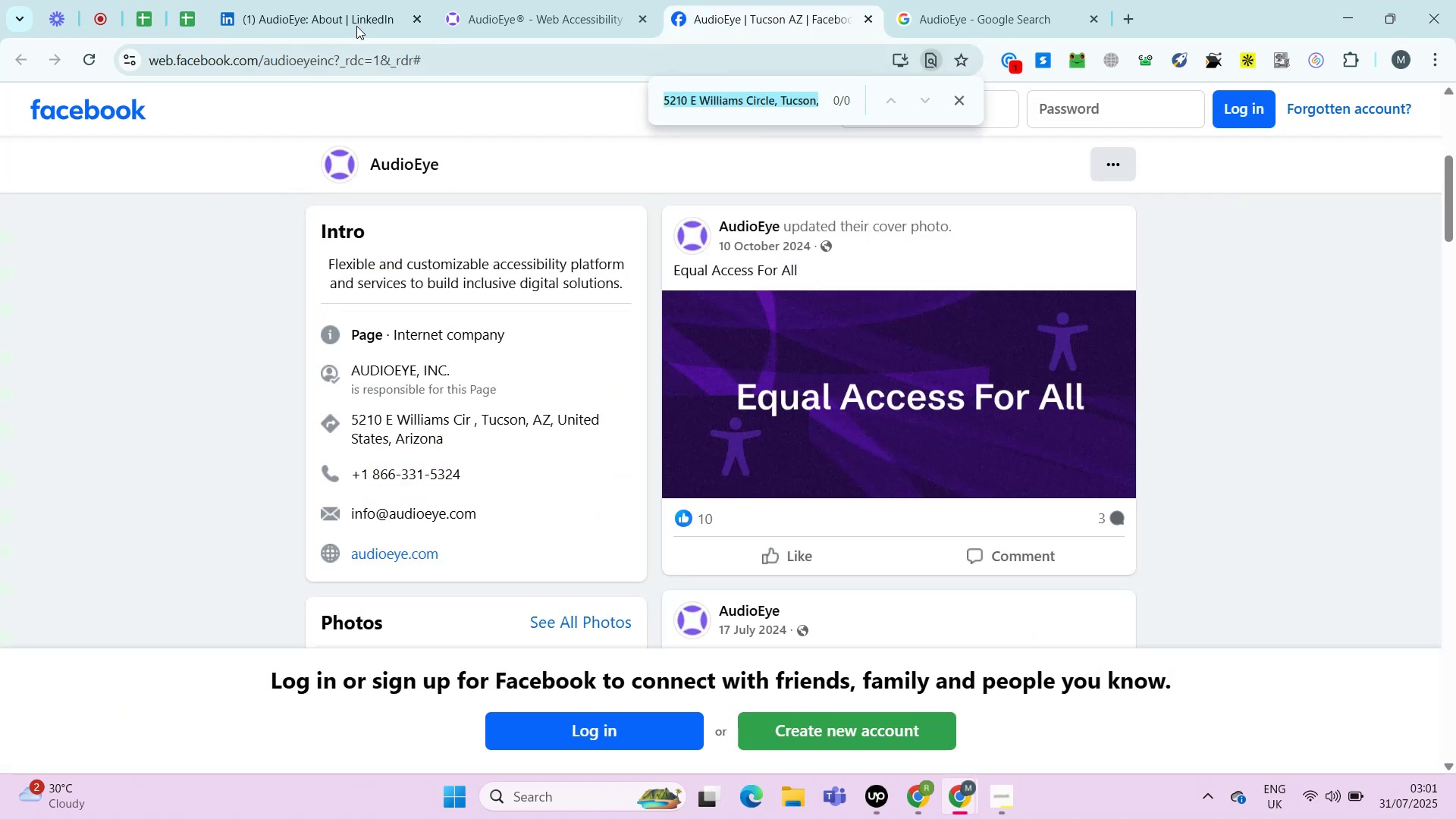 
left_click([259, 4])
 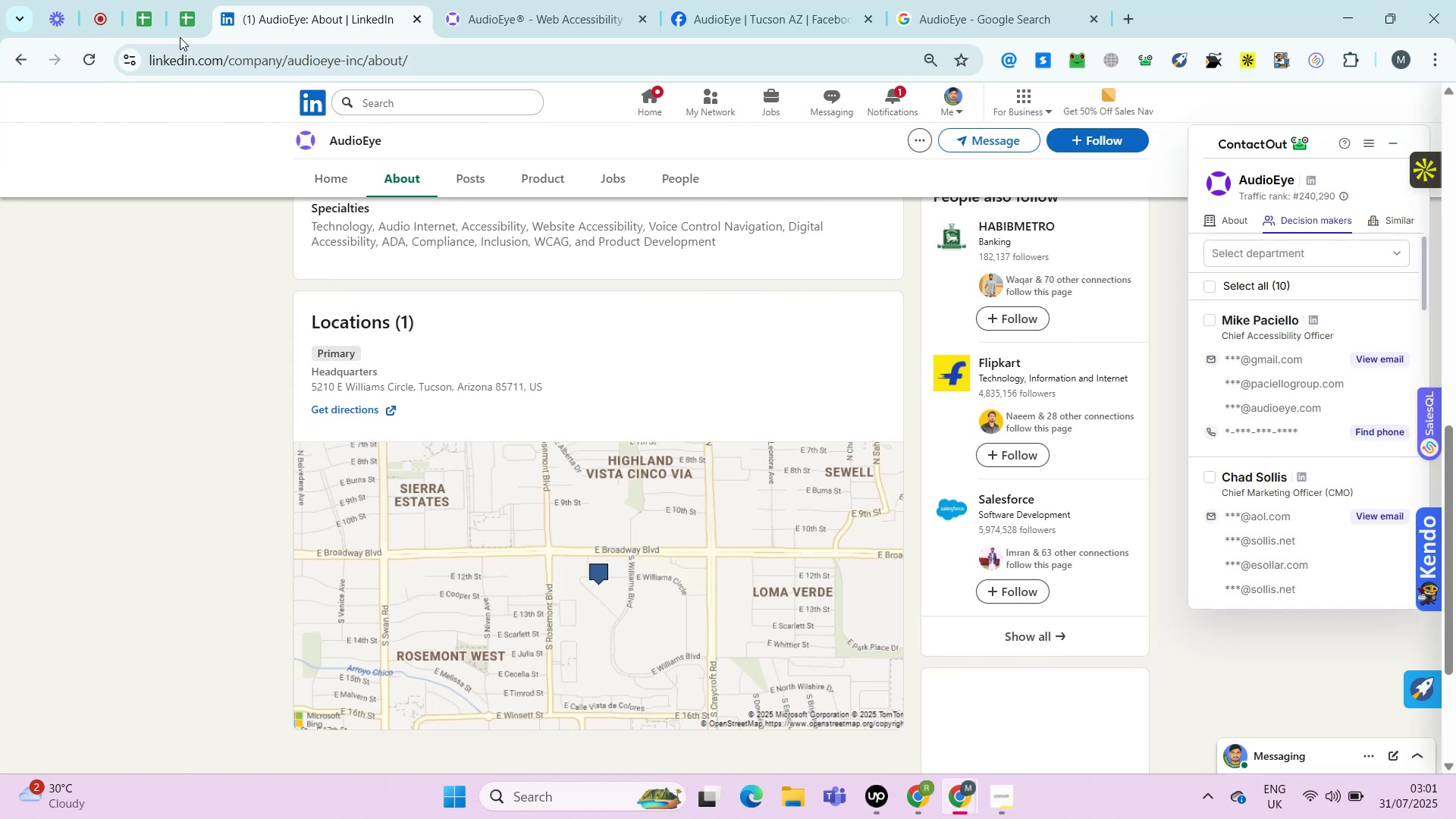 
left_click([184, 20])
 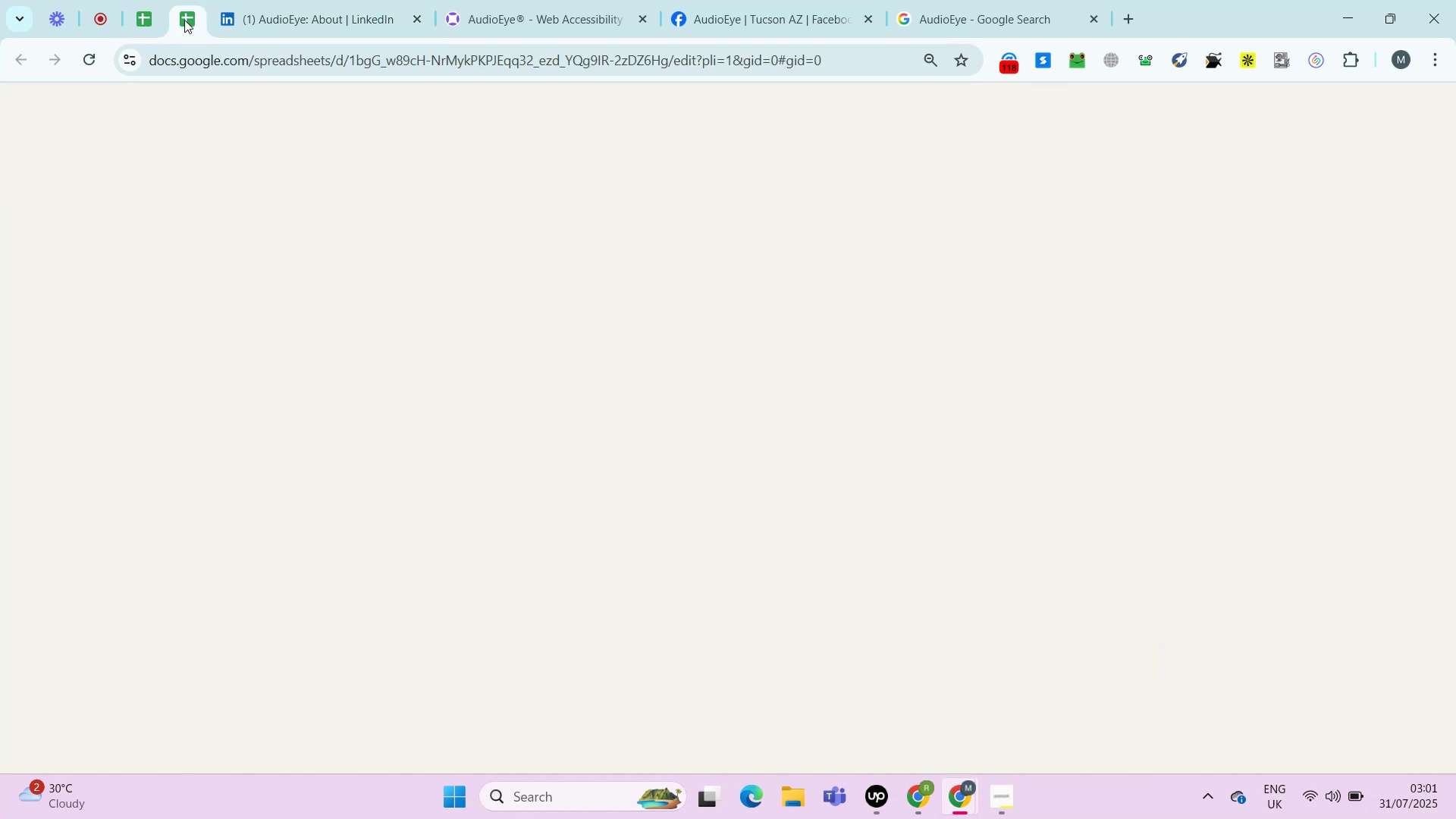 
right_click([184, 20])
 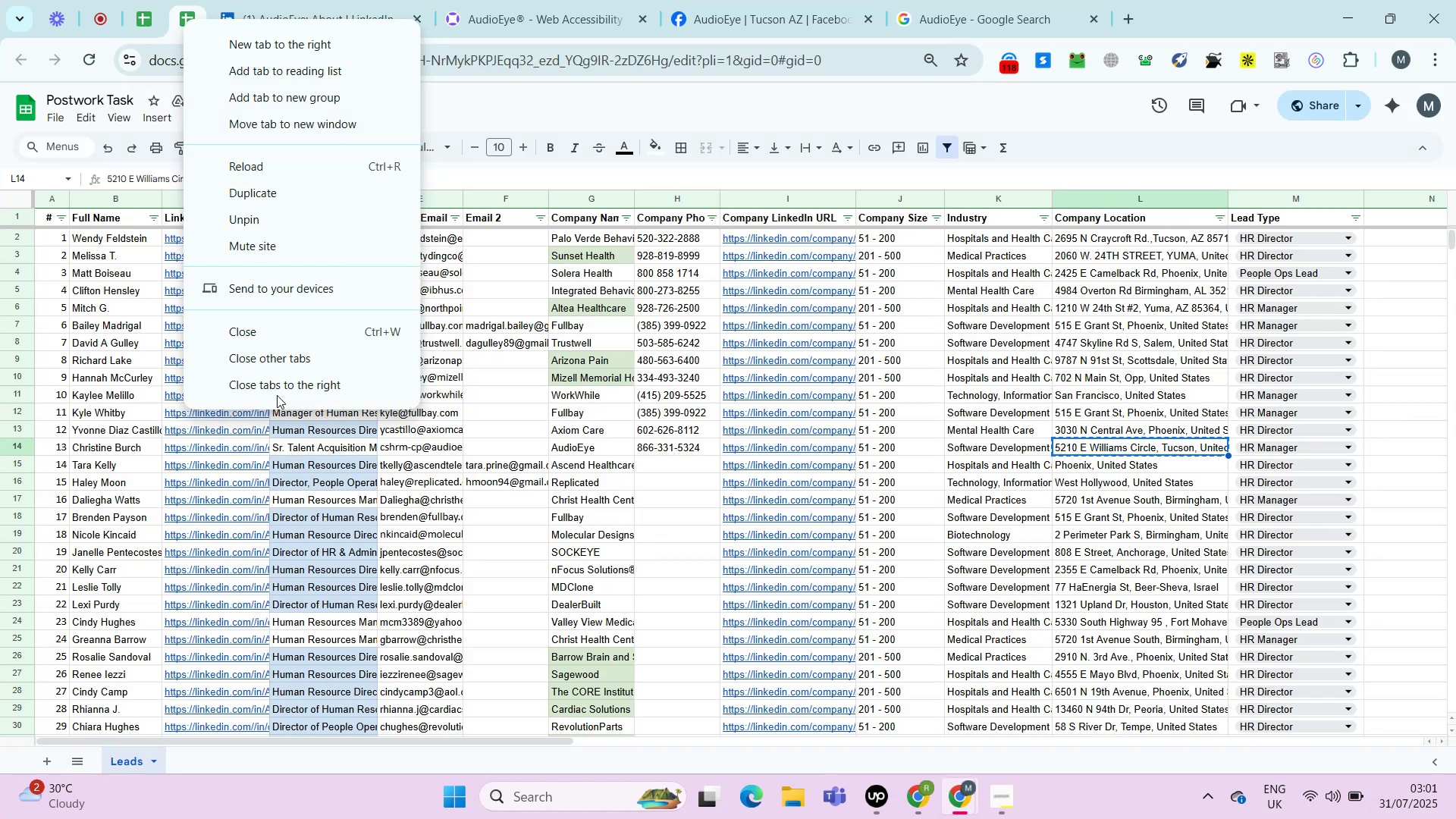 
left_click([291, 388])
 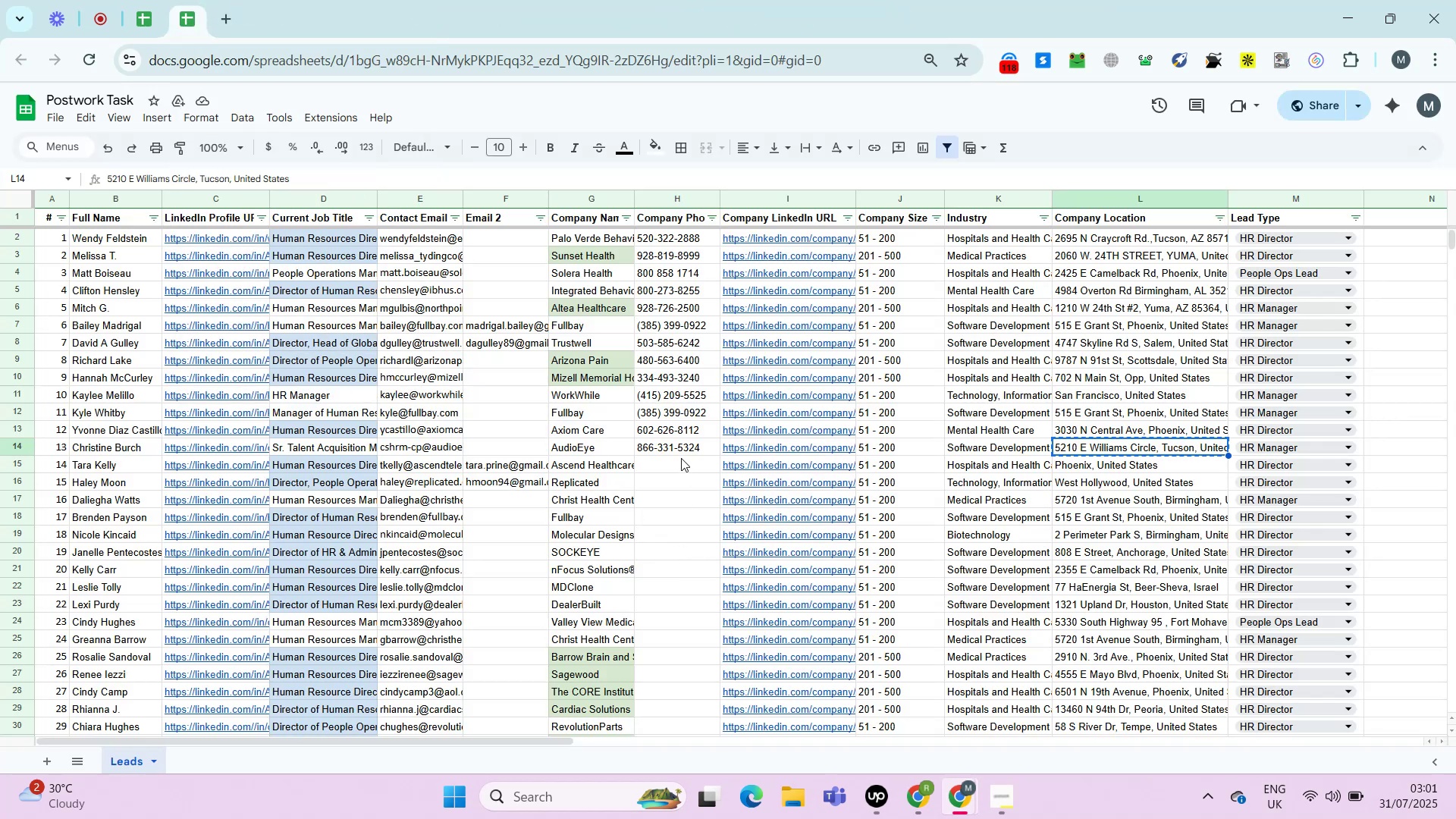 
left_click([681, 458])
 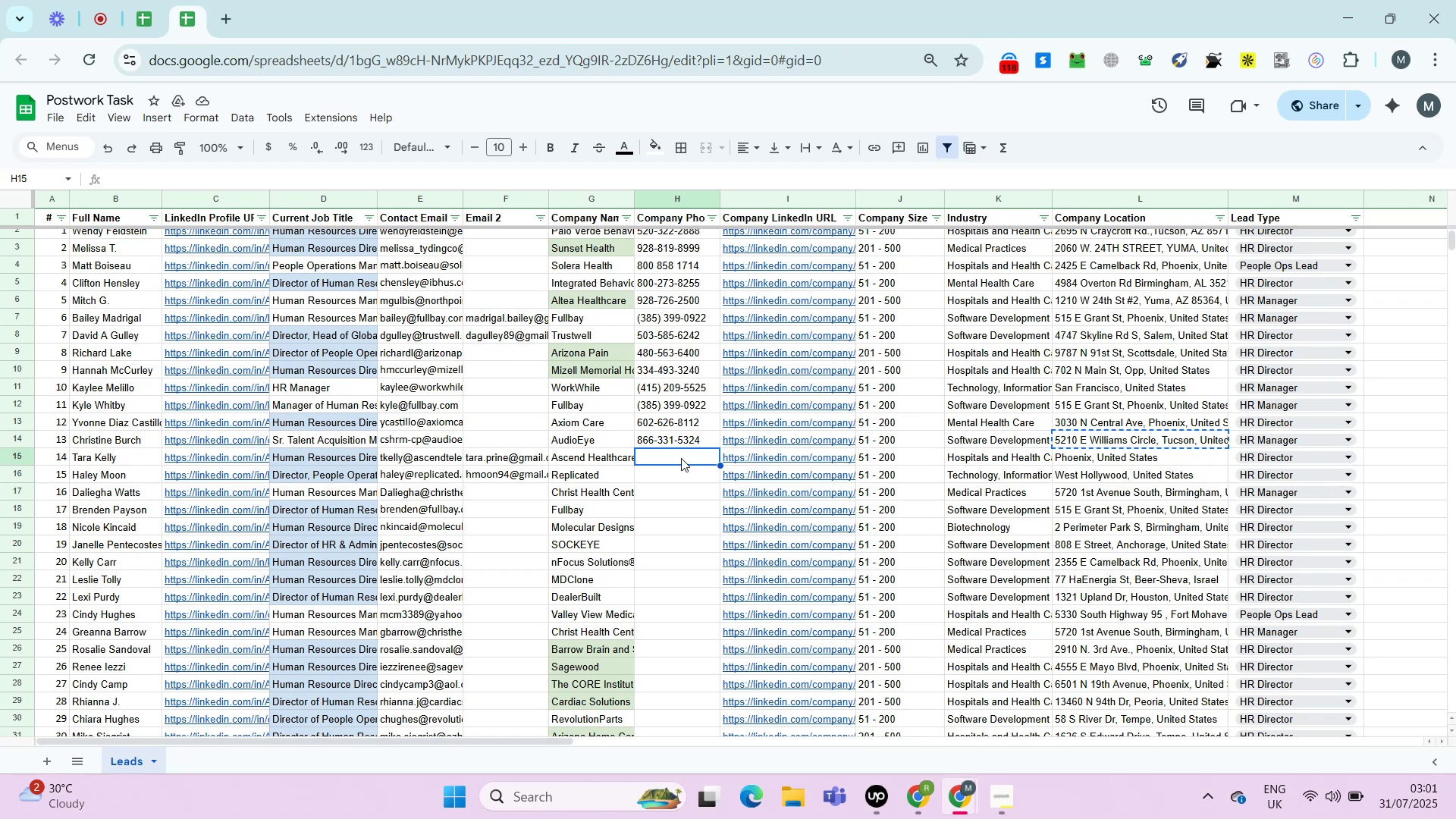 
wait(16.61)
 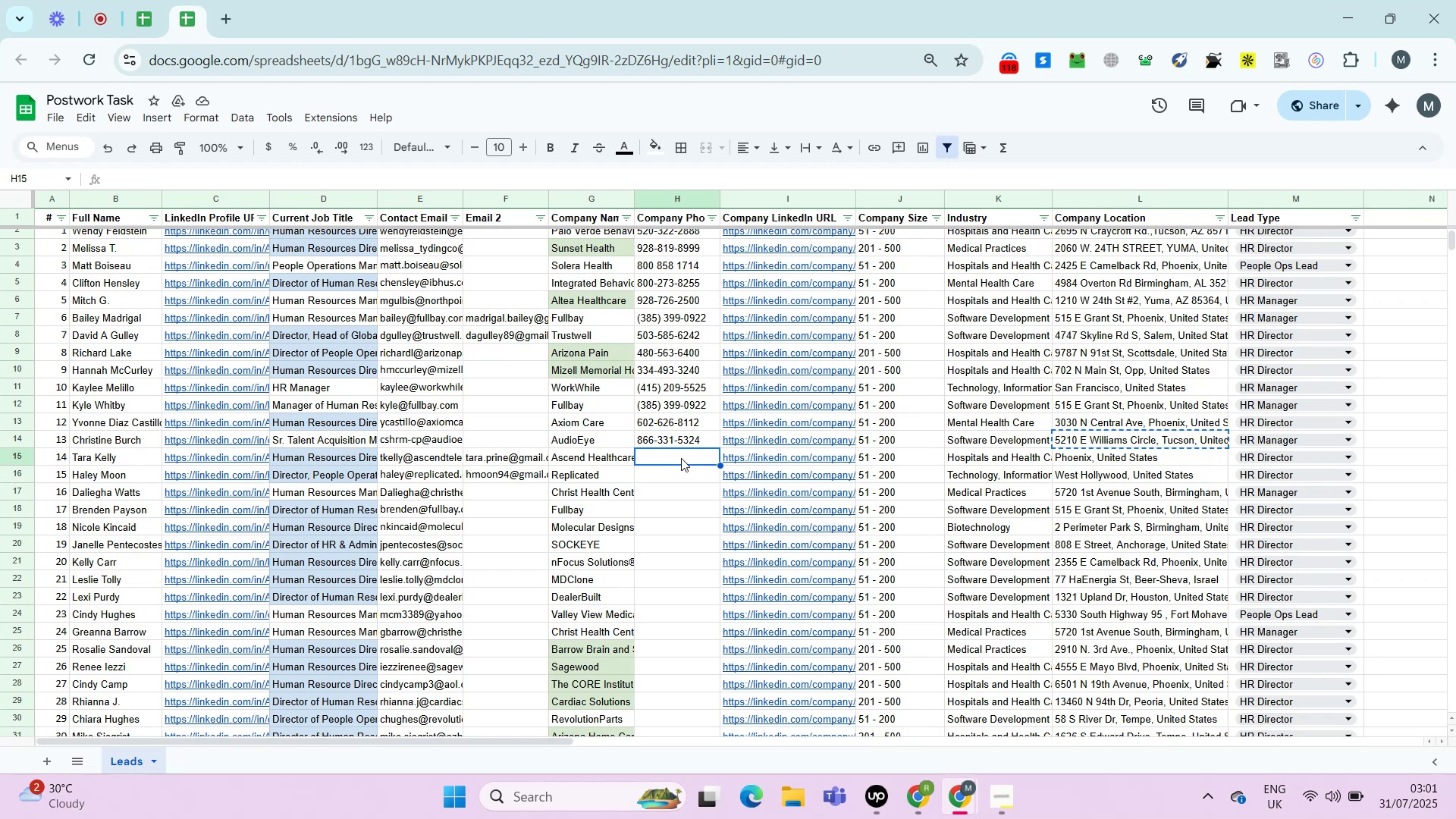 
key(ArrowRight)
 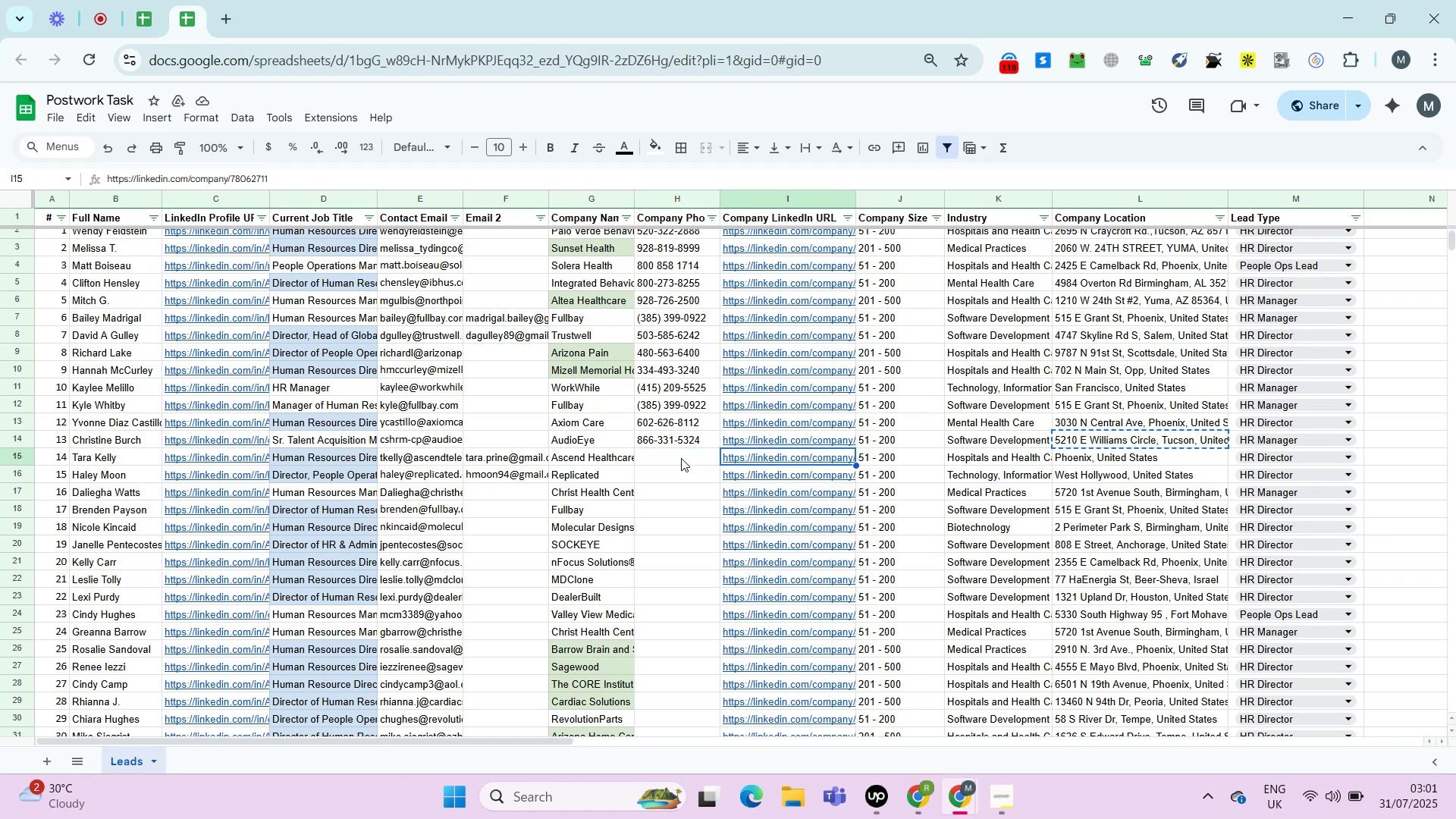 
hold_key(key=ControlLeft, duration=0.49)
 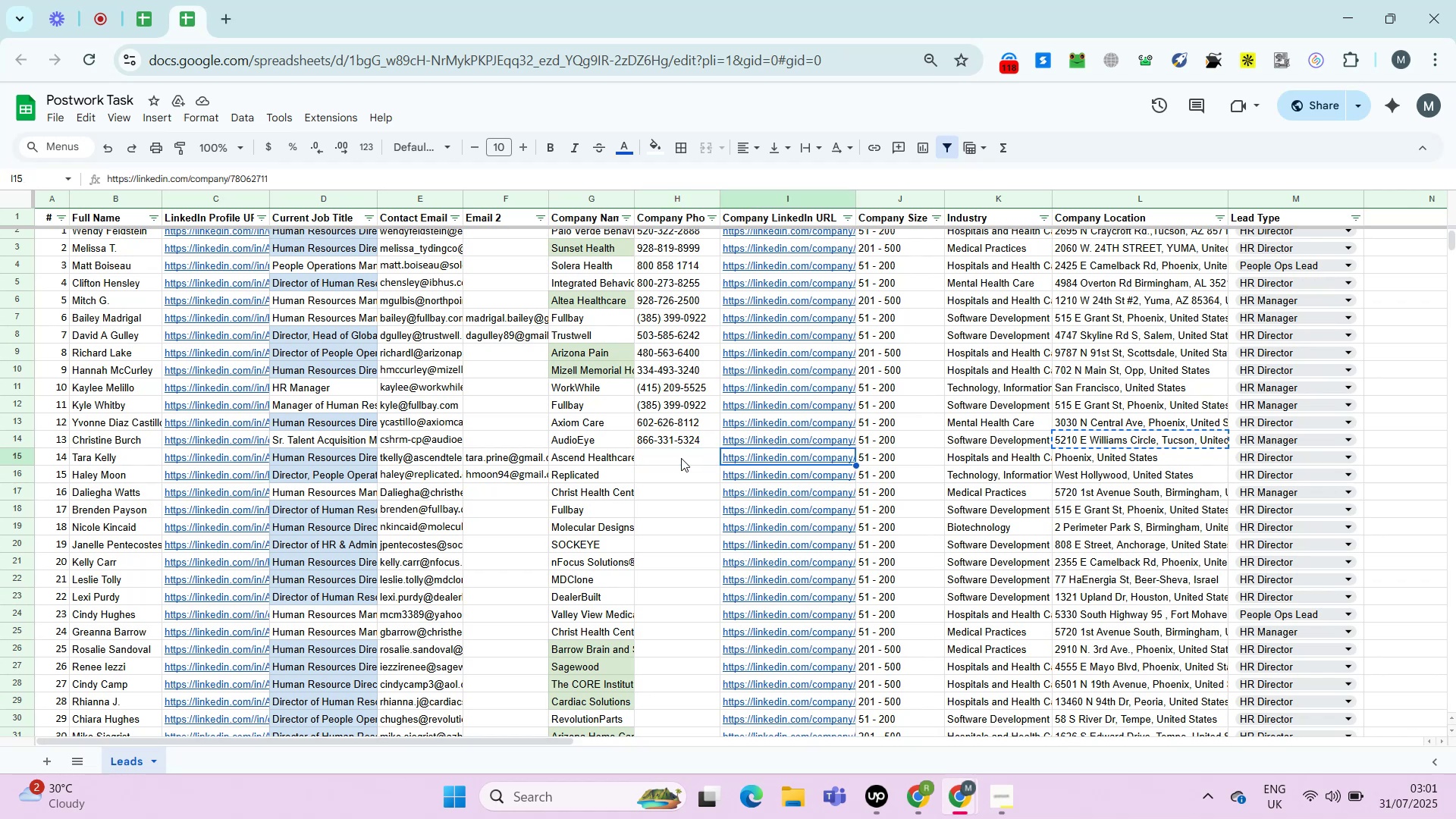 
hold_key(key=ControlLeft, duration=0.58)
 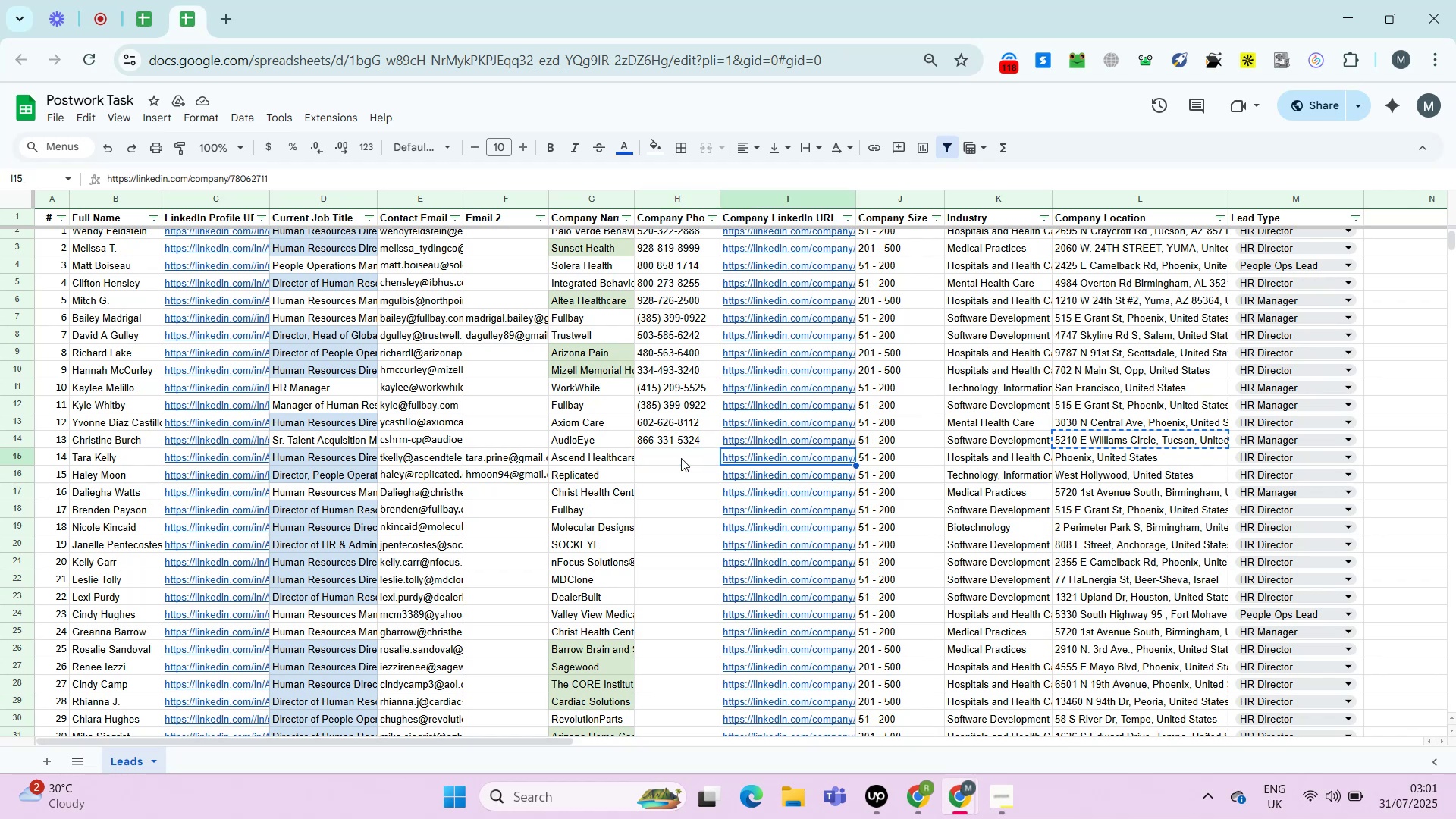 
key(Alt+Enter)
 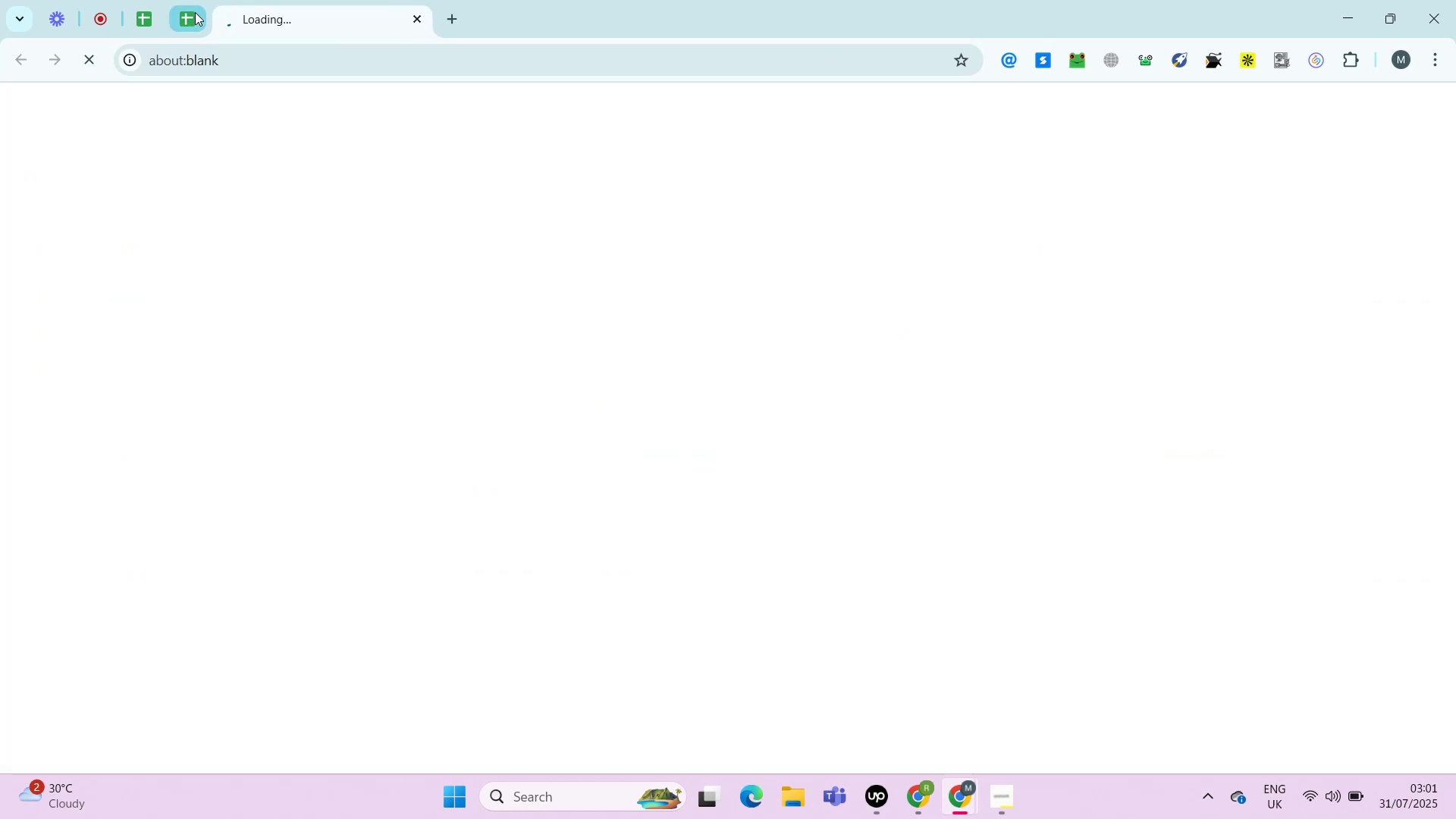 
left_click([184, 18])
 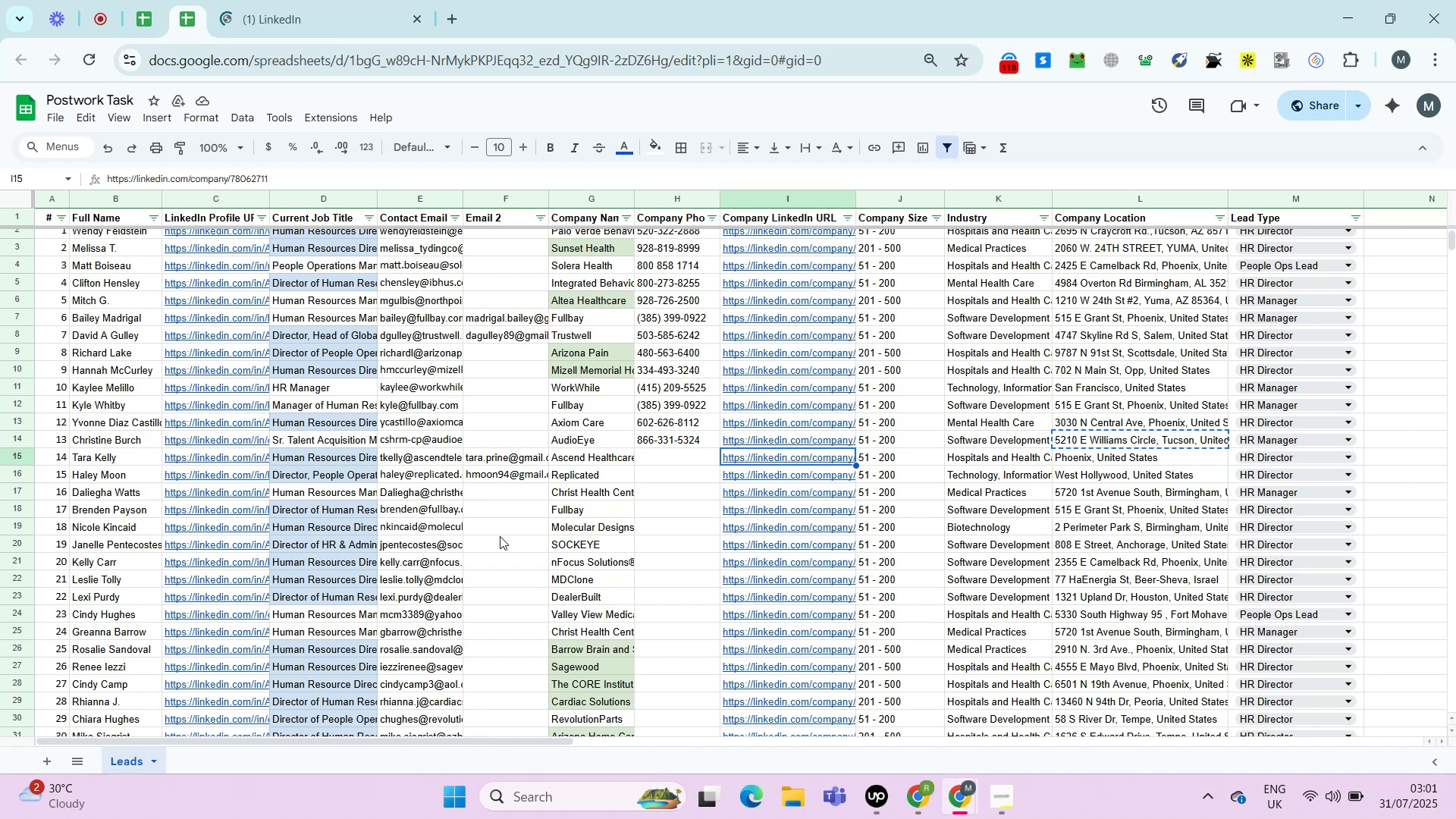 
key(Control+ControlRight)
 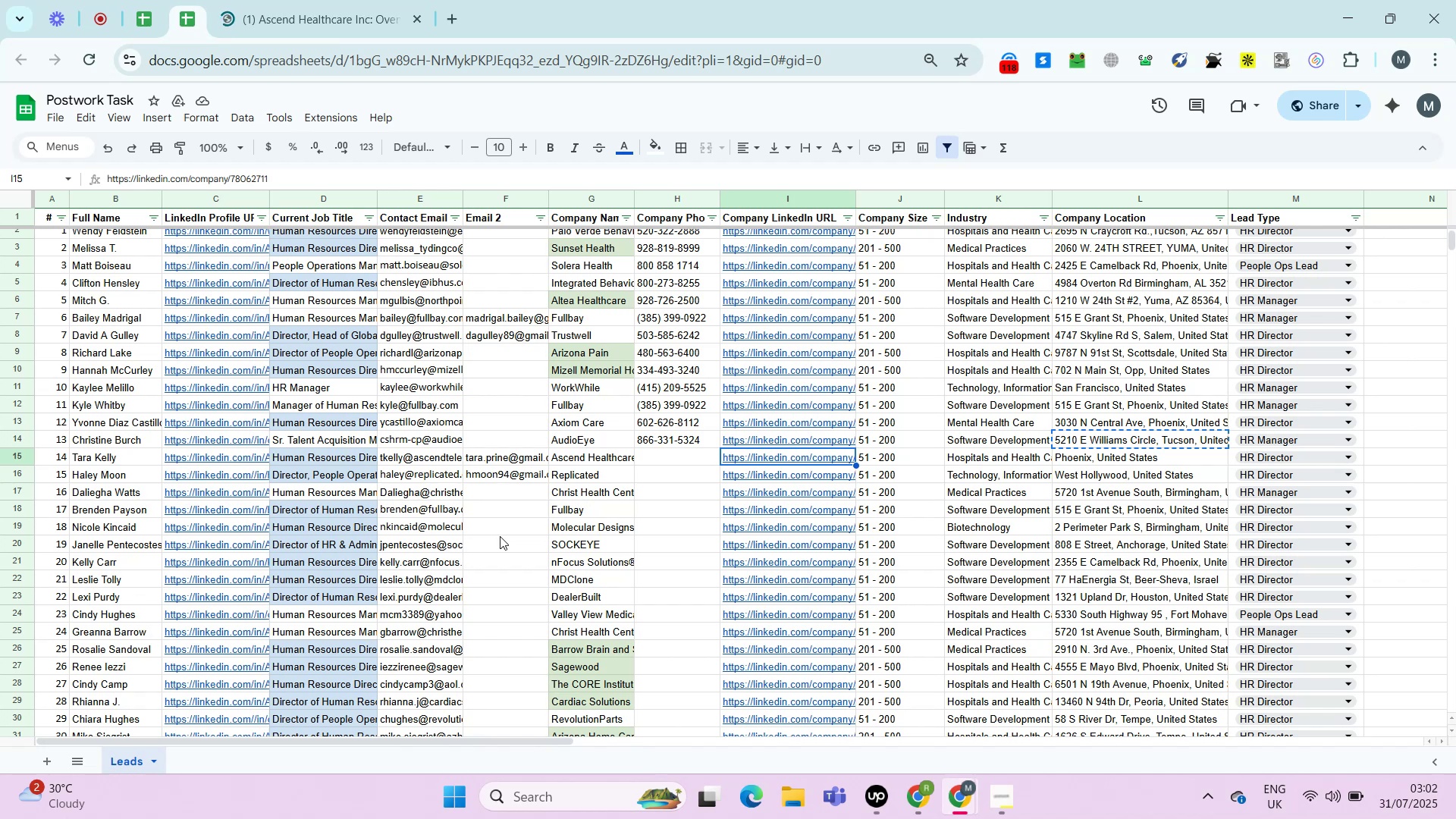 
key(Alt+Control+AltRight)
 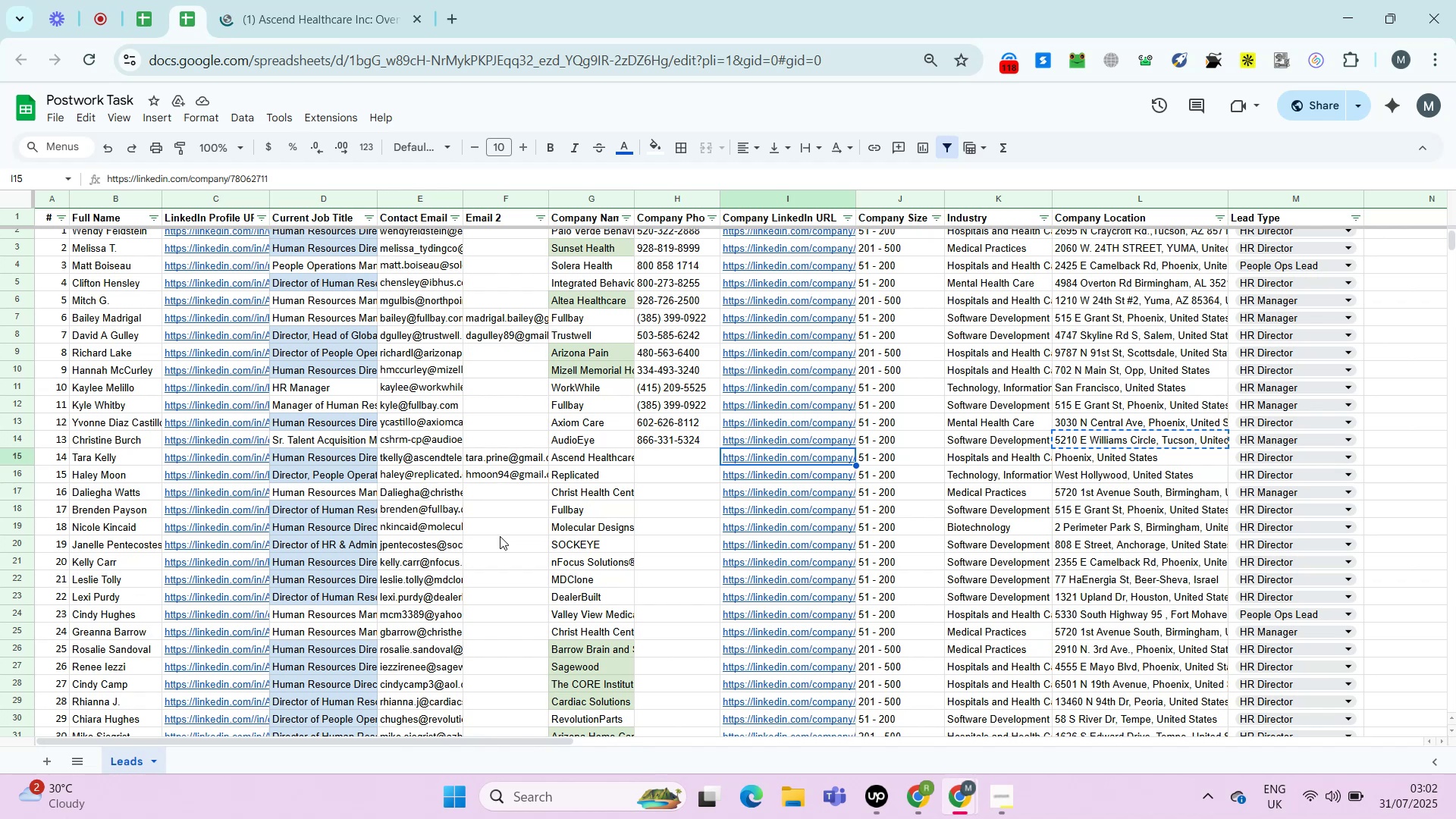 
wait(8.52)
 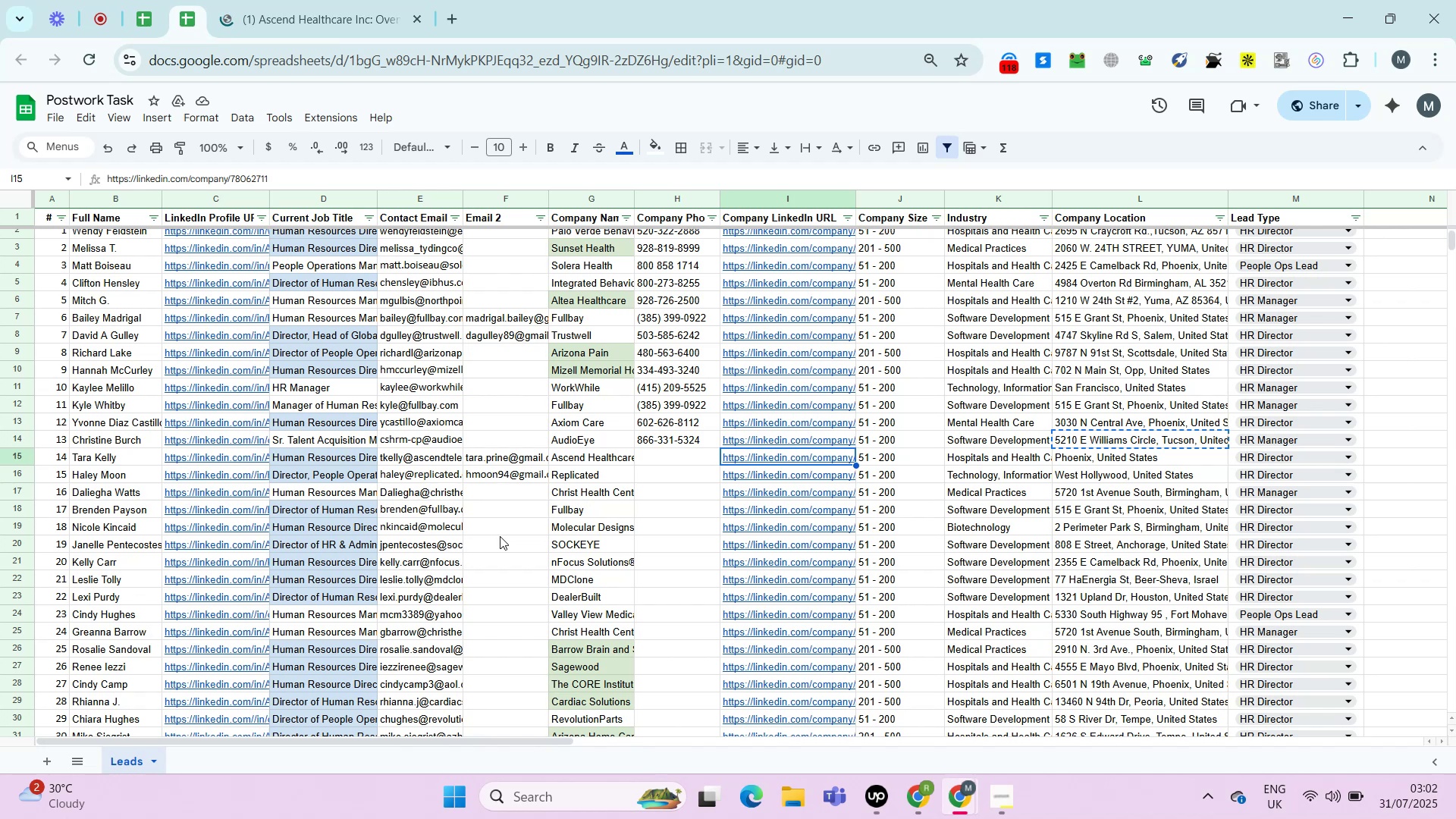 
key(ArrowLeft)
 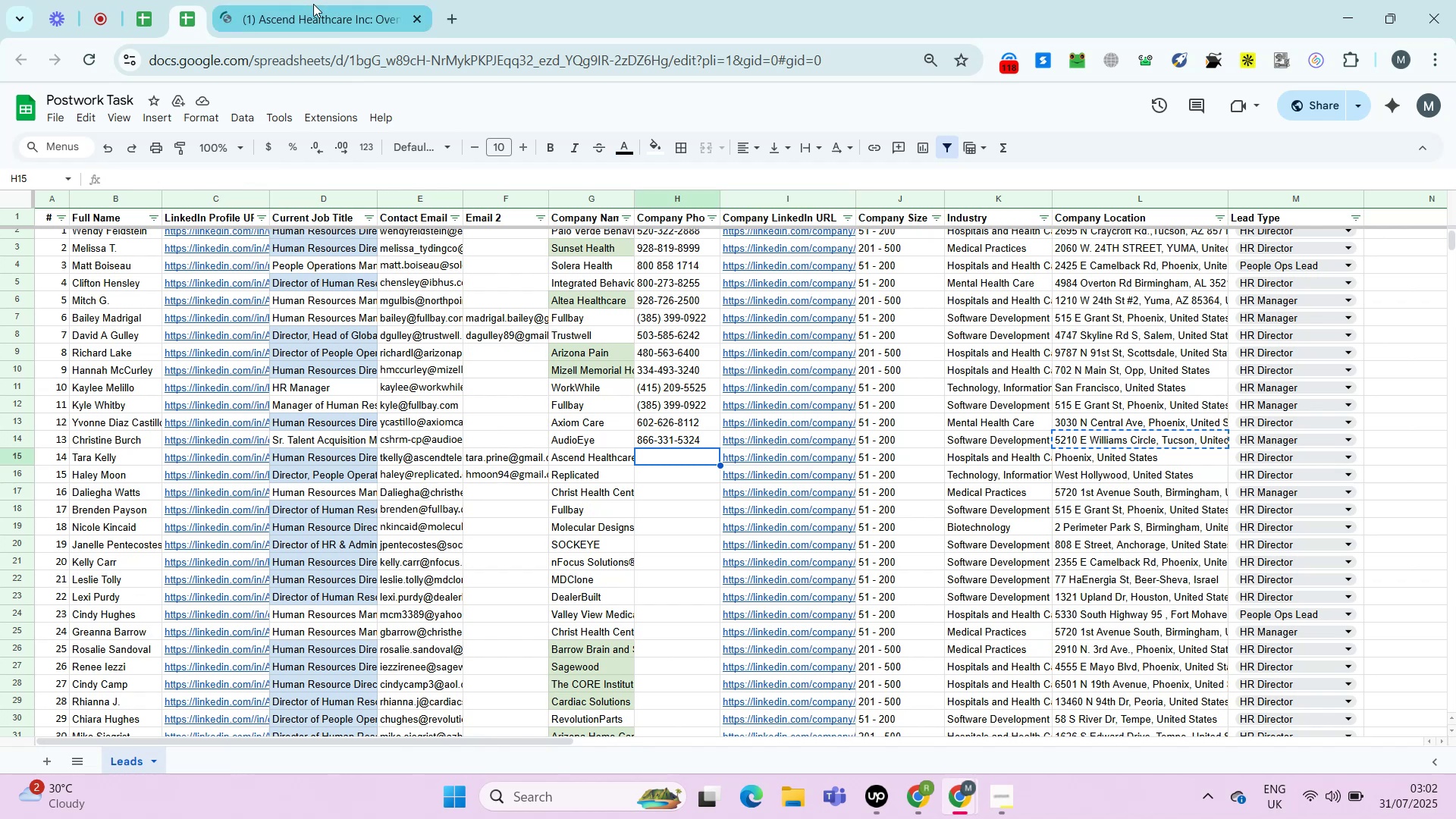 
left_click([313, 5])
 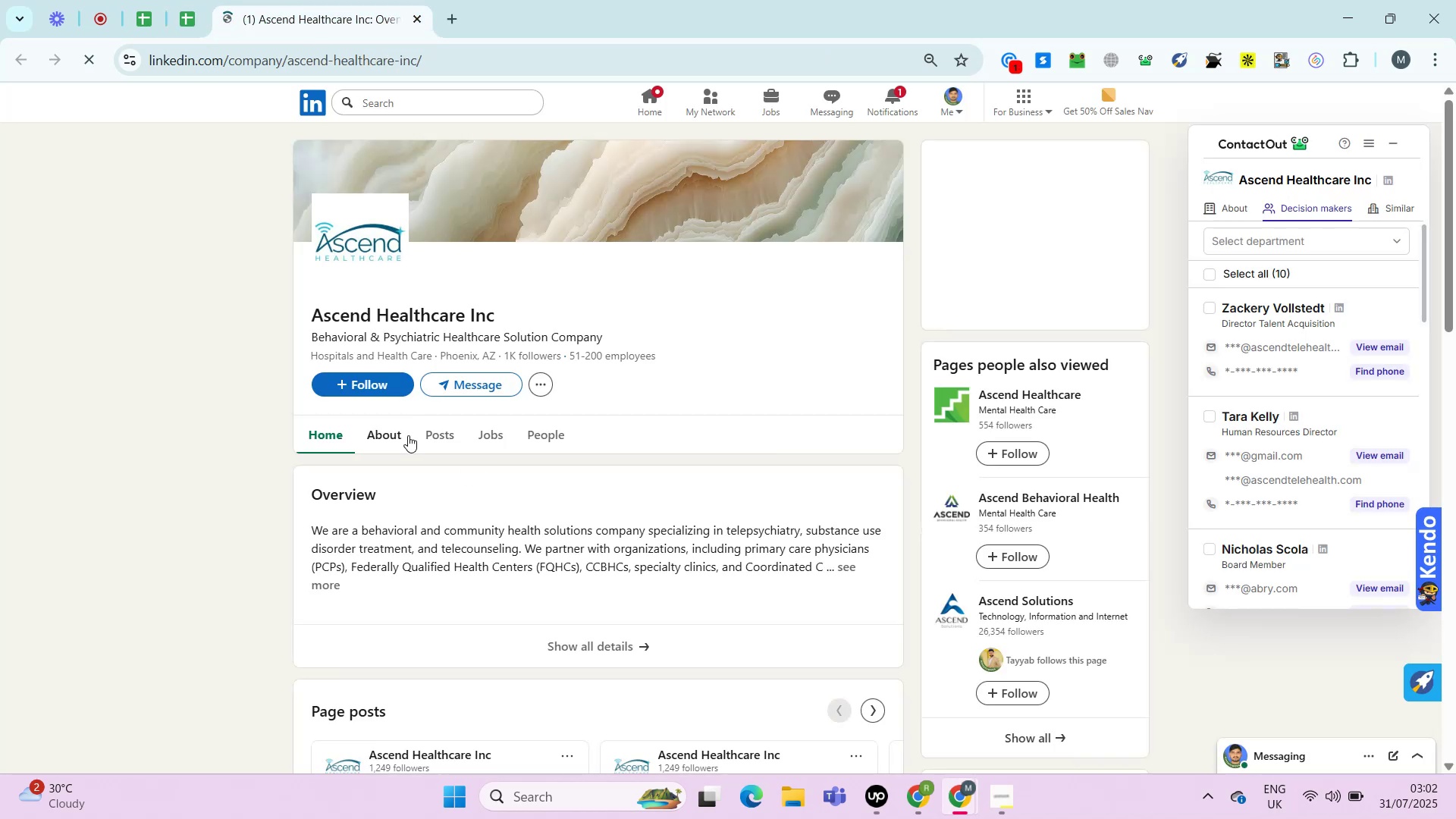 
left_click([380, 439])
 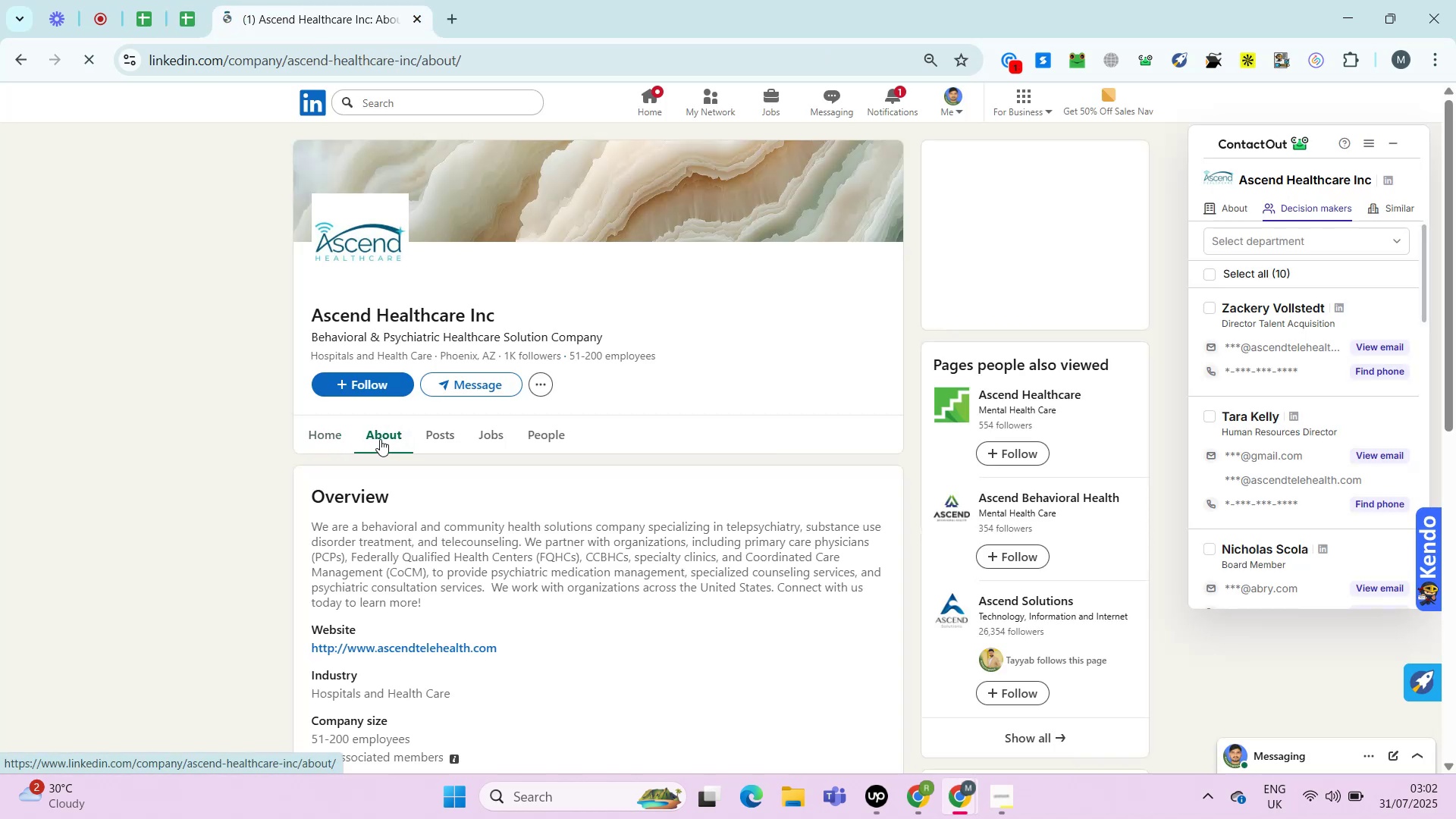 
wait(5.69)
 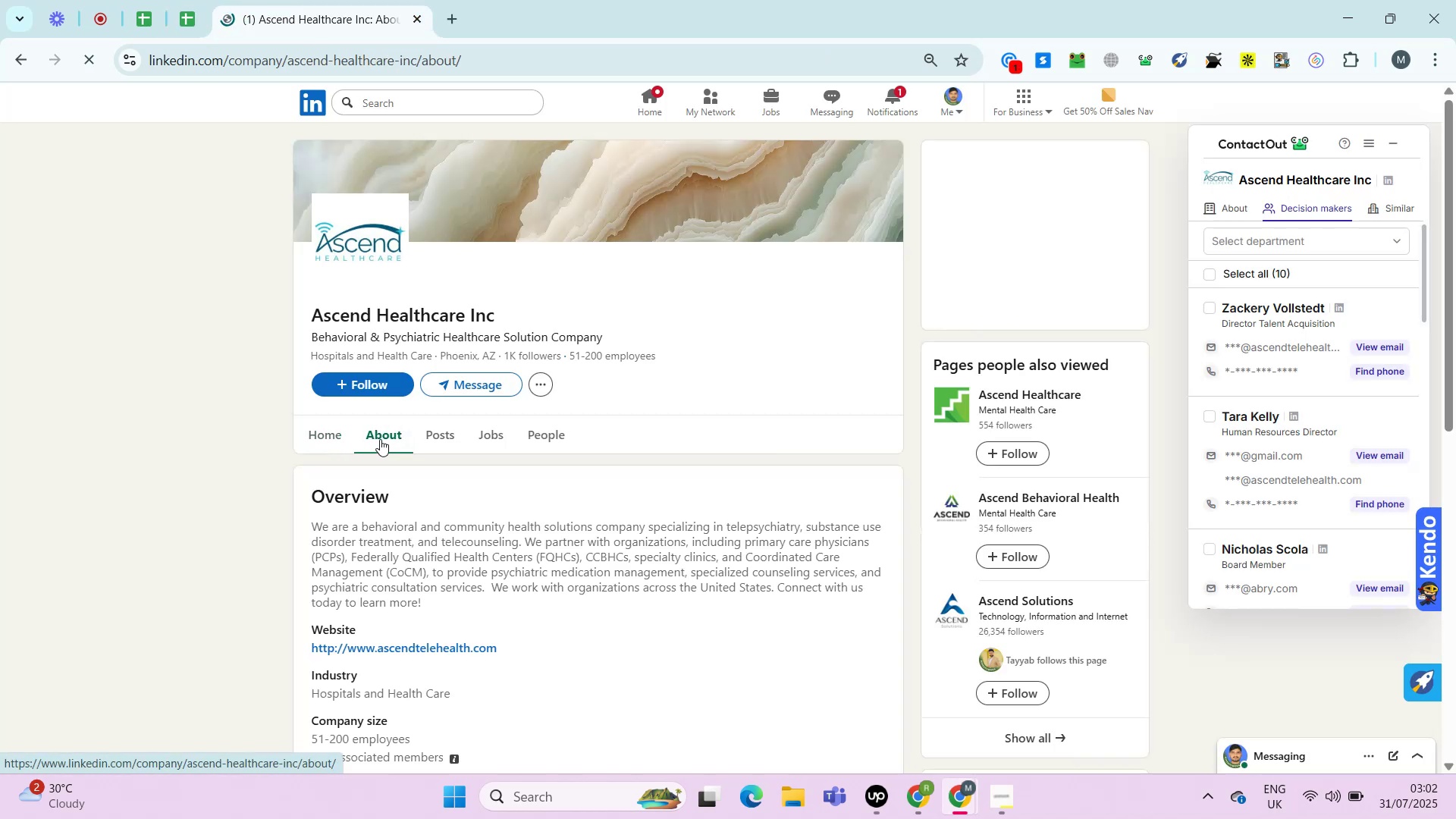 
hold_key(key=ControlLeft, duration=0.71)
left_click([413, 507])
 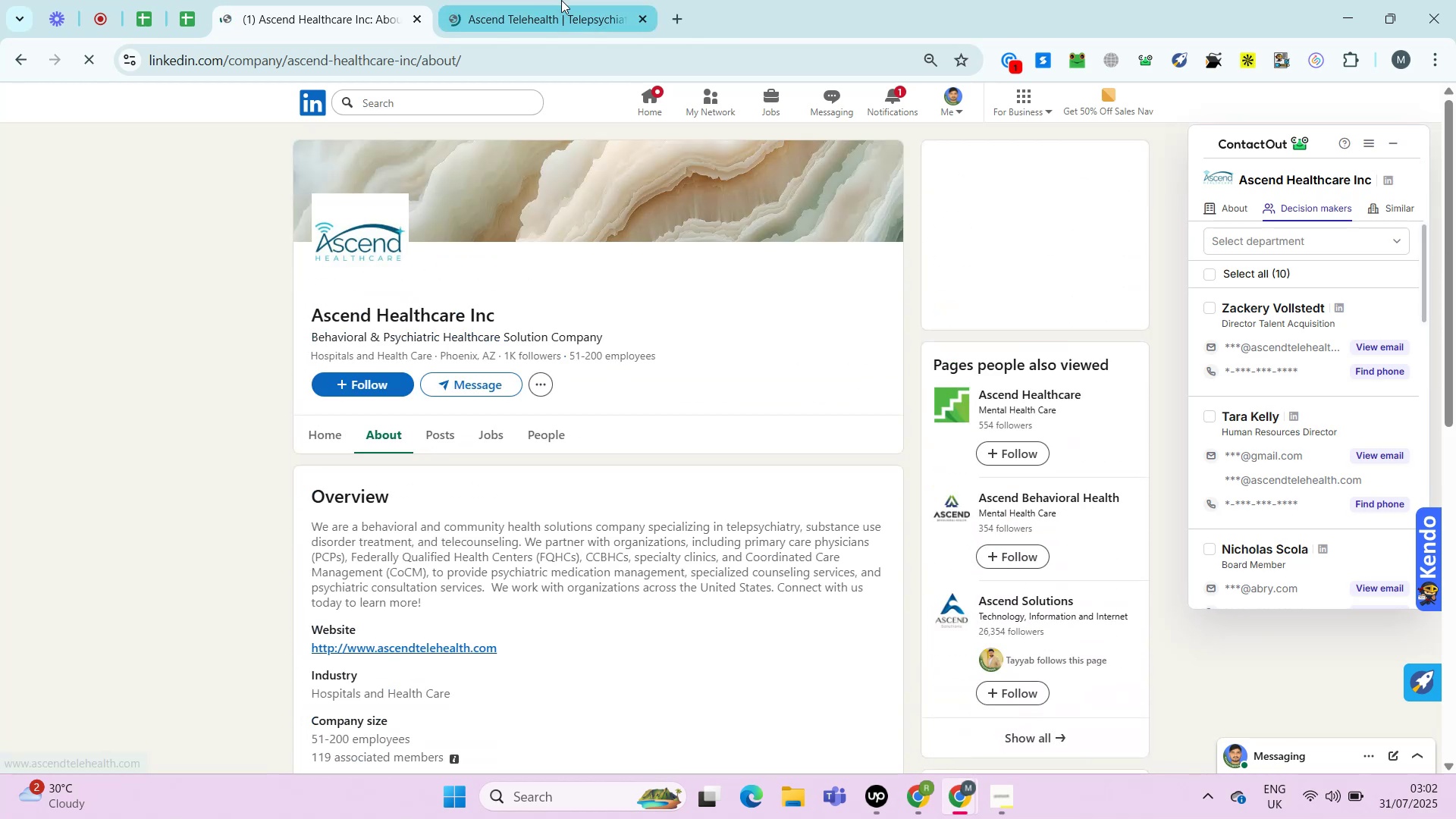 
left_click_drag(start_coordinate=[311, 315], to_coordinate=[496, 323])
 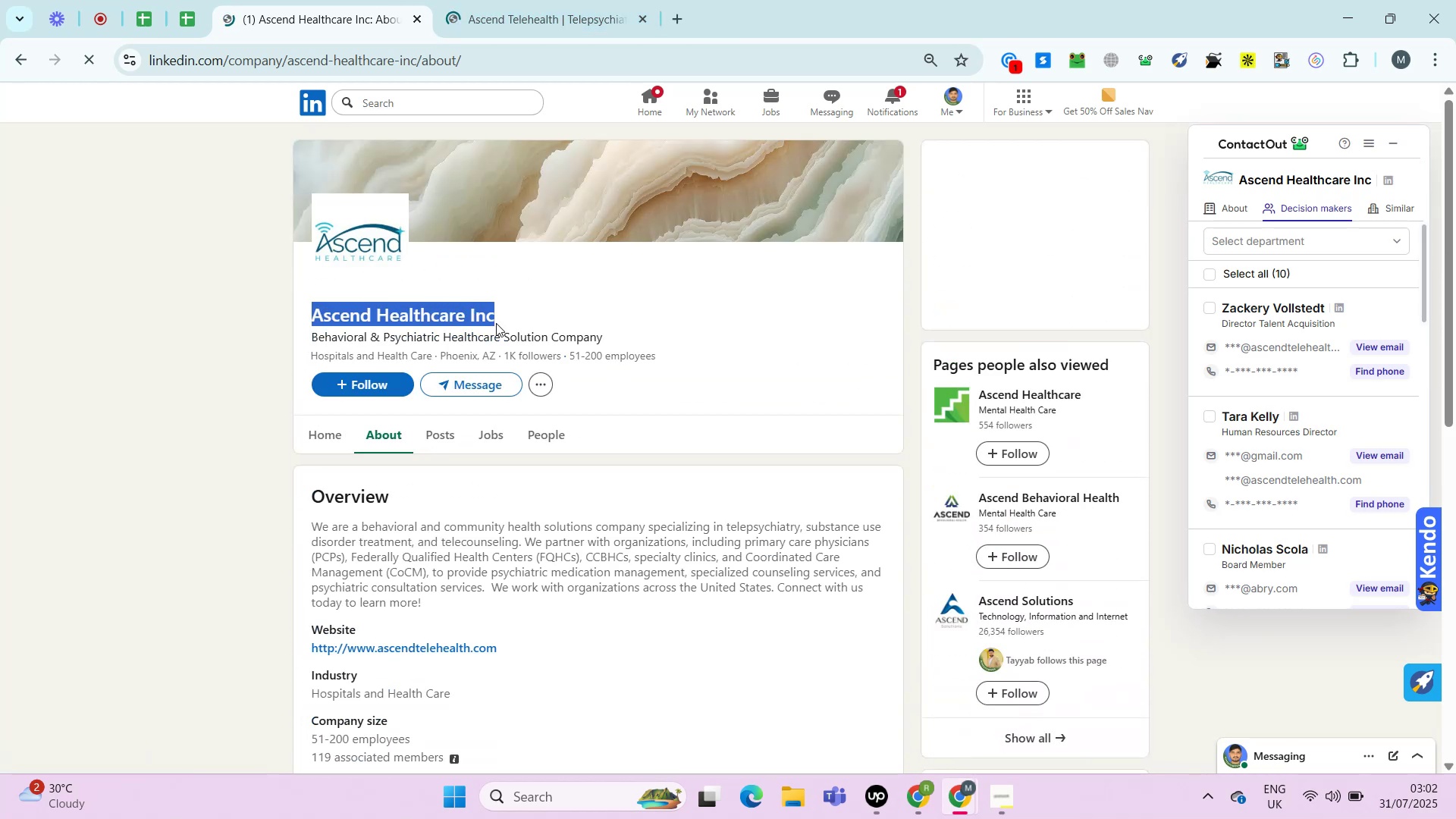 
key(Control+C)
 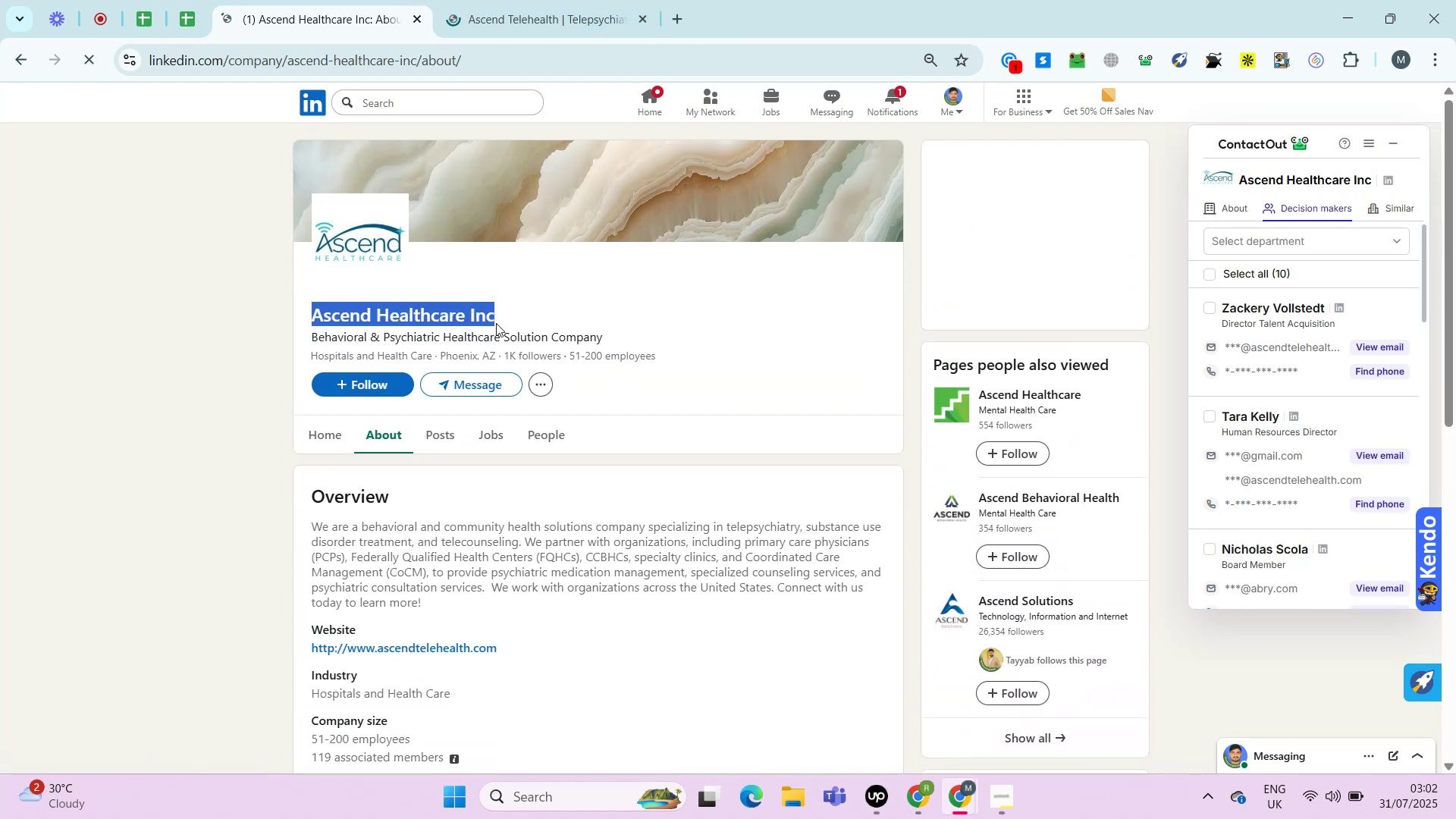 
key(Control+T)
 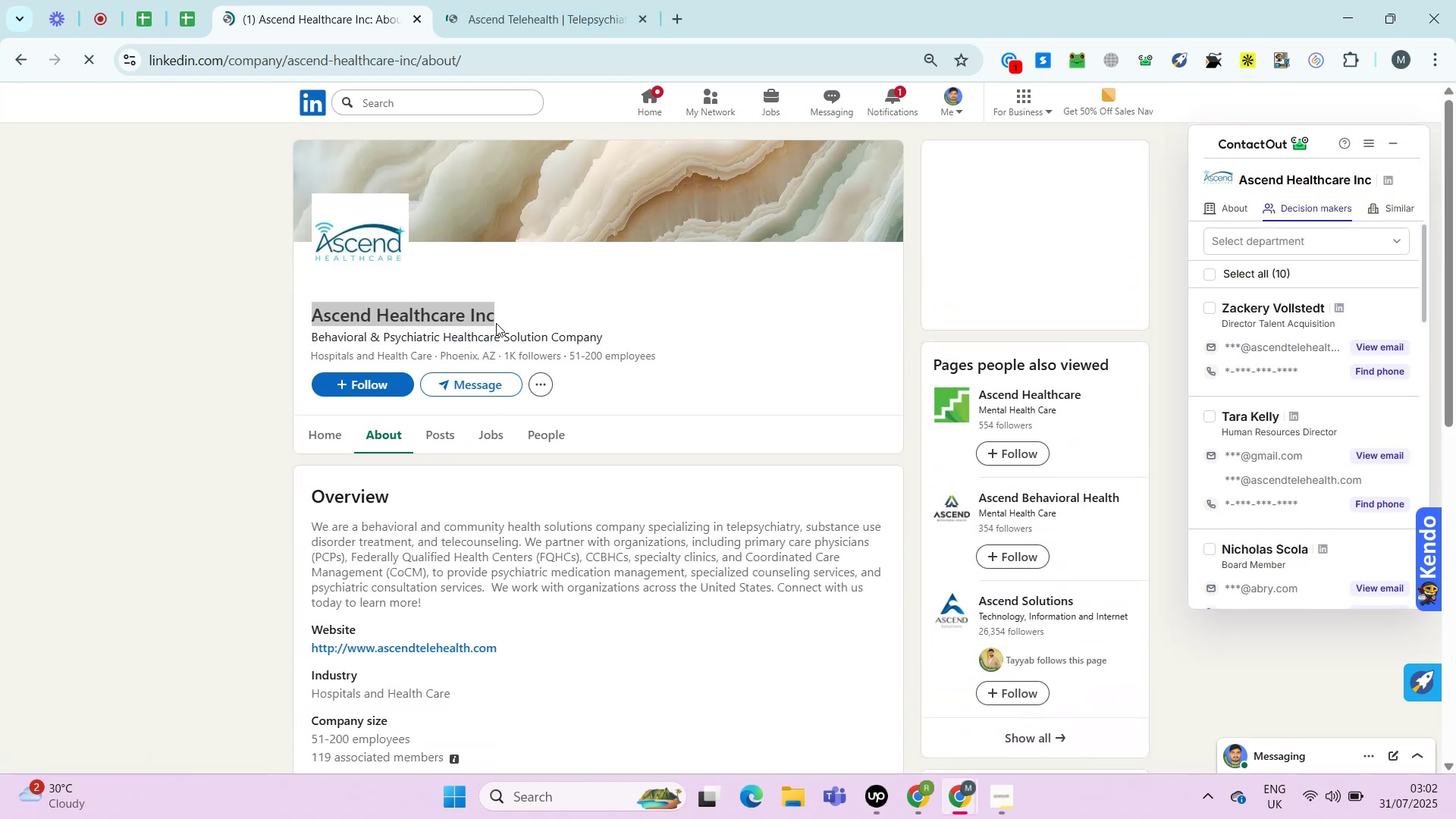 
key(Control+V)
 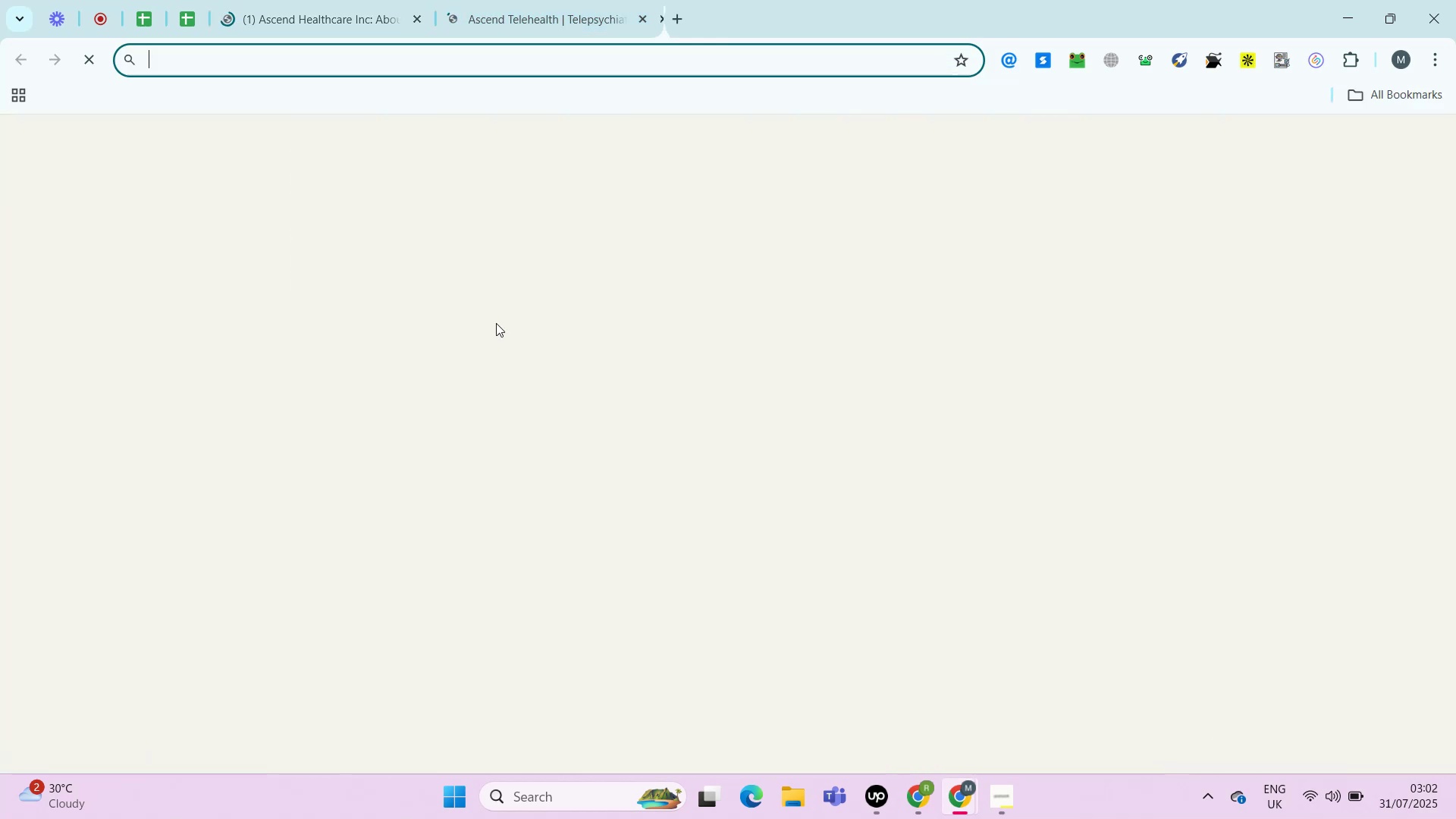 
key(Enter)
 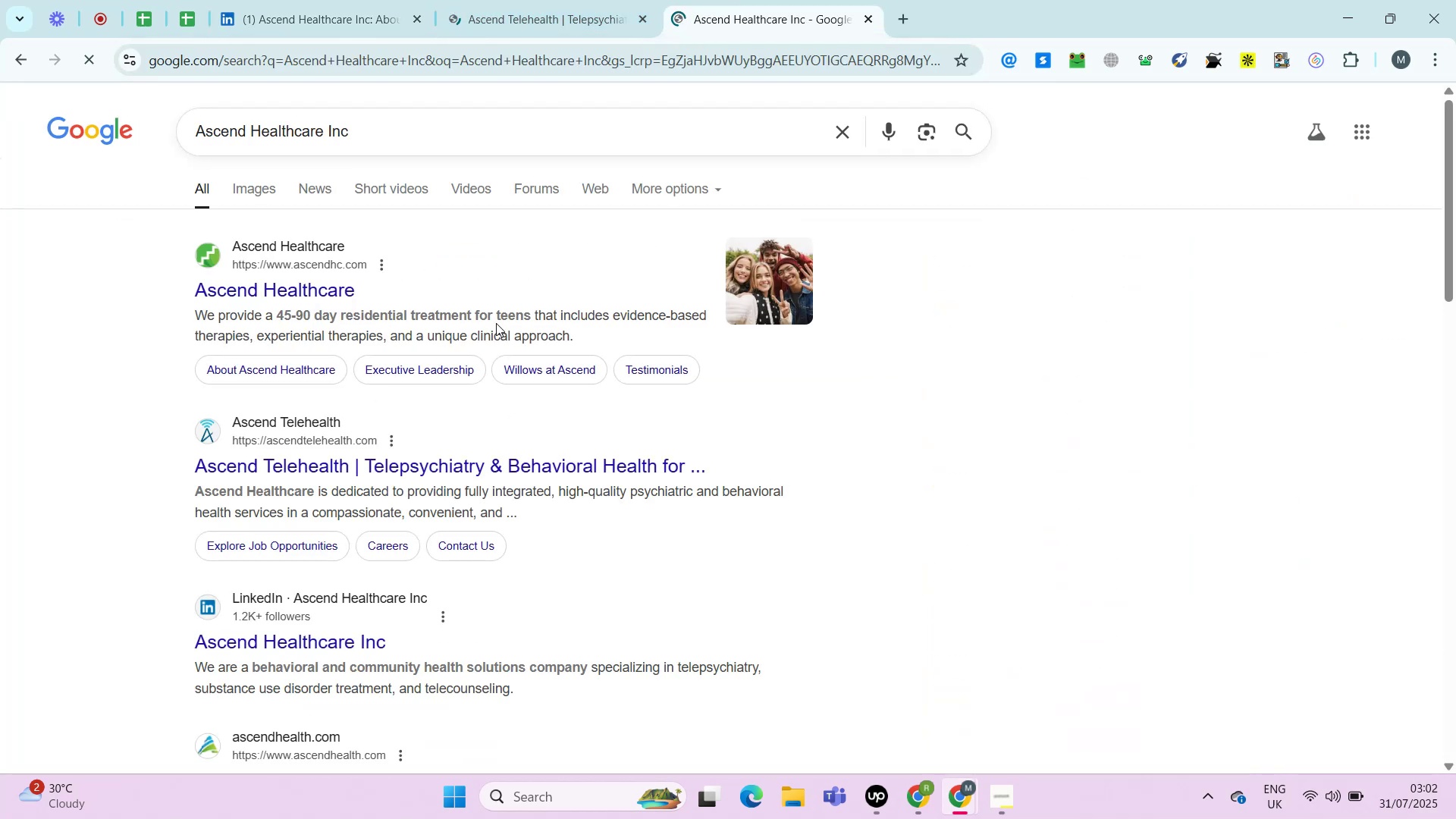 
mouse_move([221, 382])
 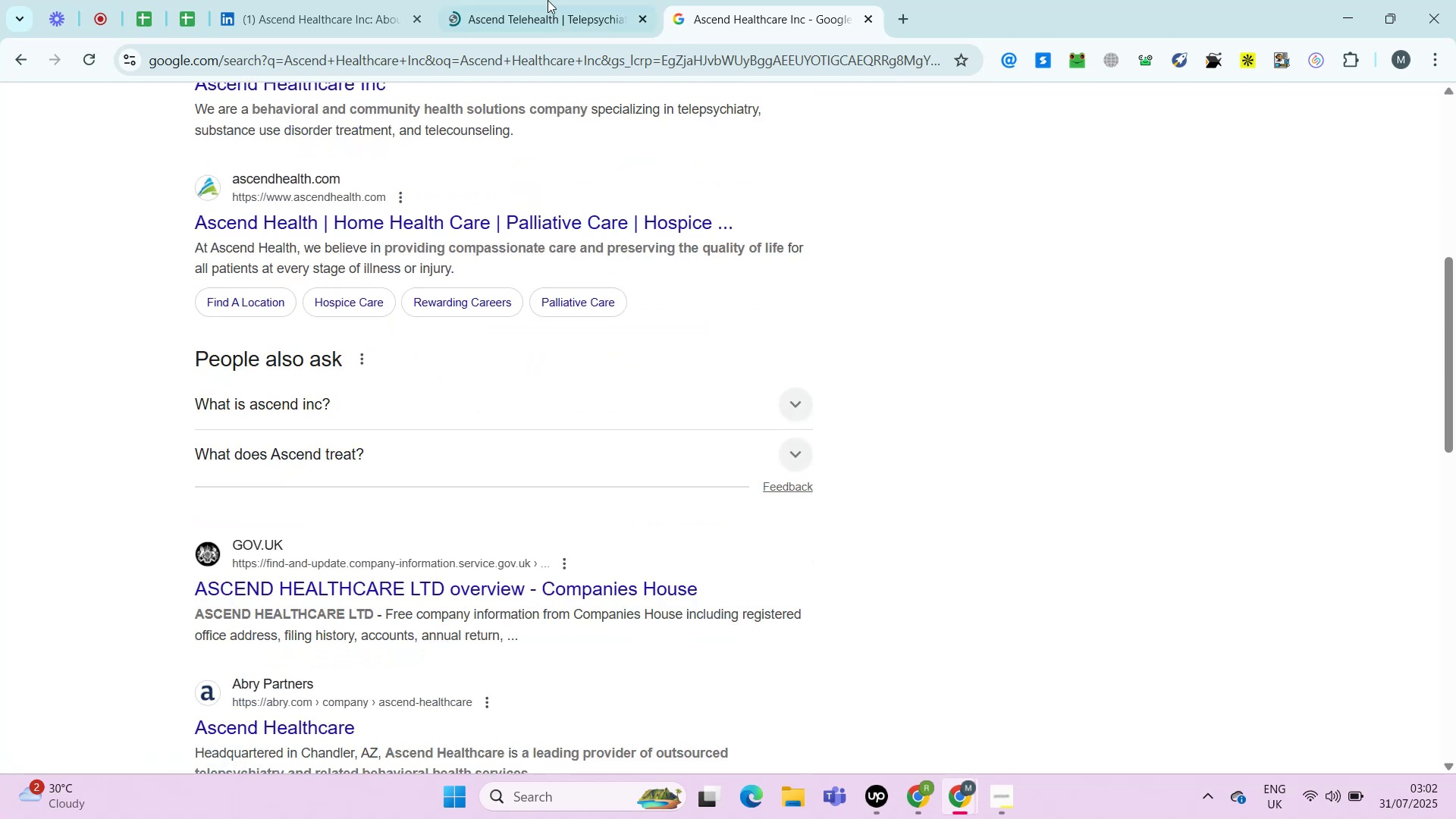 
left_click([547, 2])
 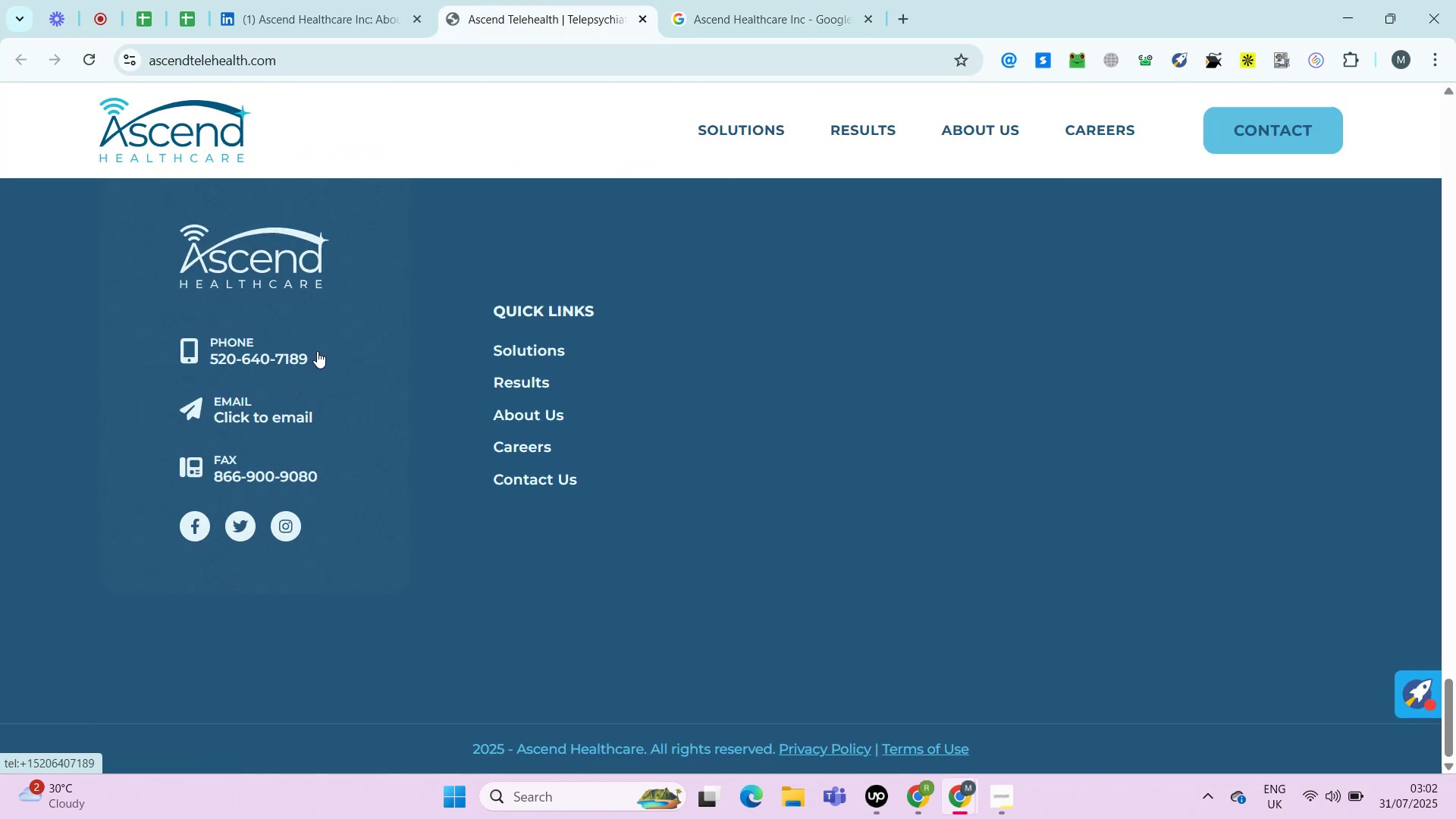 
wait(6.53)
 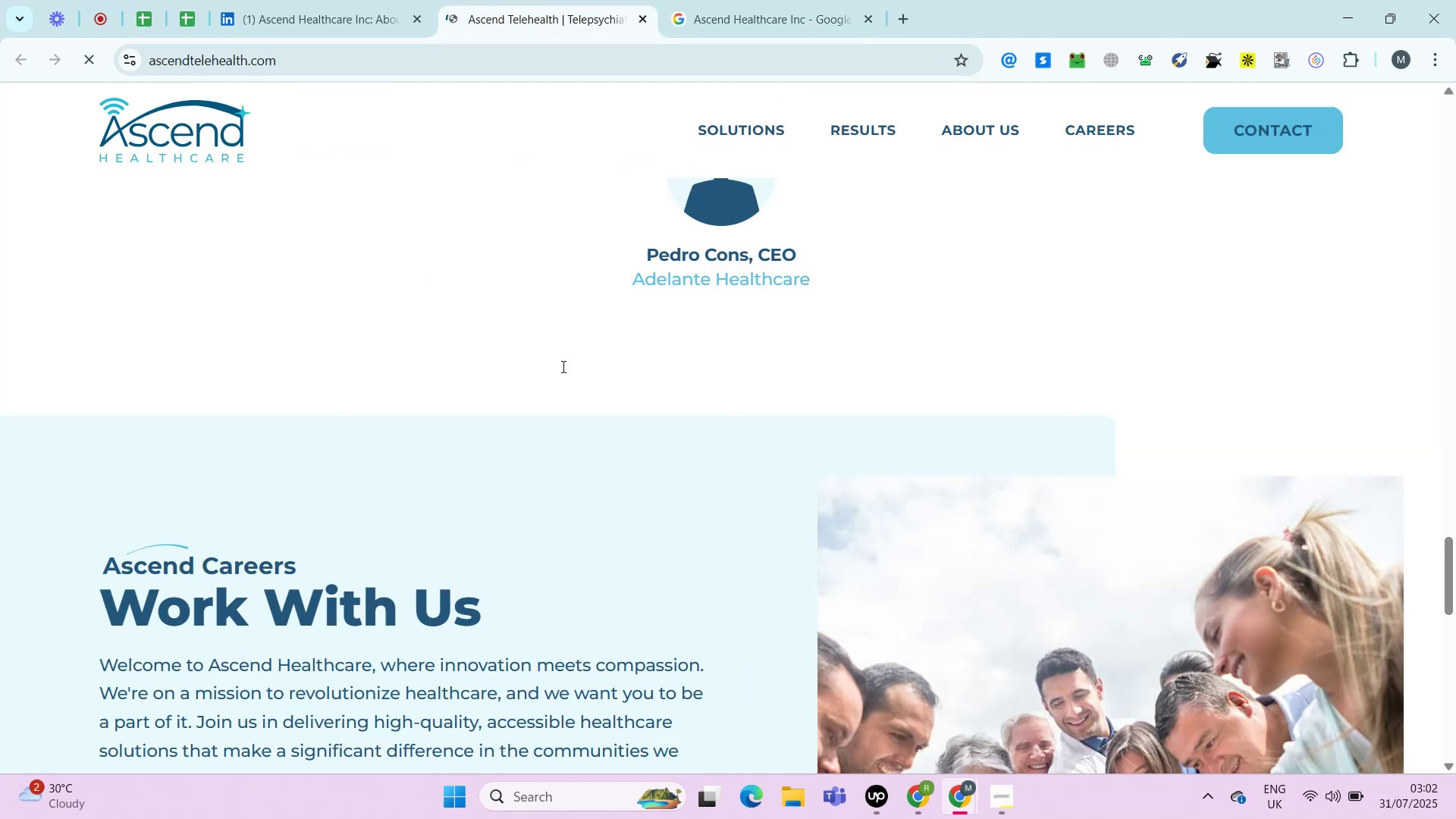 
left_click_drag(start_coordinate=[341, 347], to_coordinate=[311, 359])
 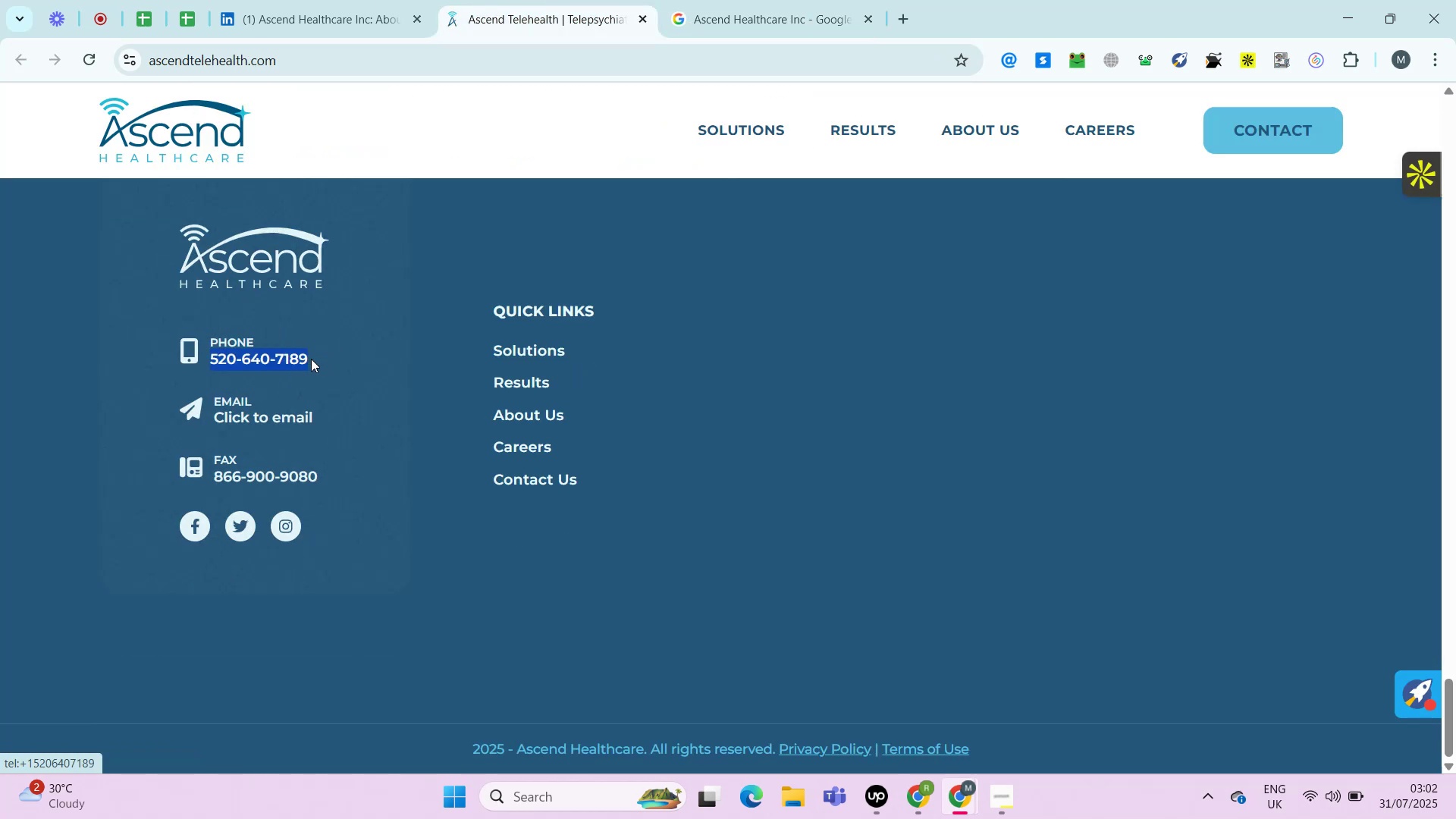 
key(Control+C)
 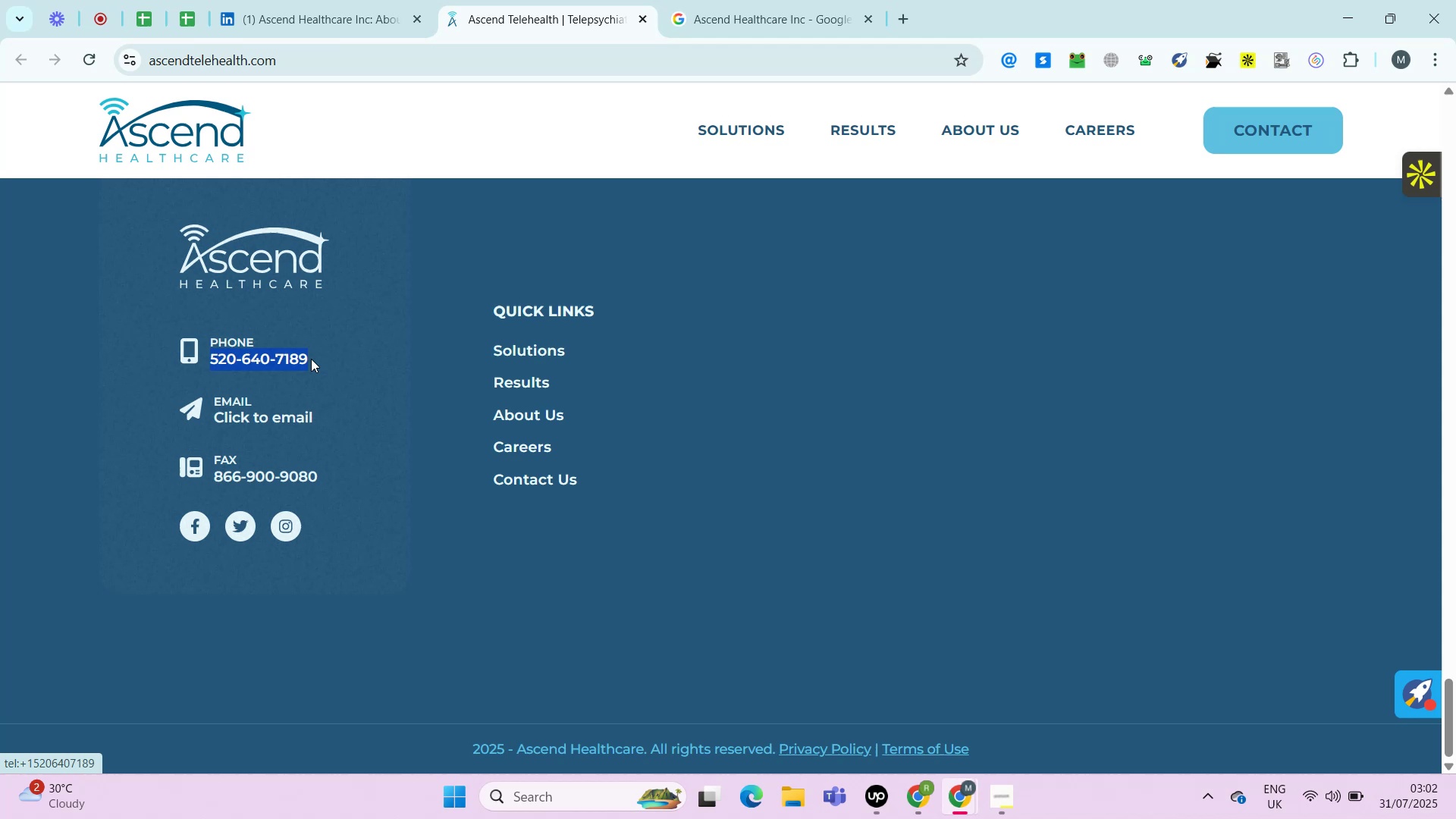 
key(Control+F)
 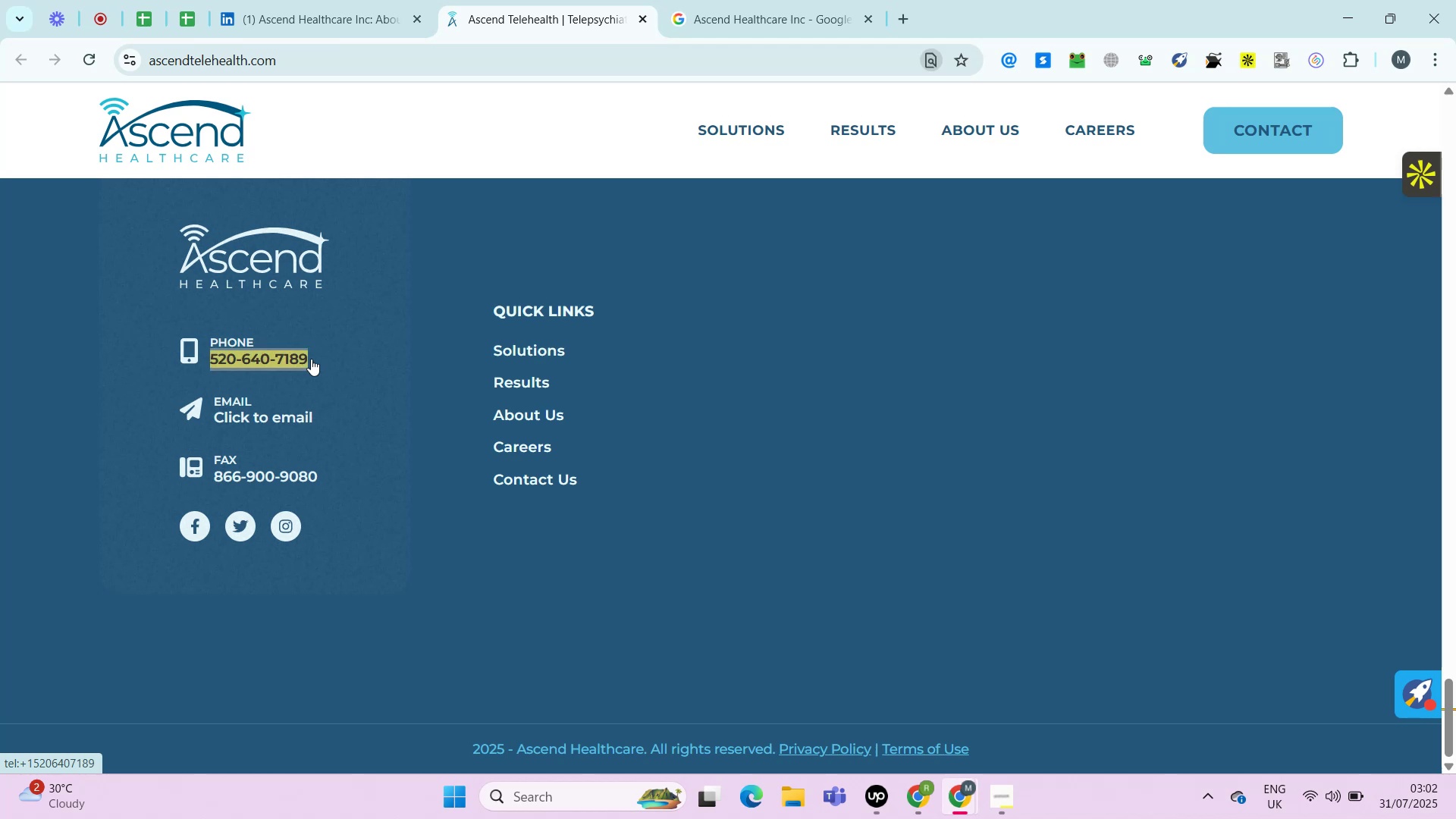 
key(Control+V)
 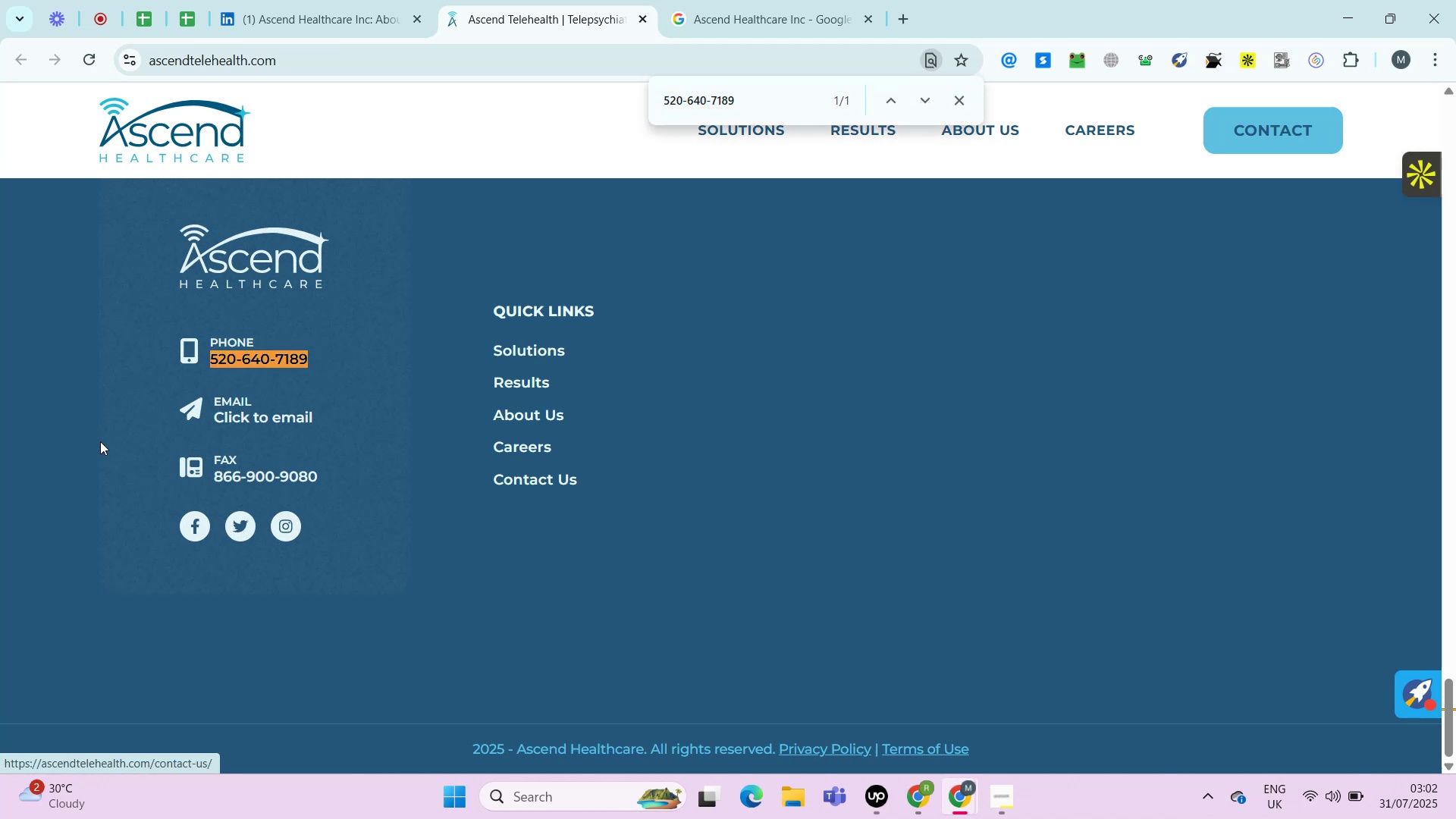 
hold_key(key=ControlLeft, duration=0.55)
left_click([517, 479])
 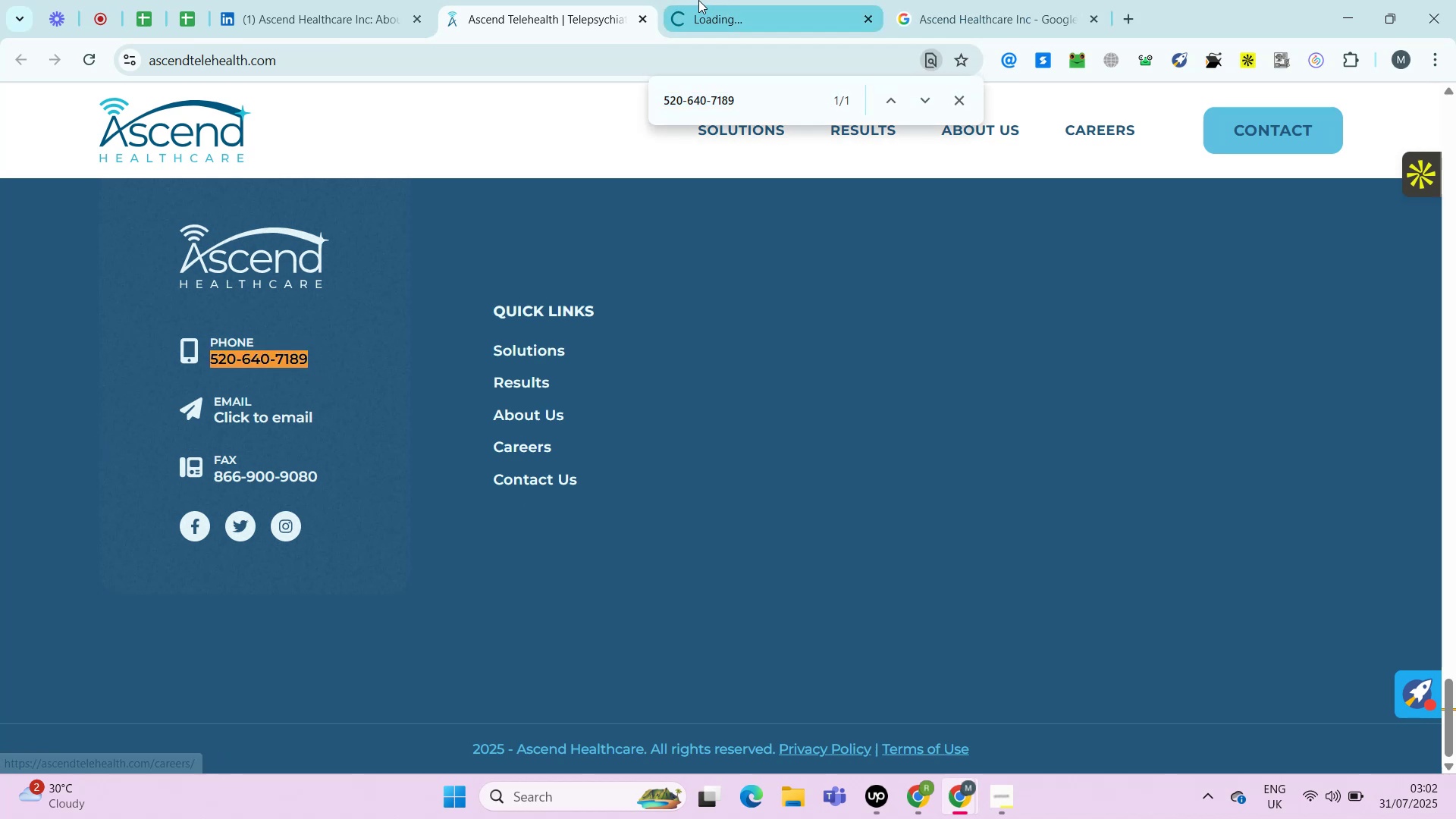 
left_click([703, 0])
 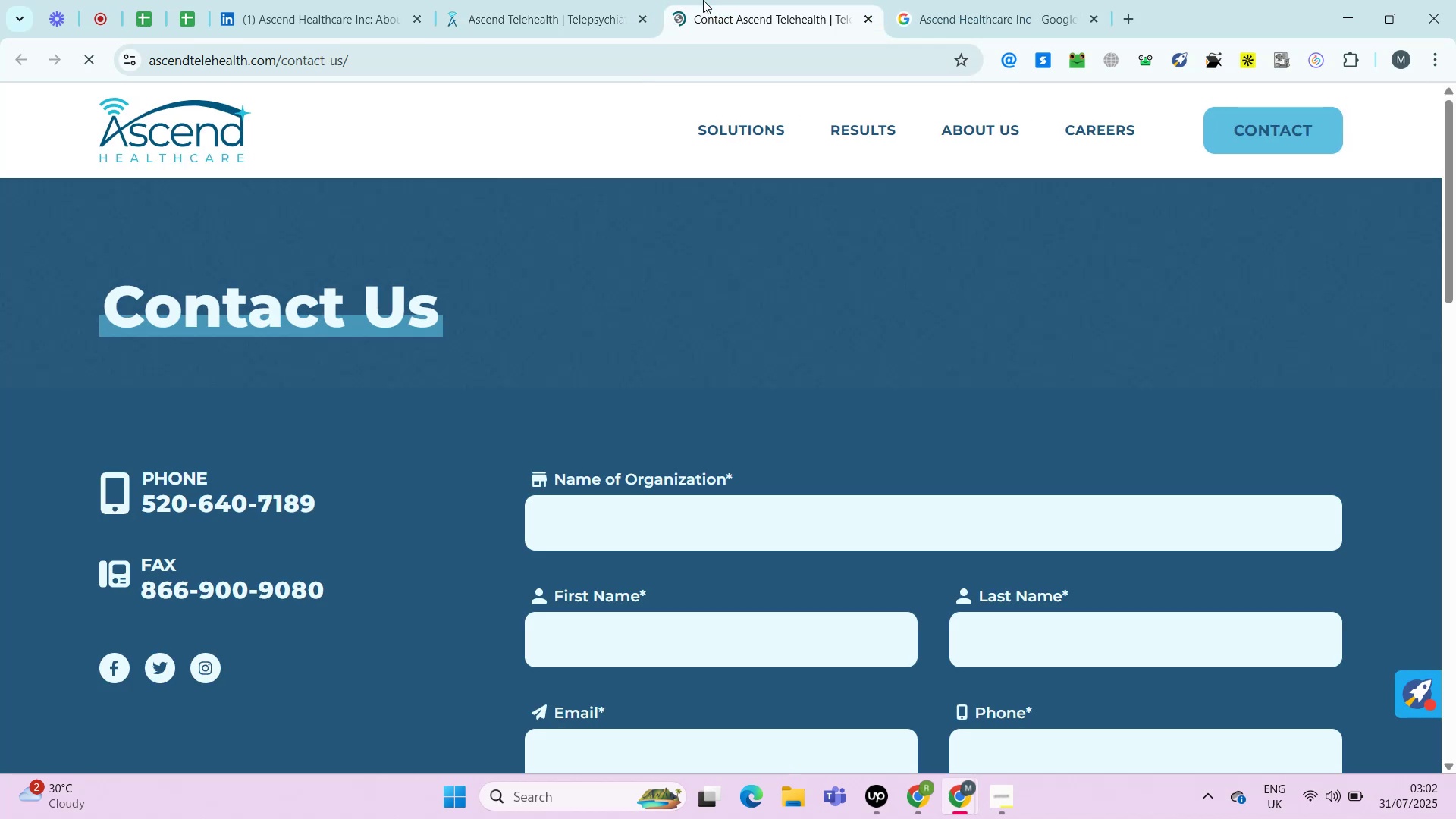 
scroll: coordinate [703, 0], scroll_direction: down, amount: 12.0
 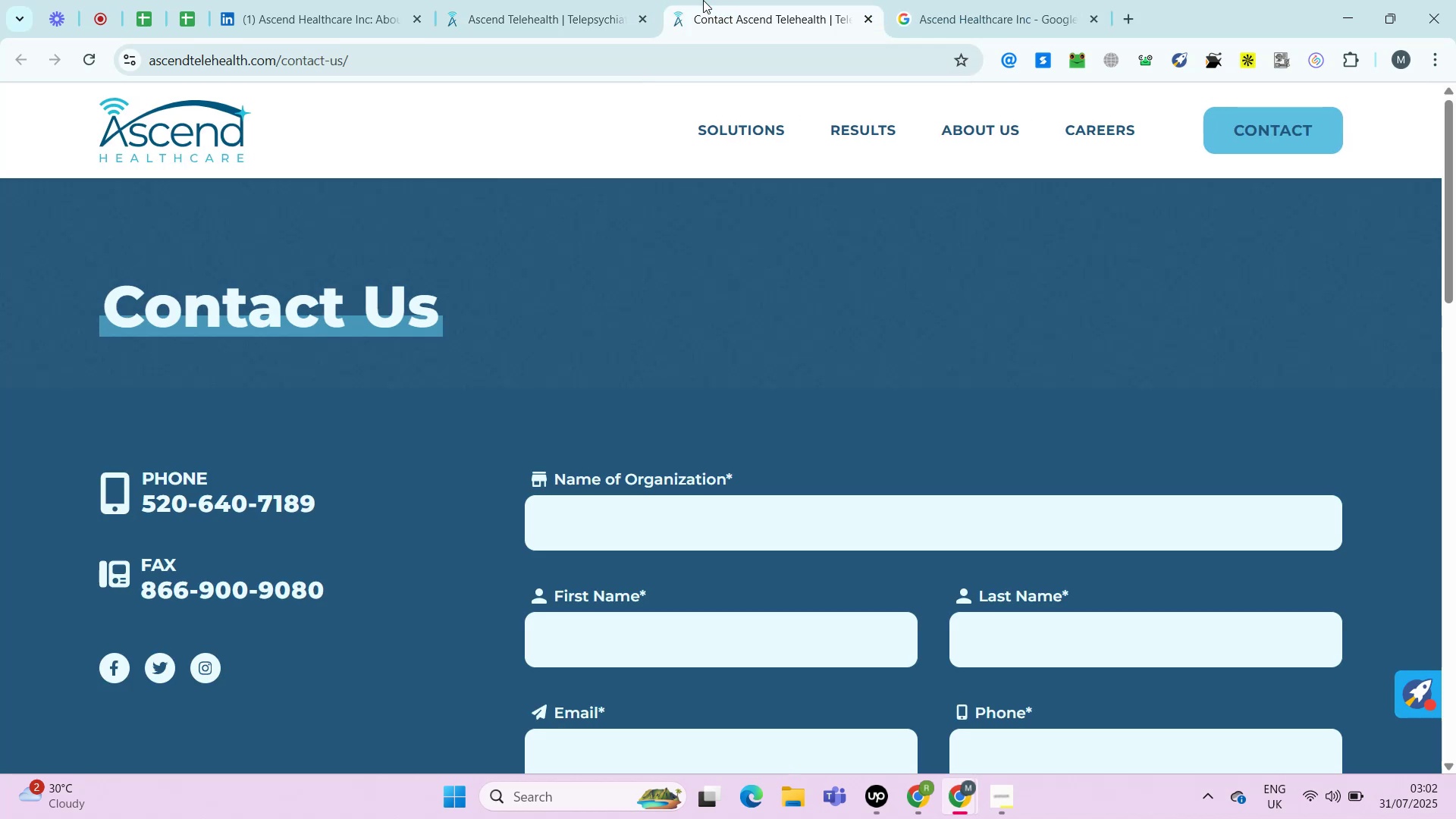 
mouse_move([294, 268])
 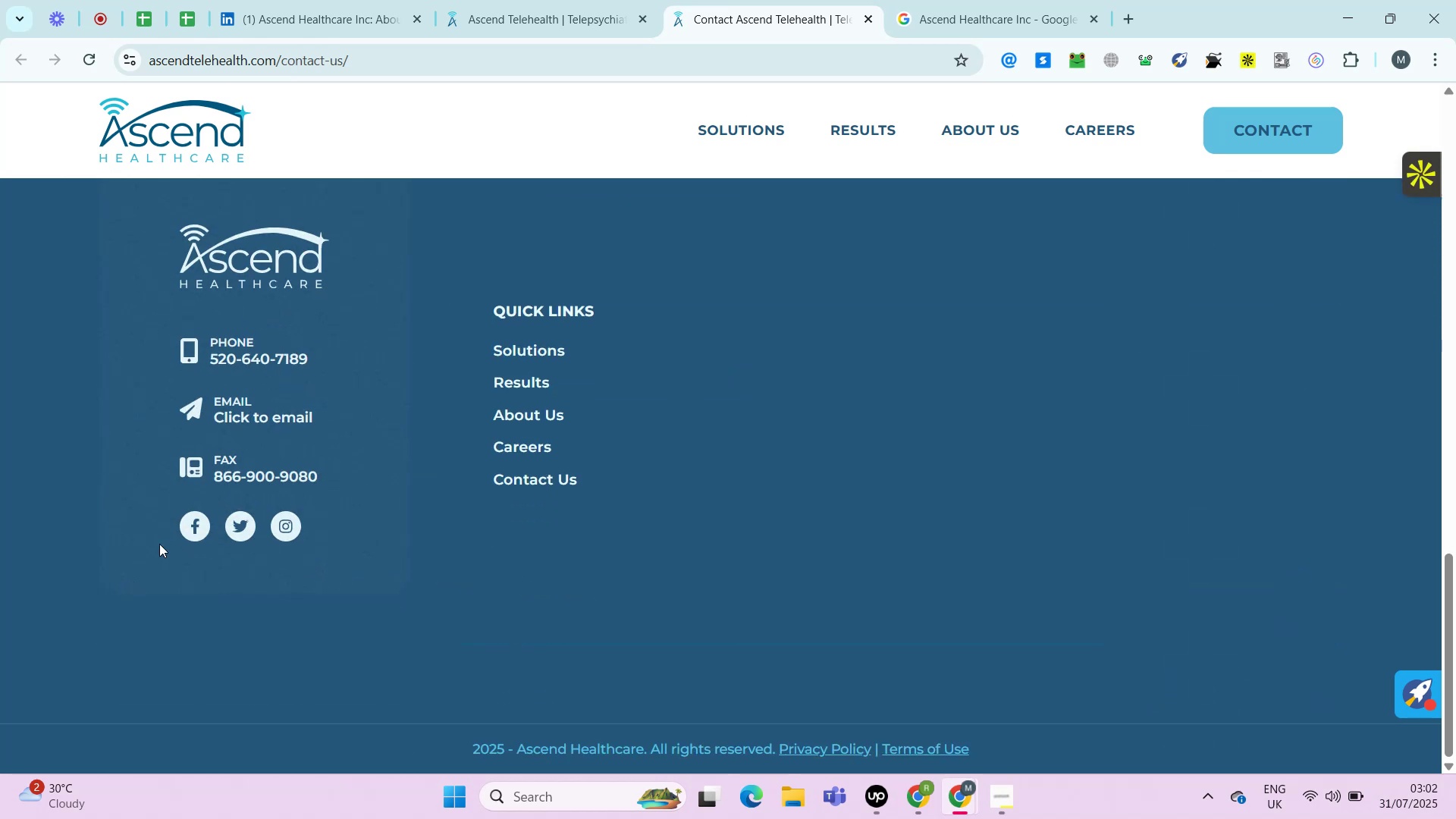 
hold_key(key=ControlLeft, duration=0.63)
left_click([193, 522])
 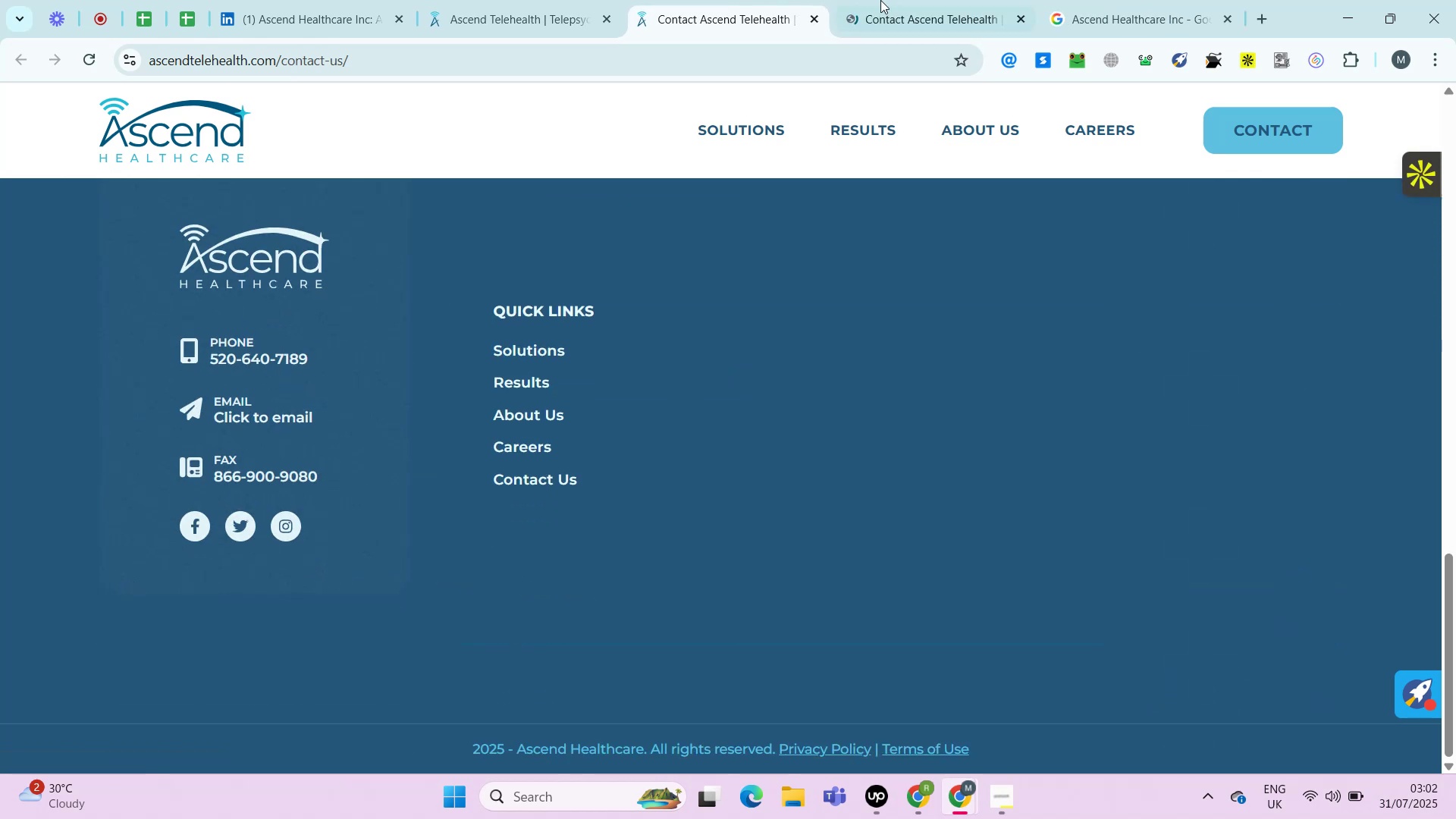 
left_click([882, 0])
 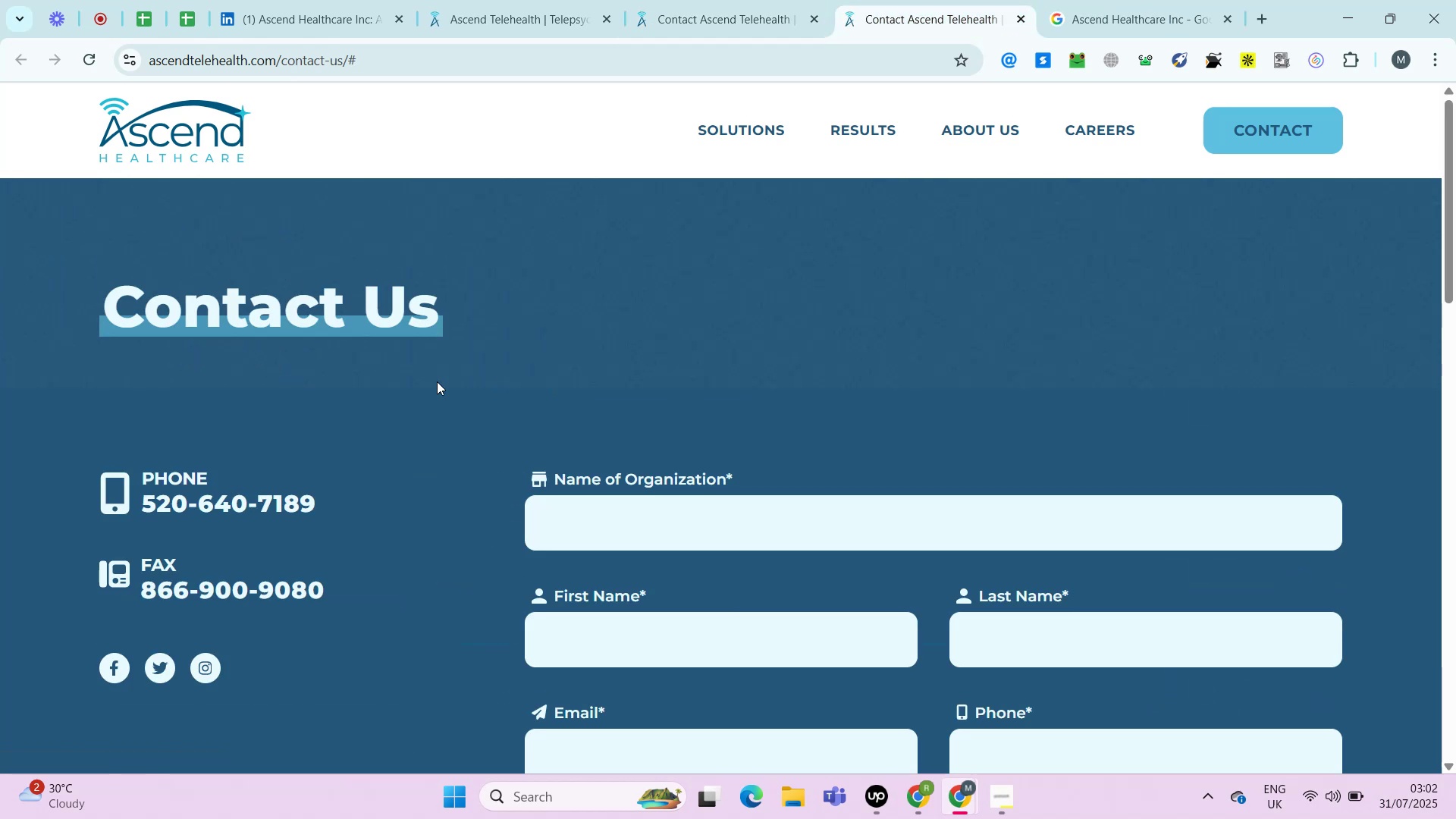 
mouse_move([541, 364])
 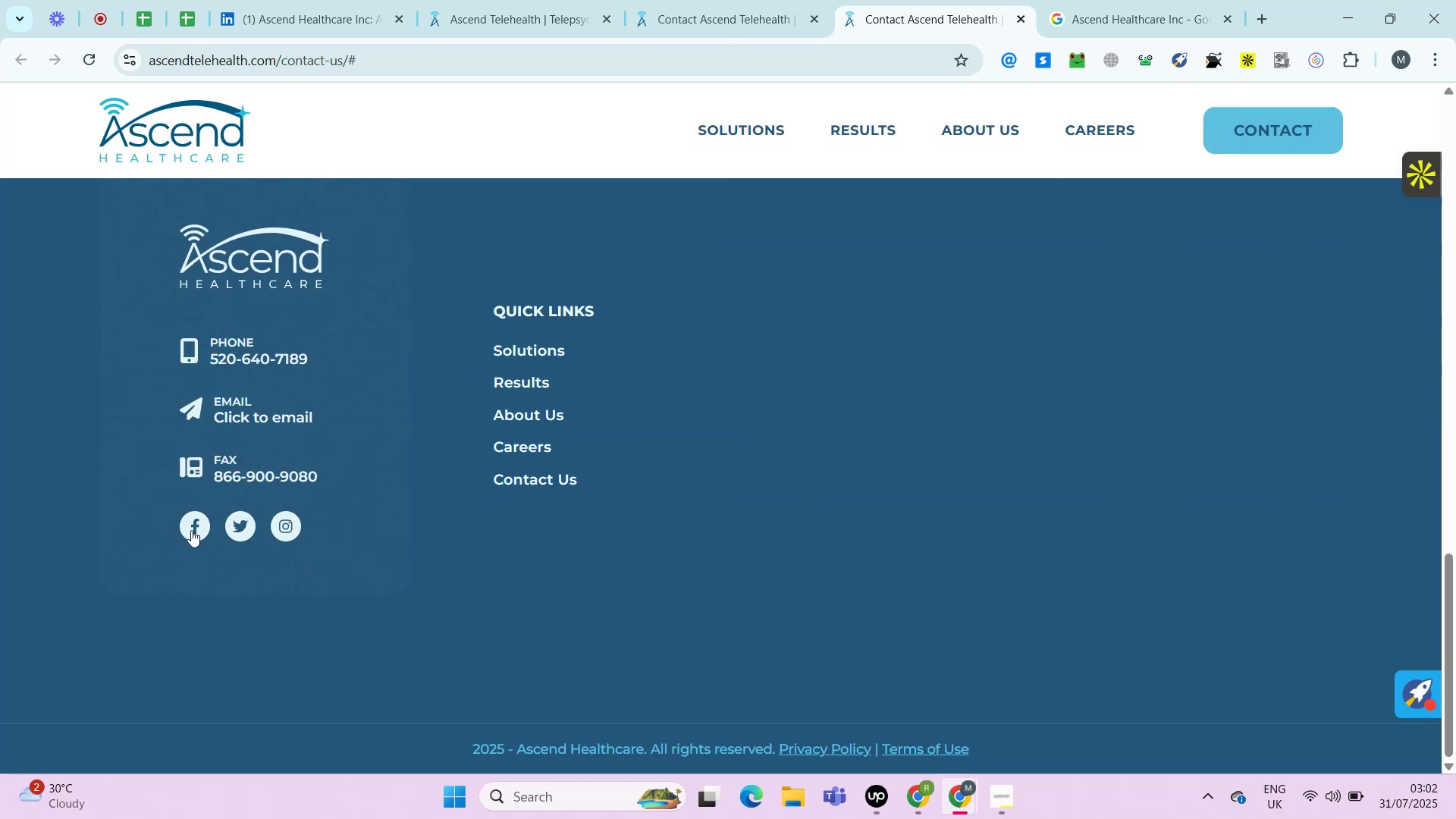 
right_click([191, 530])
 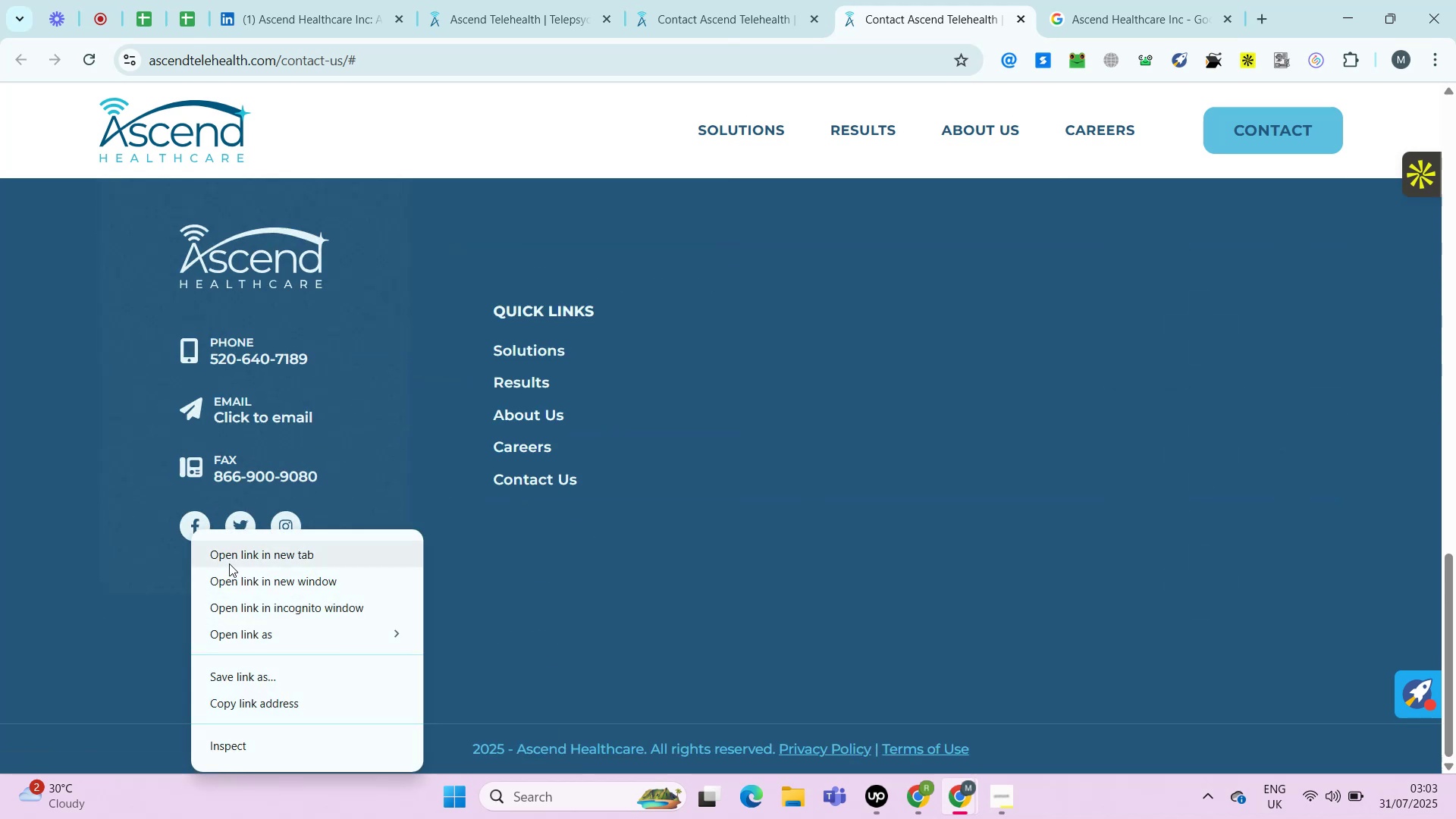 
left_click([229, 563])
 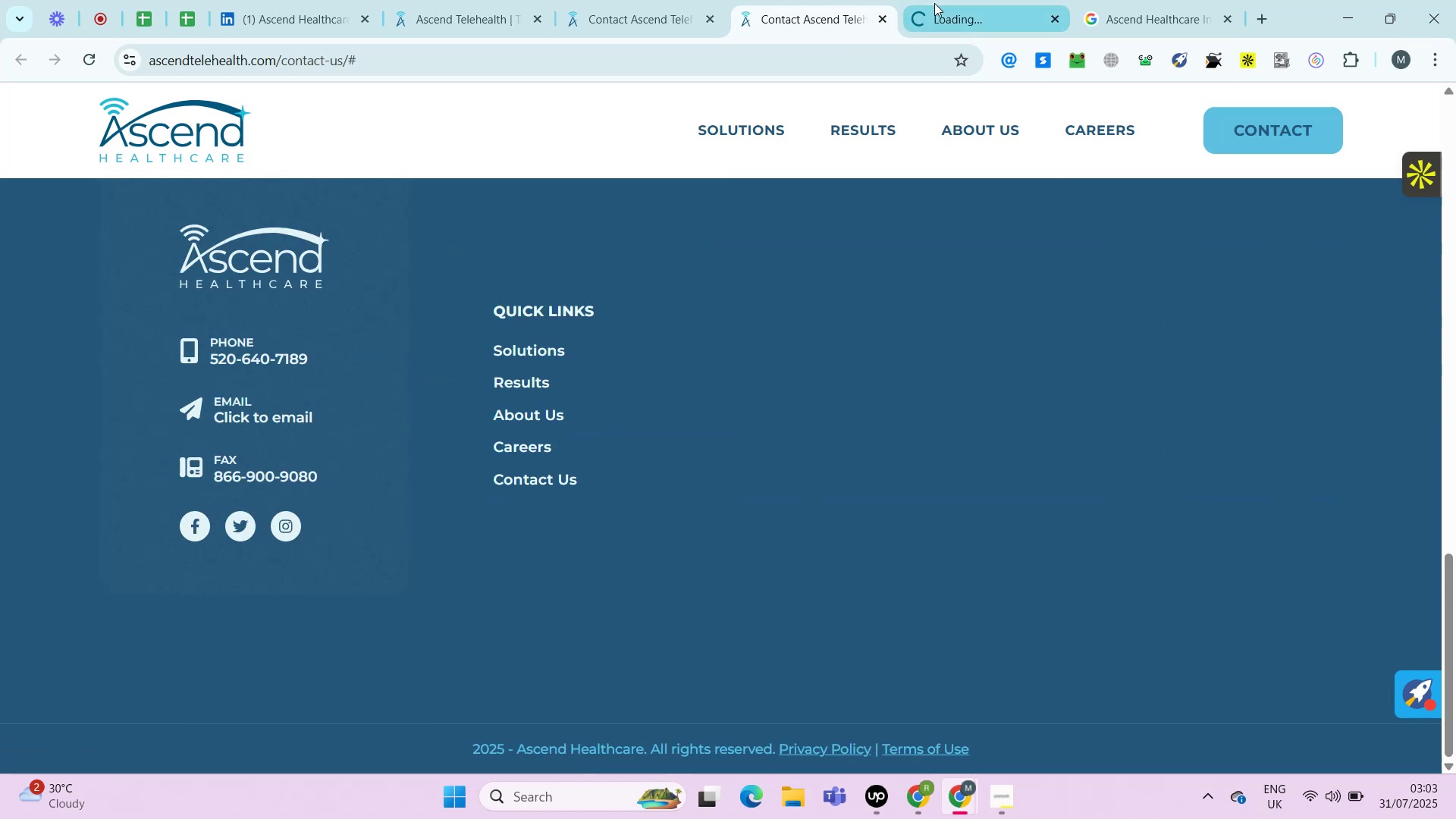 
left_click([934, 3])
 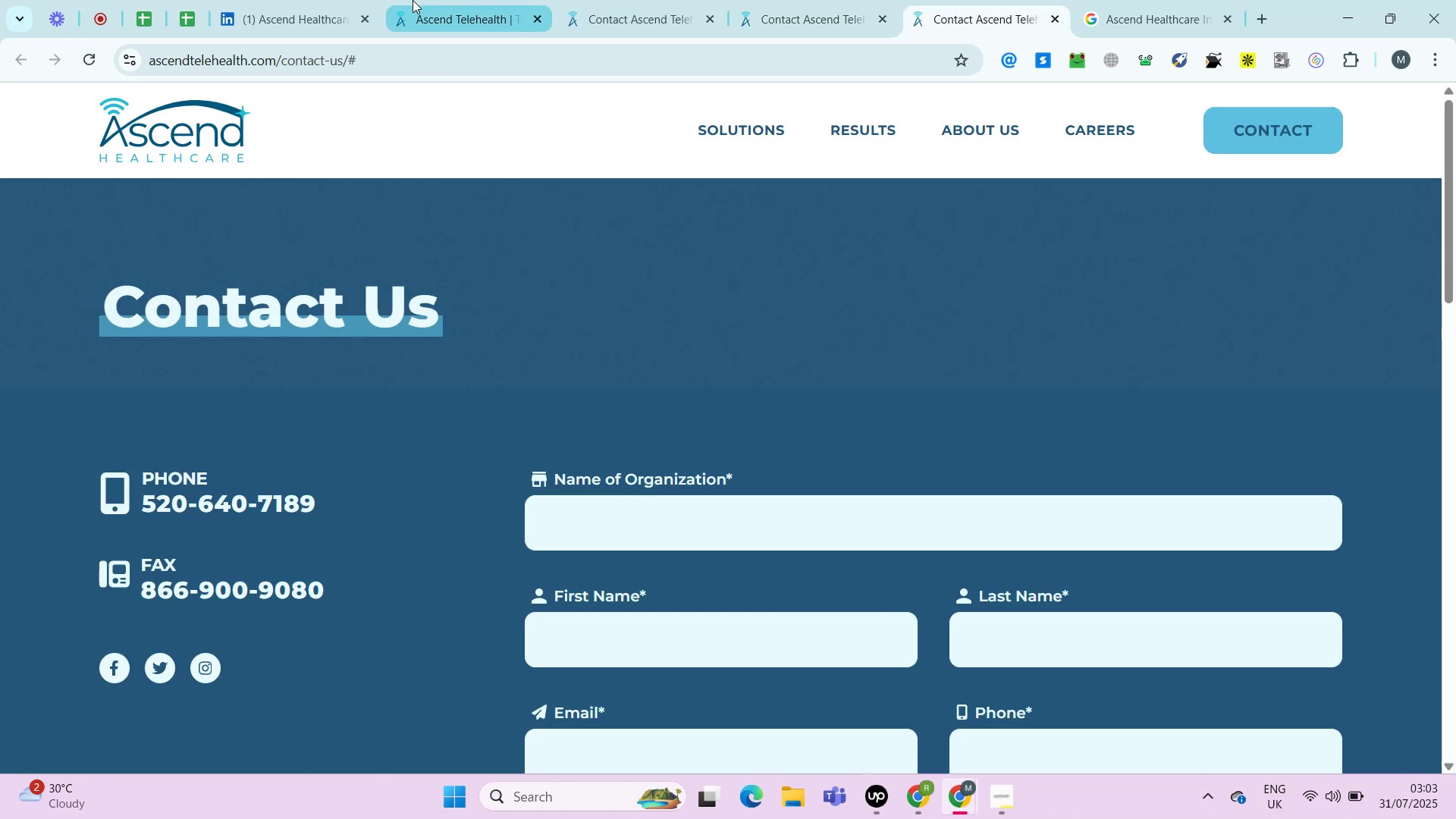 
left_click([286, 0])
 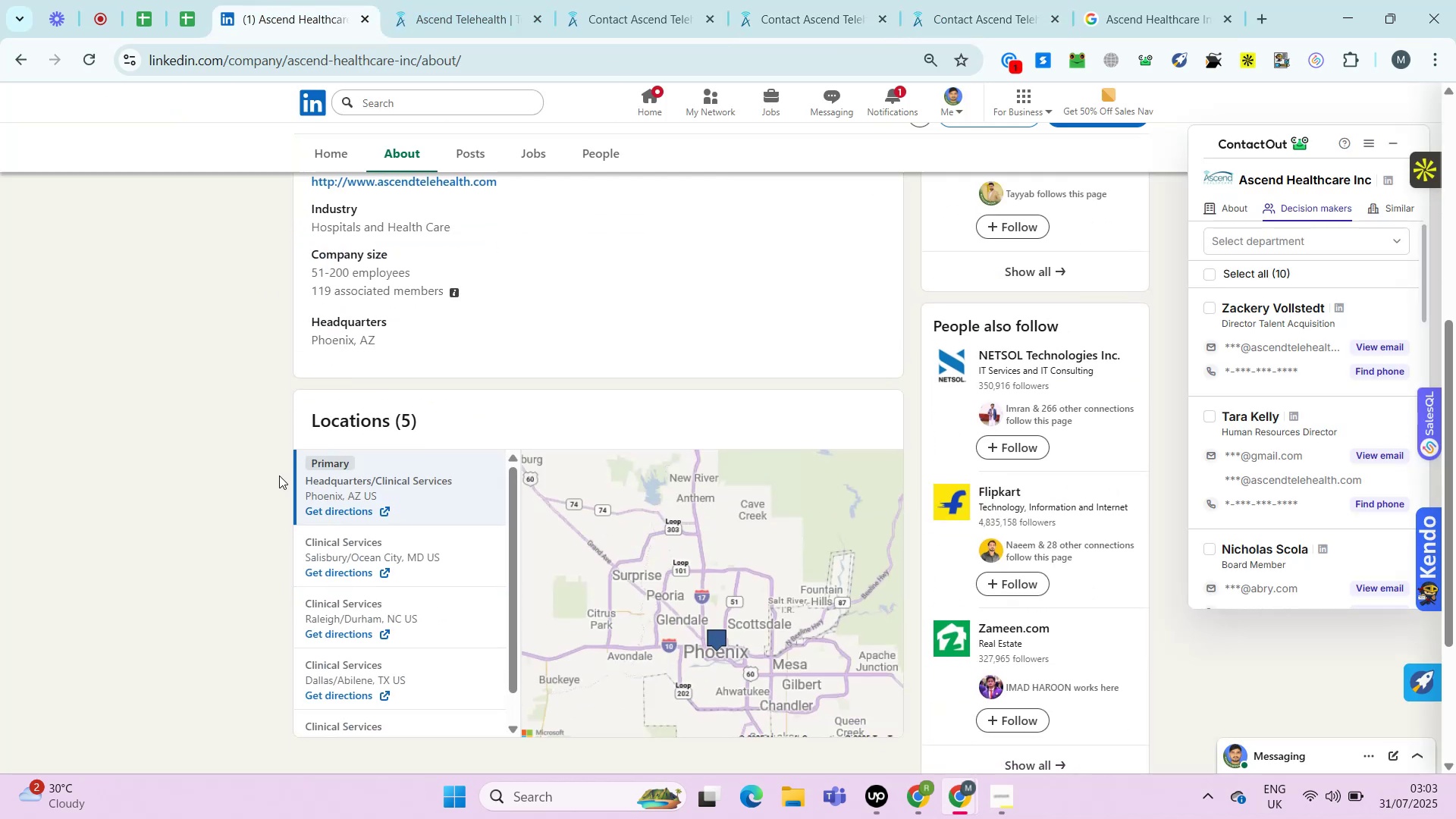 
mouse_move([380, 570])
 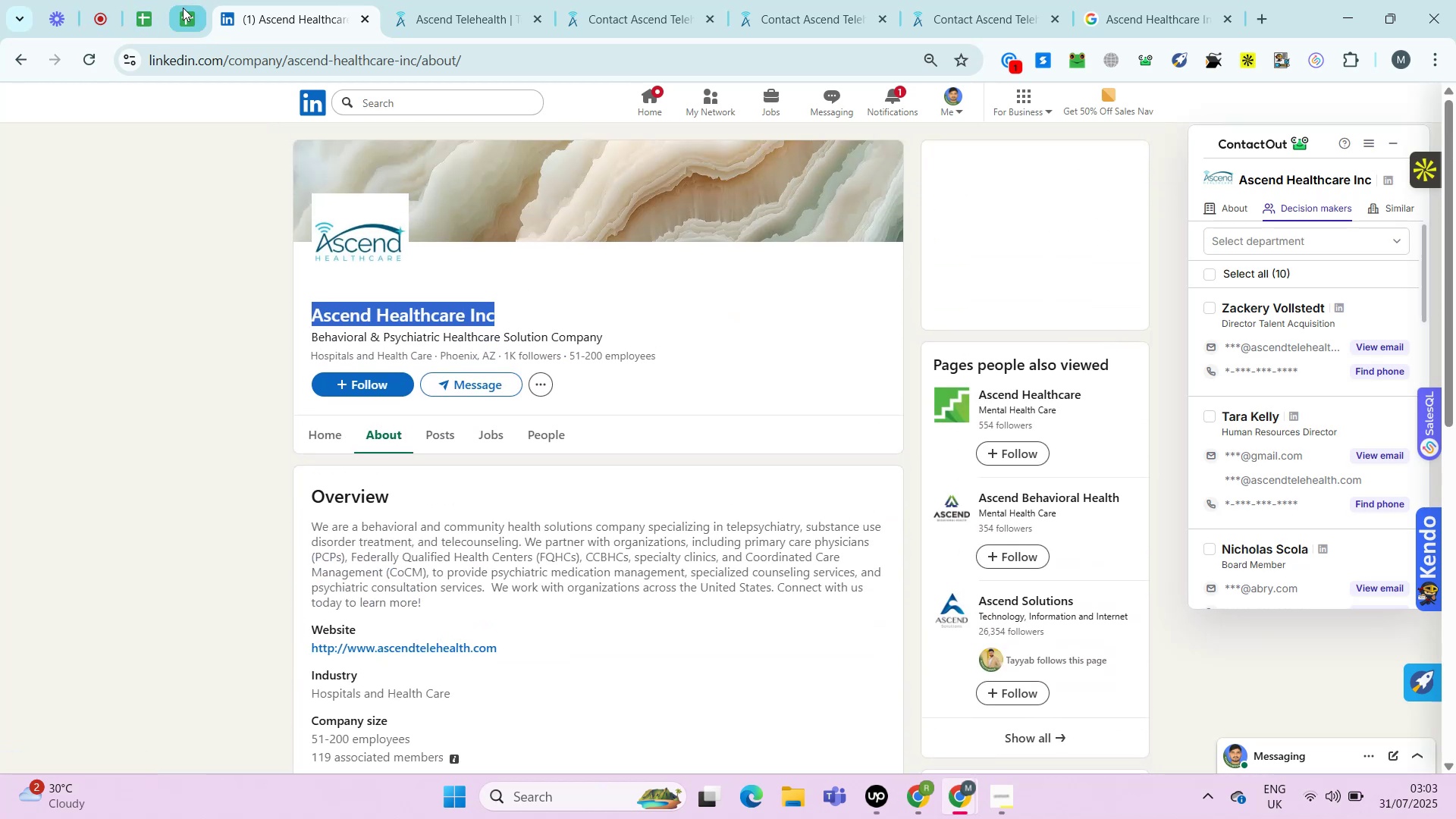 
left_click([183, 8])
 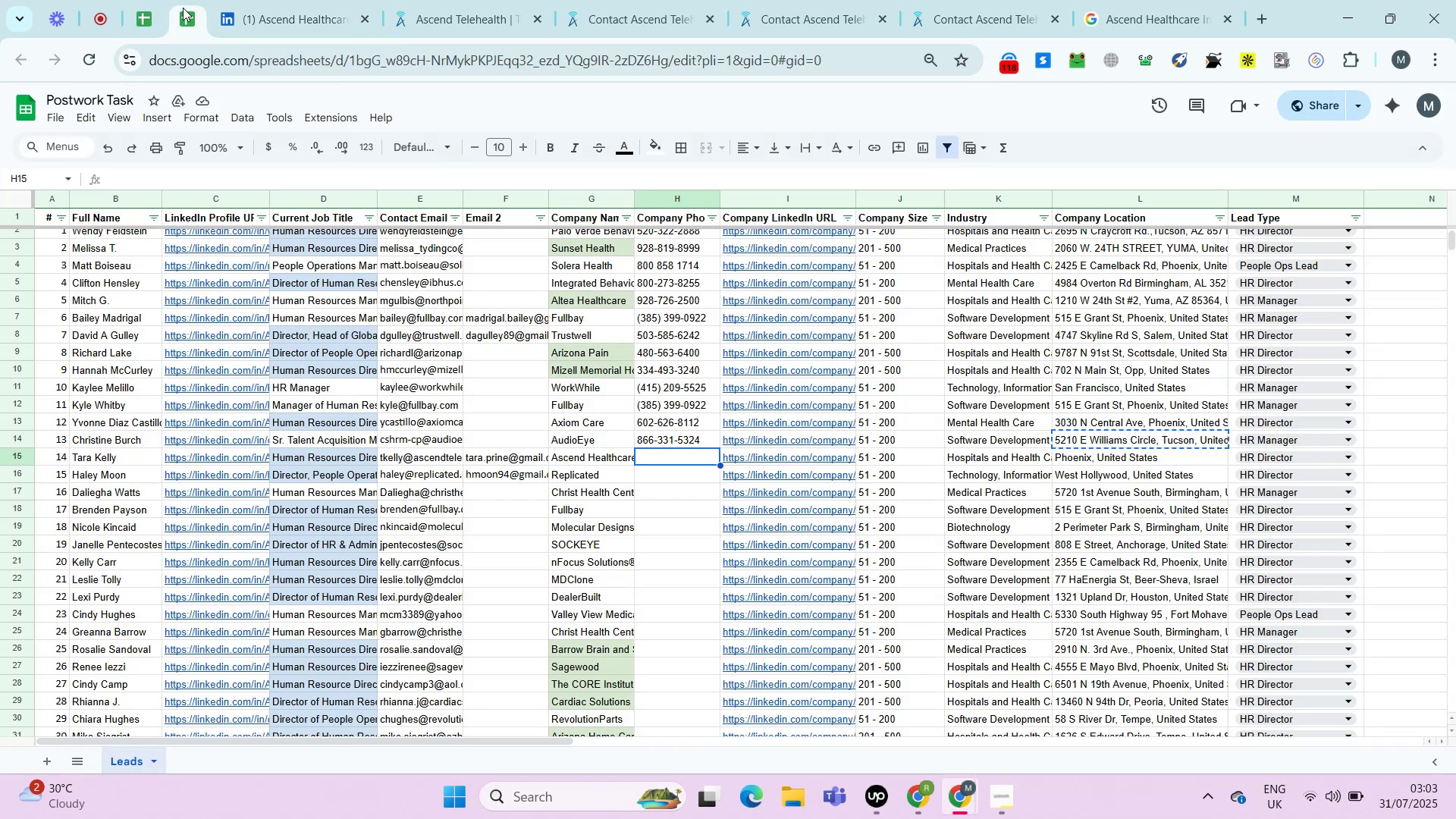 
key(Control+Shift+V)
 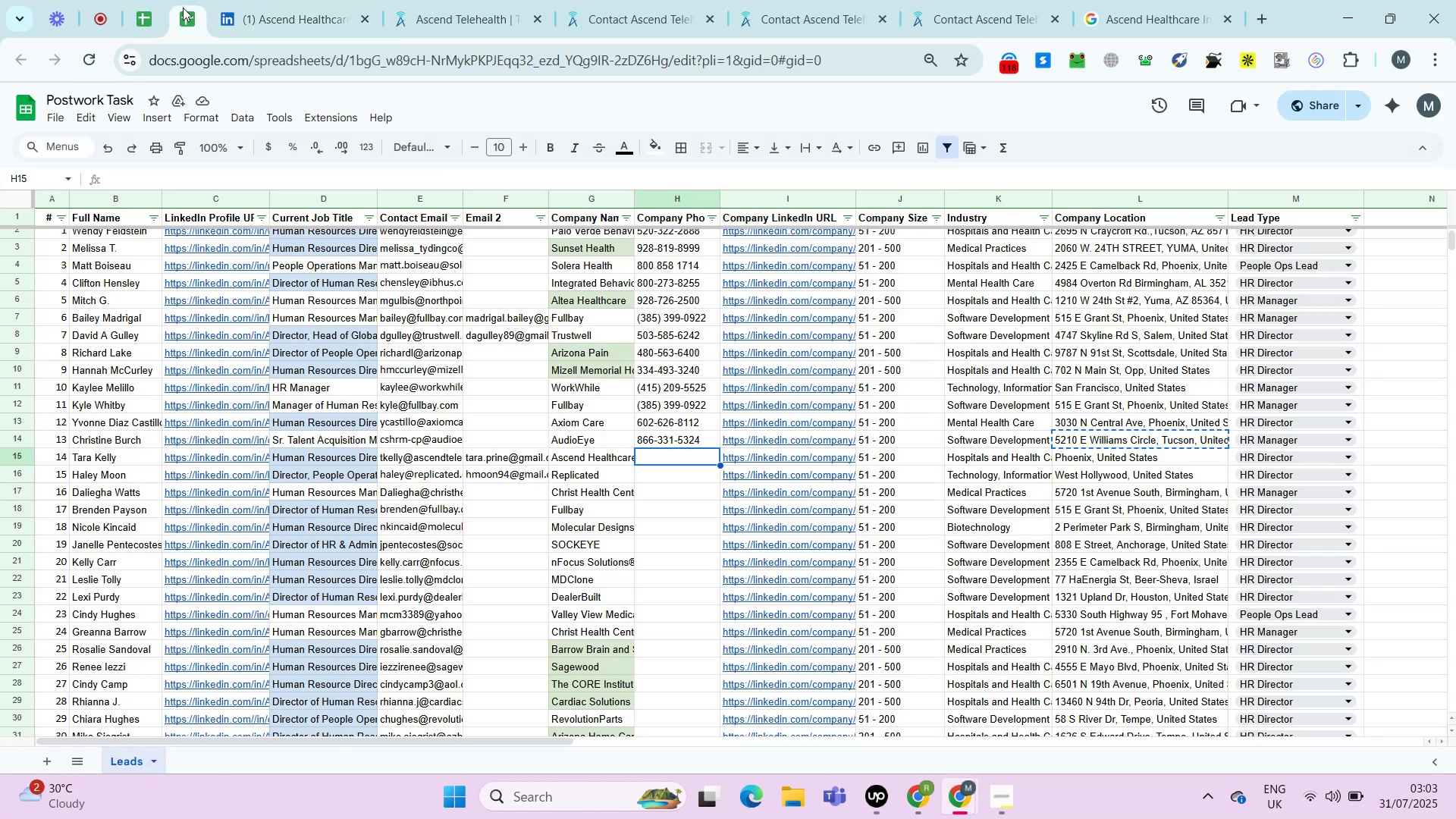 
key(ArrowRight)
 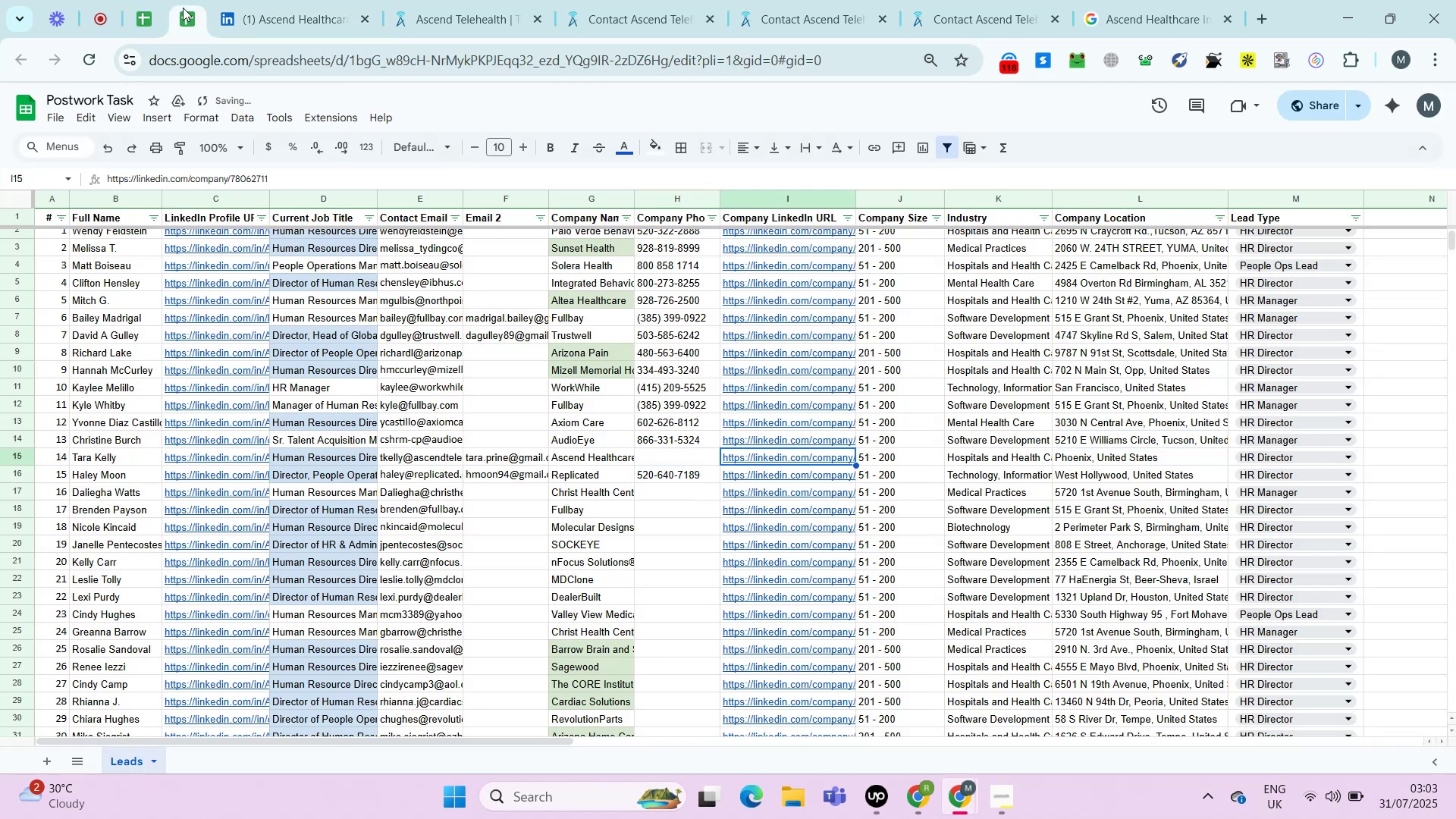 
key(ArrowRight)
 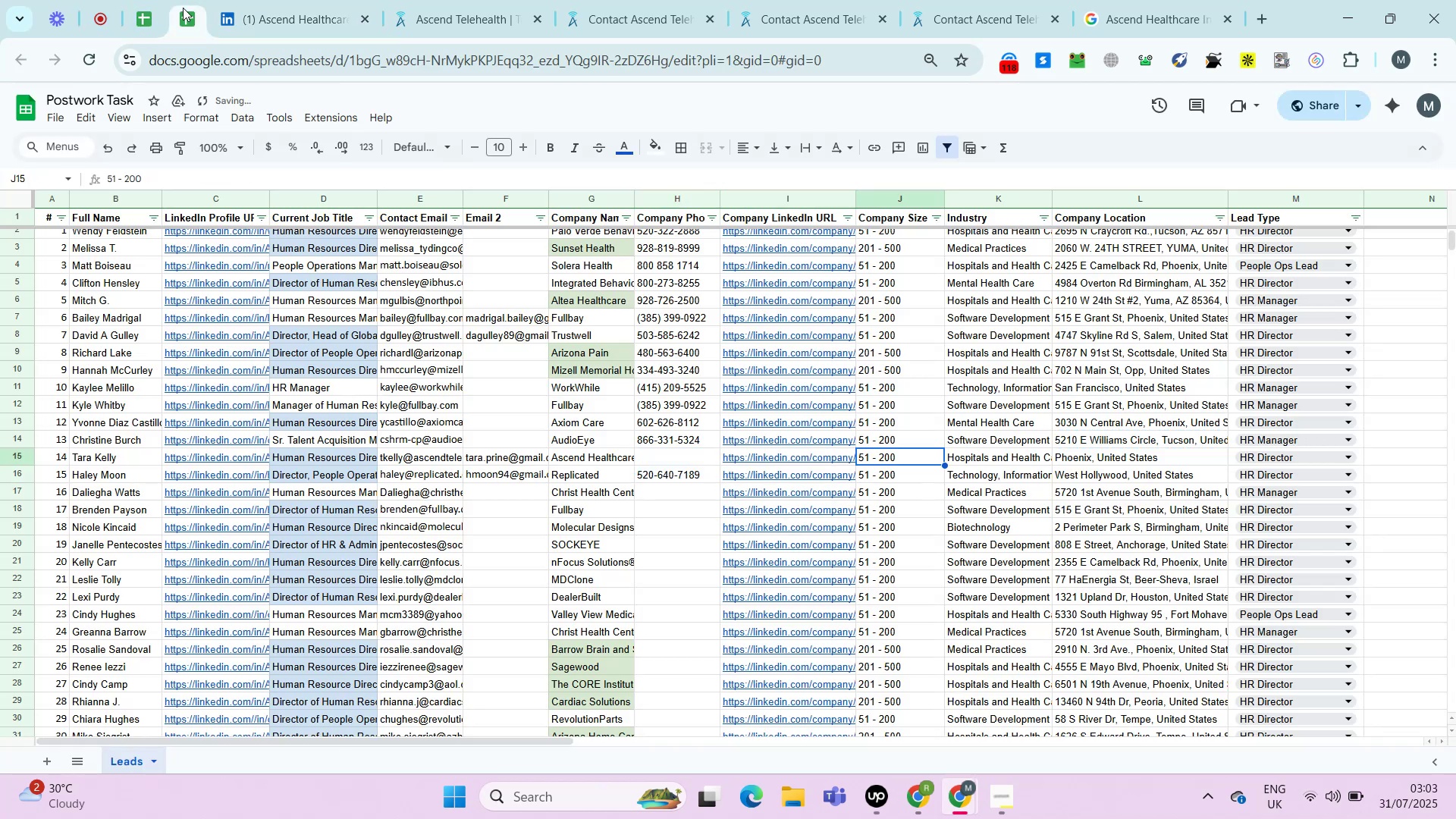 
key(ArrowLeft)
 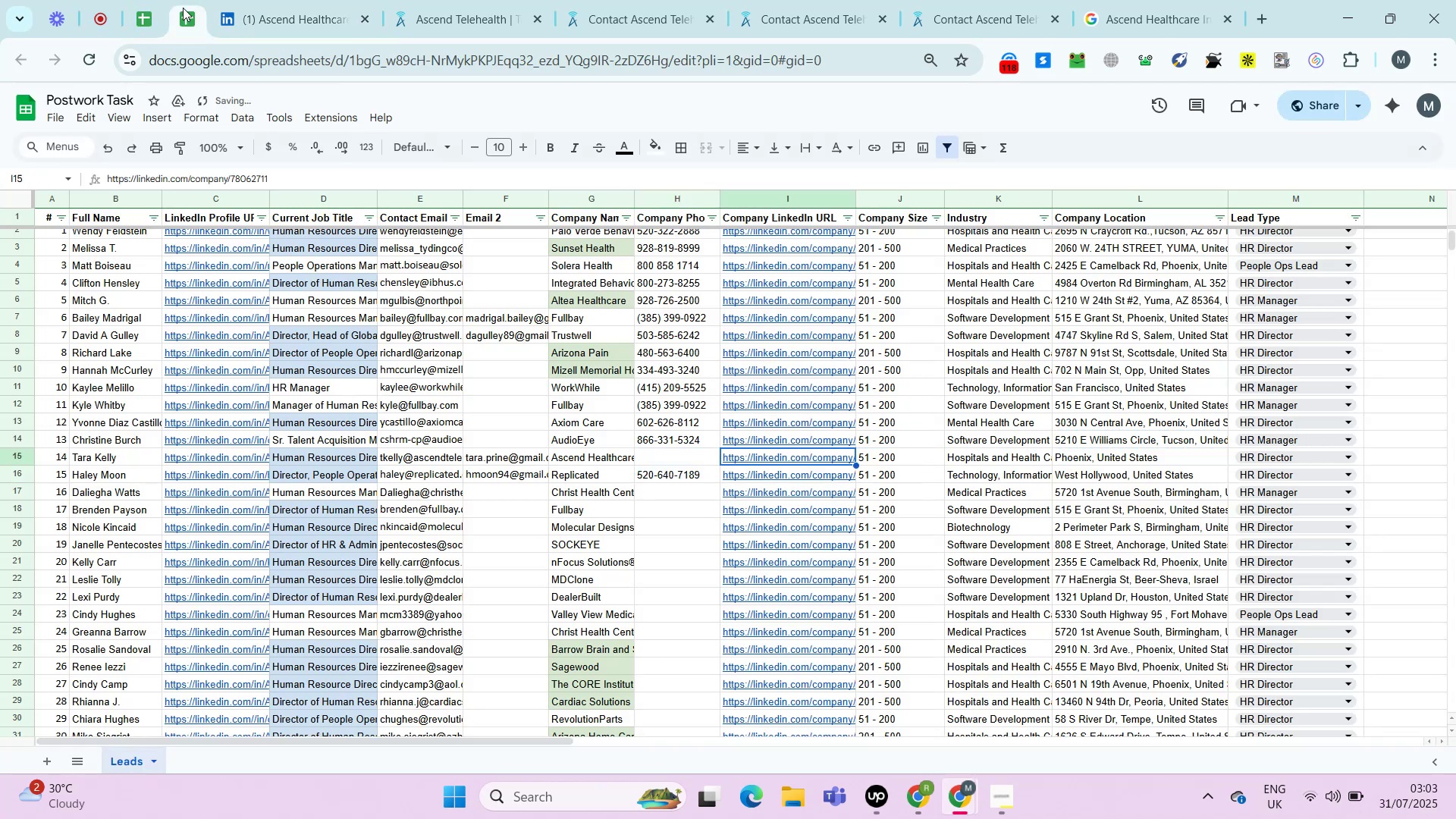 
key(ArrowLeft)
 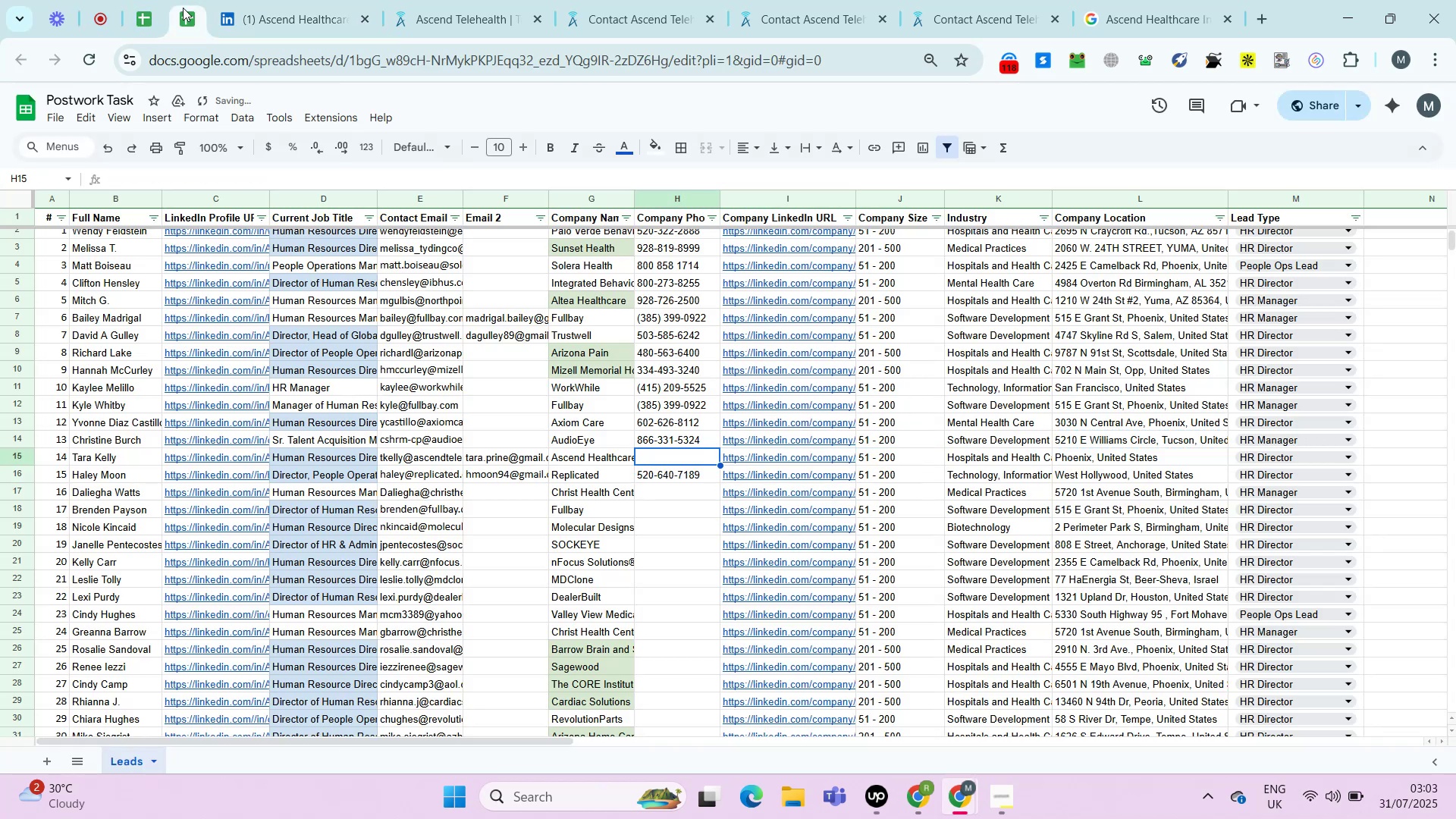 
key(ArrowDown)
 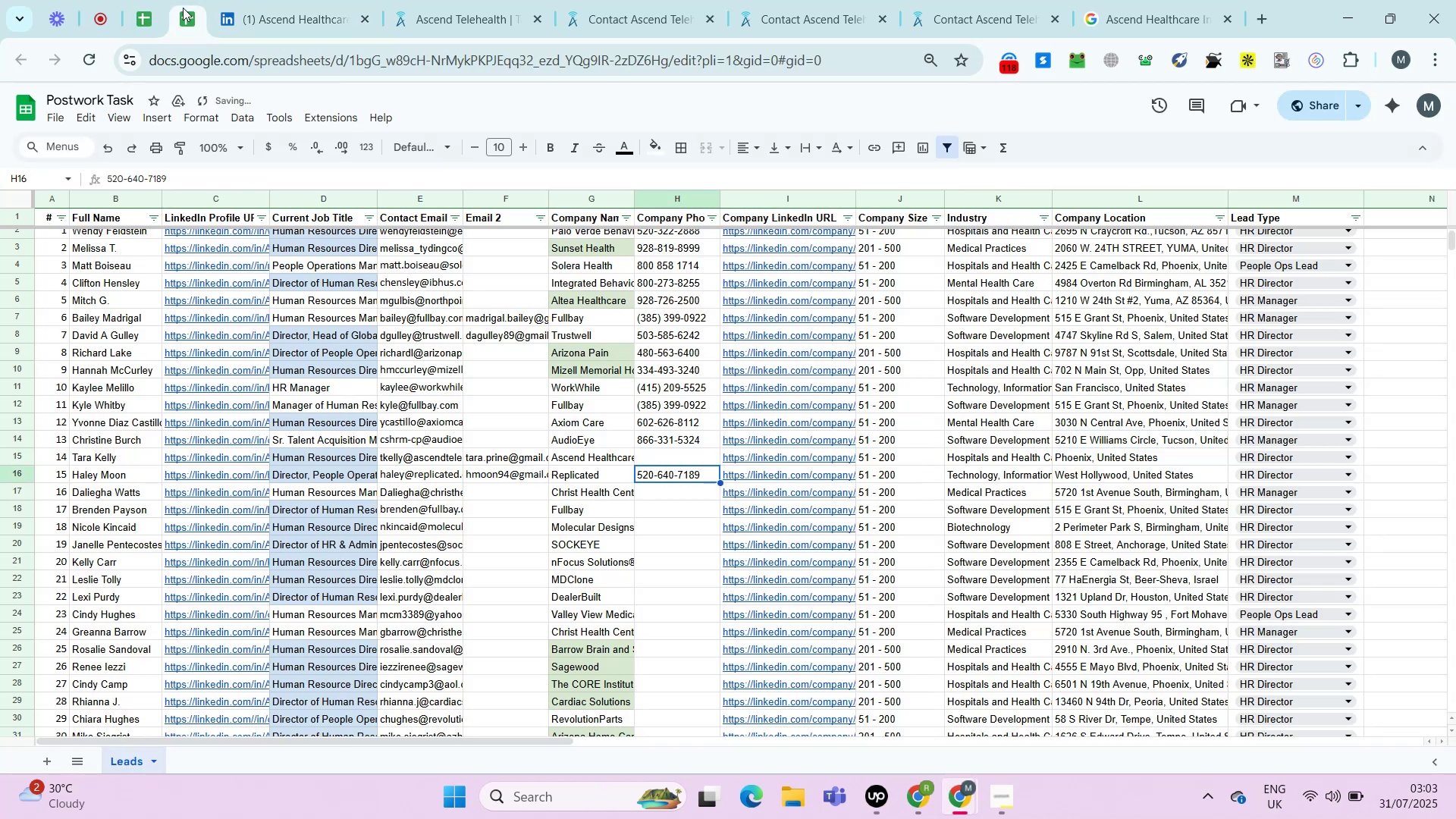 
key(Control+X)
 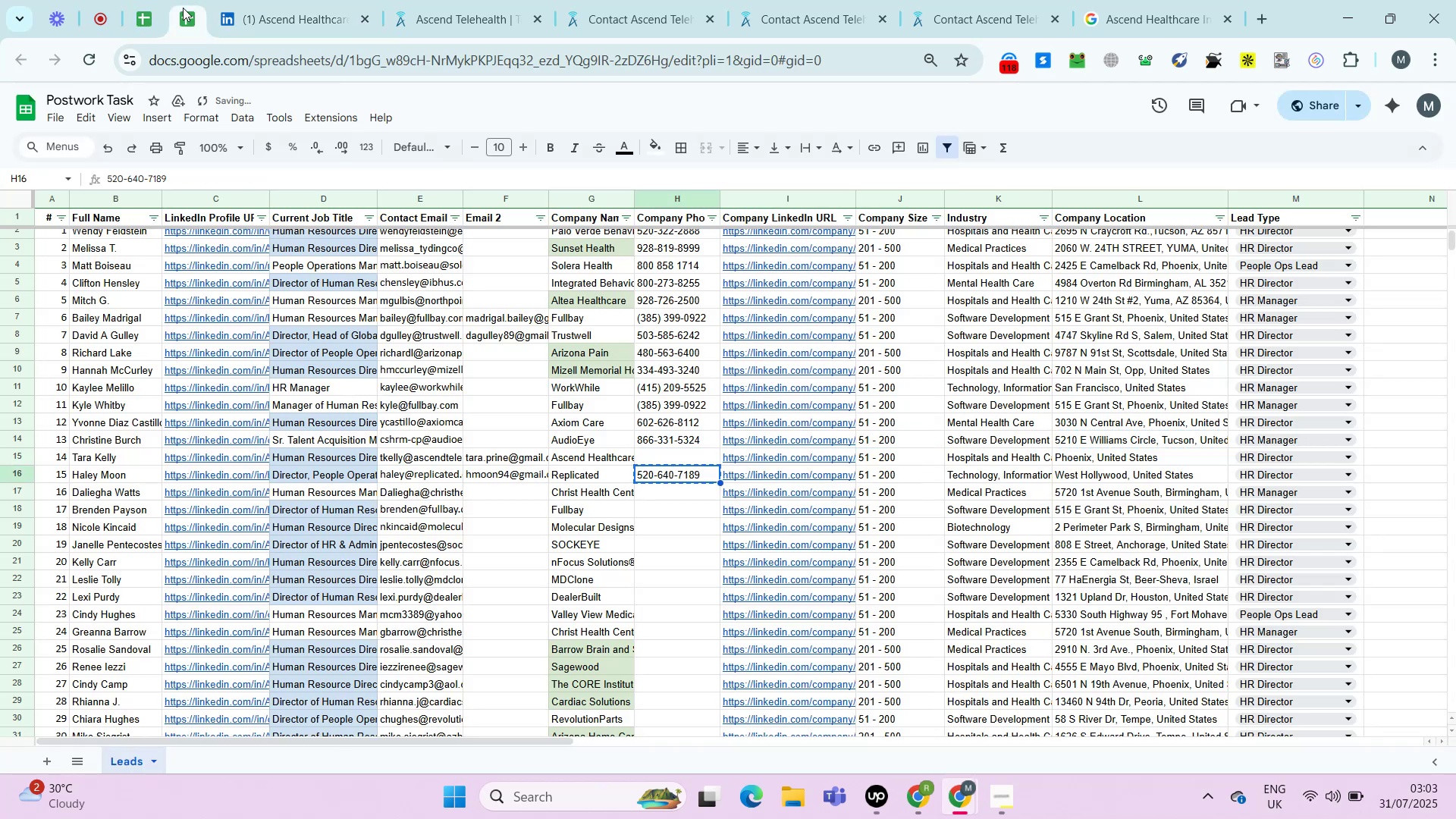 
key(ArrowUp)
 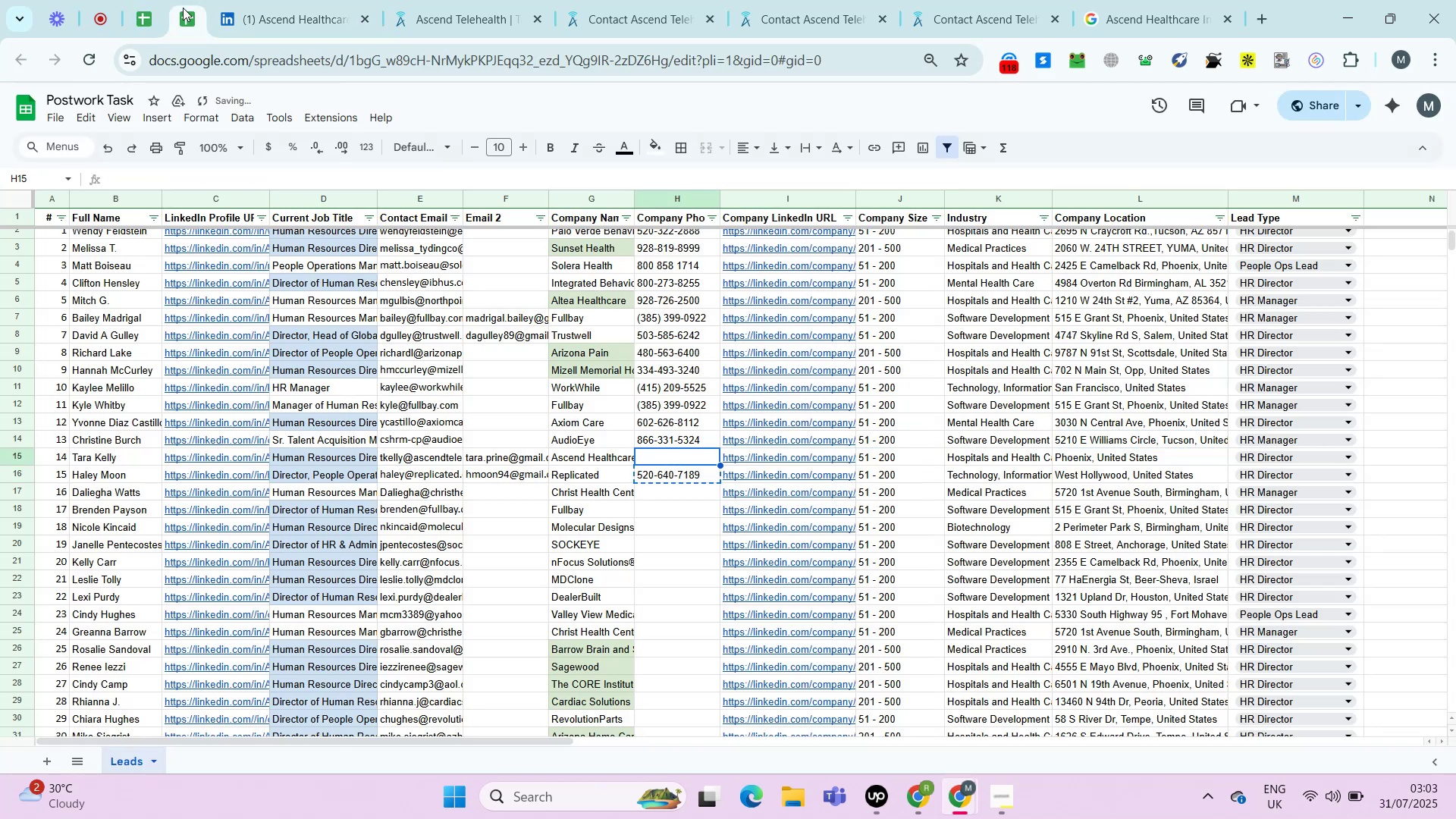 
key(Control+V)
 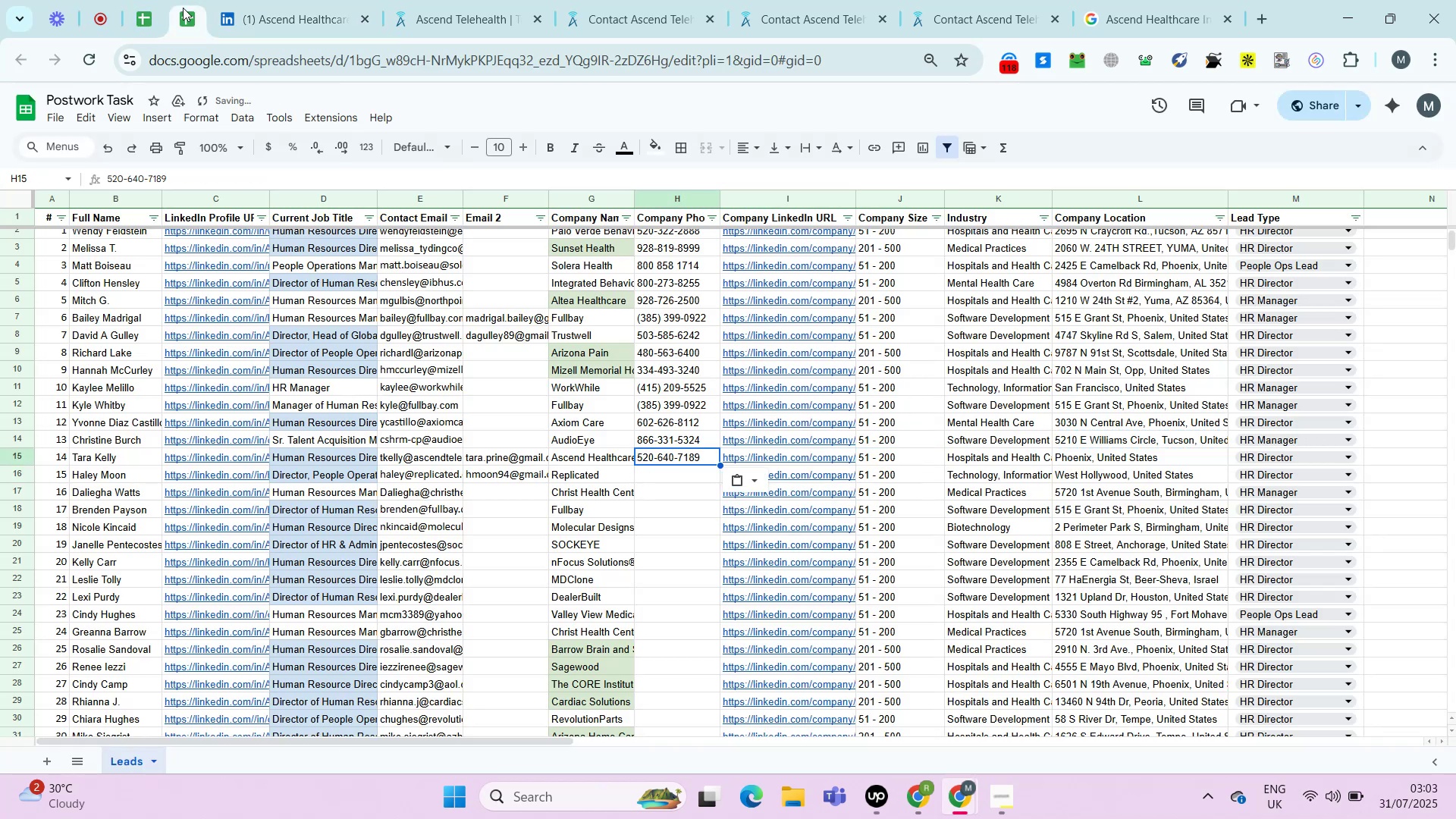 
key(ArrowRight)
 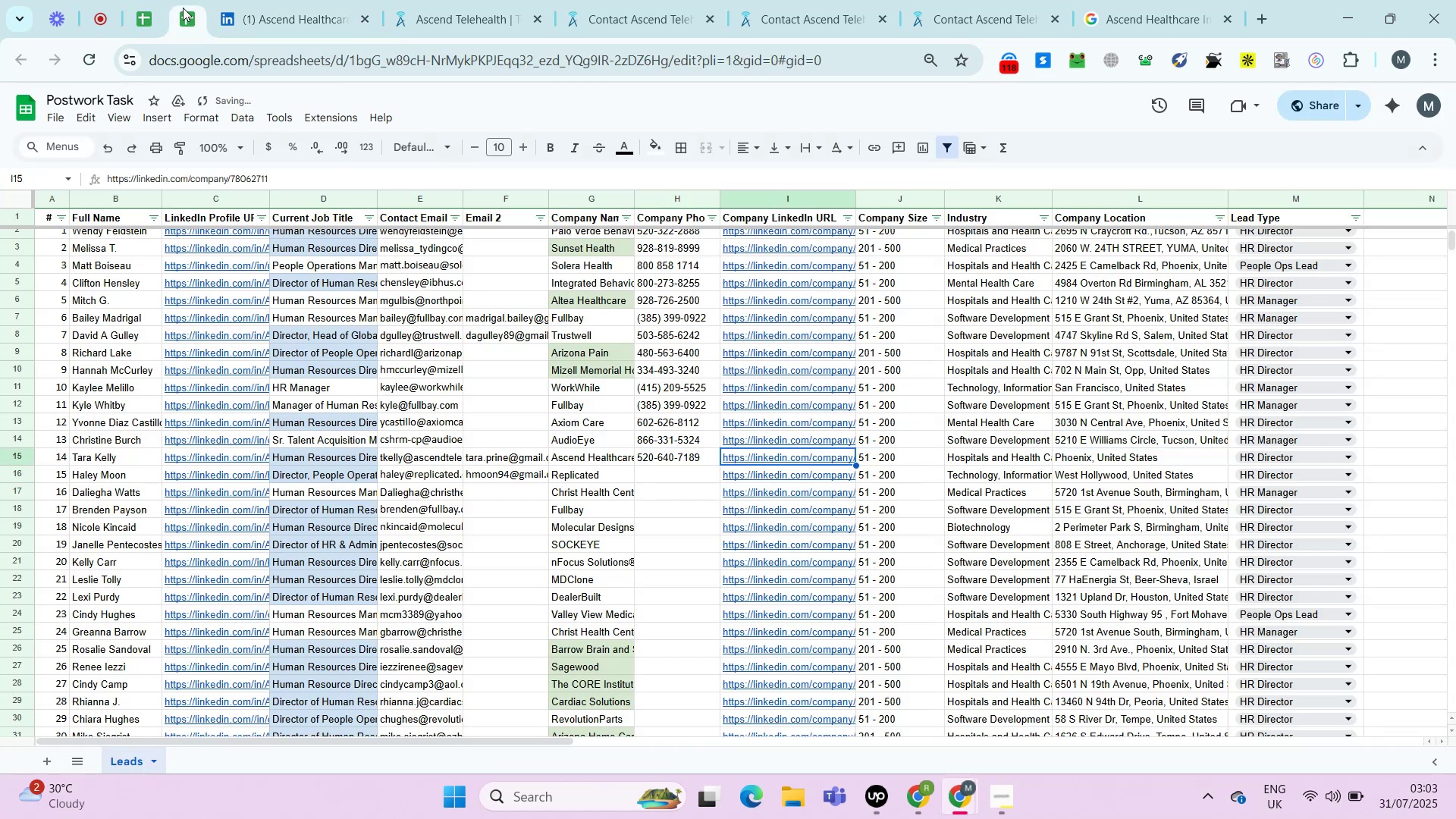 
key(ArrowRight)
 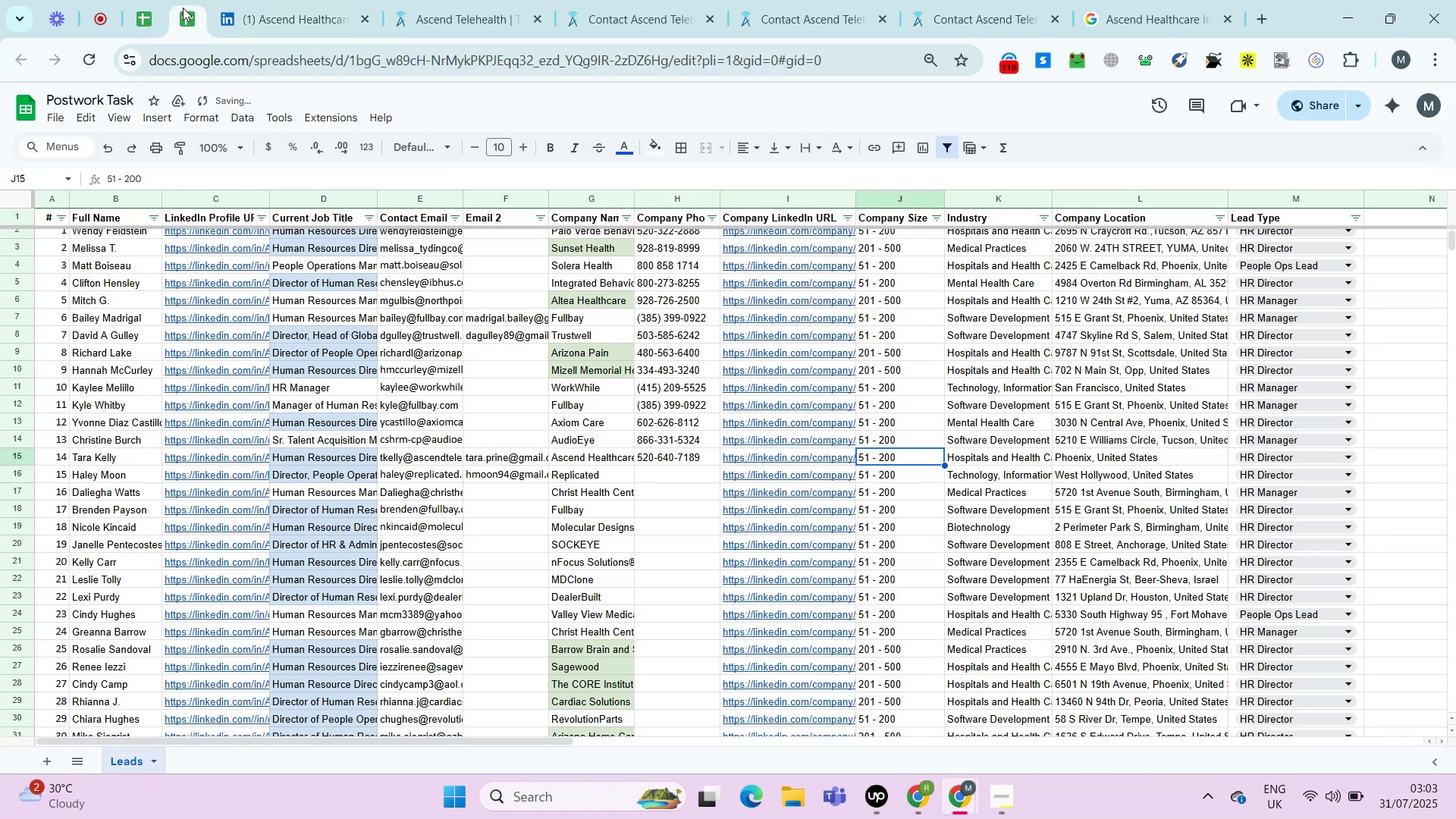 
key(ArrowRight)
 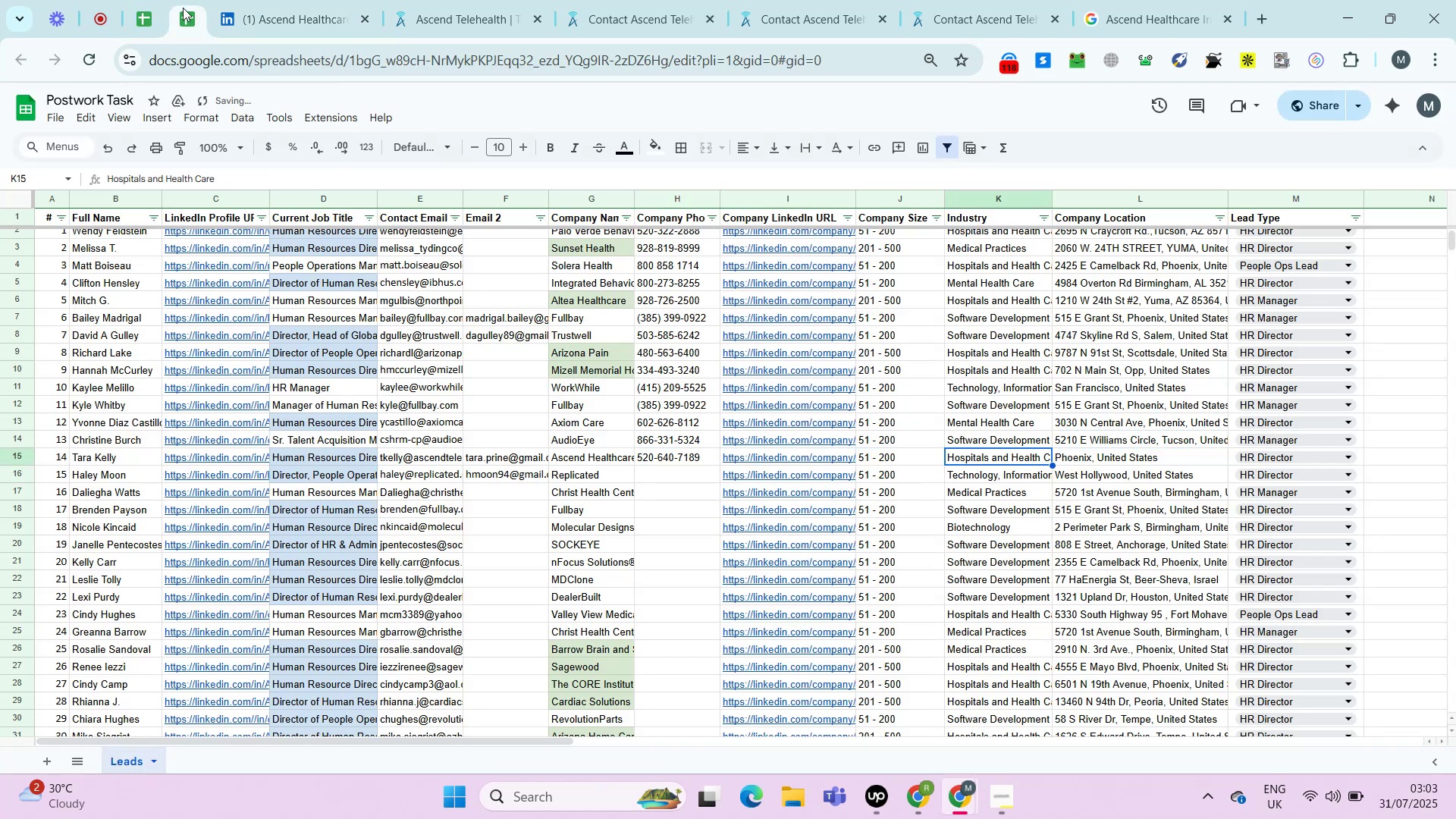 
key(ArrowRight)
 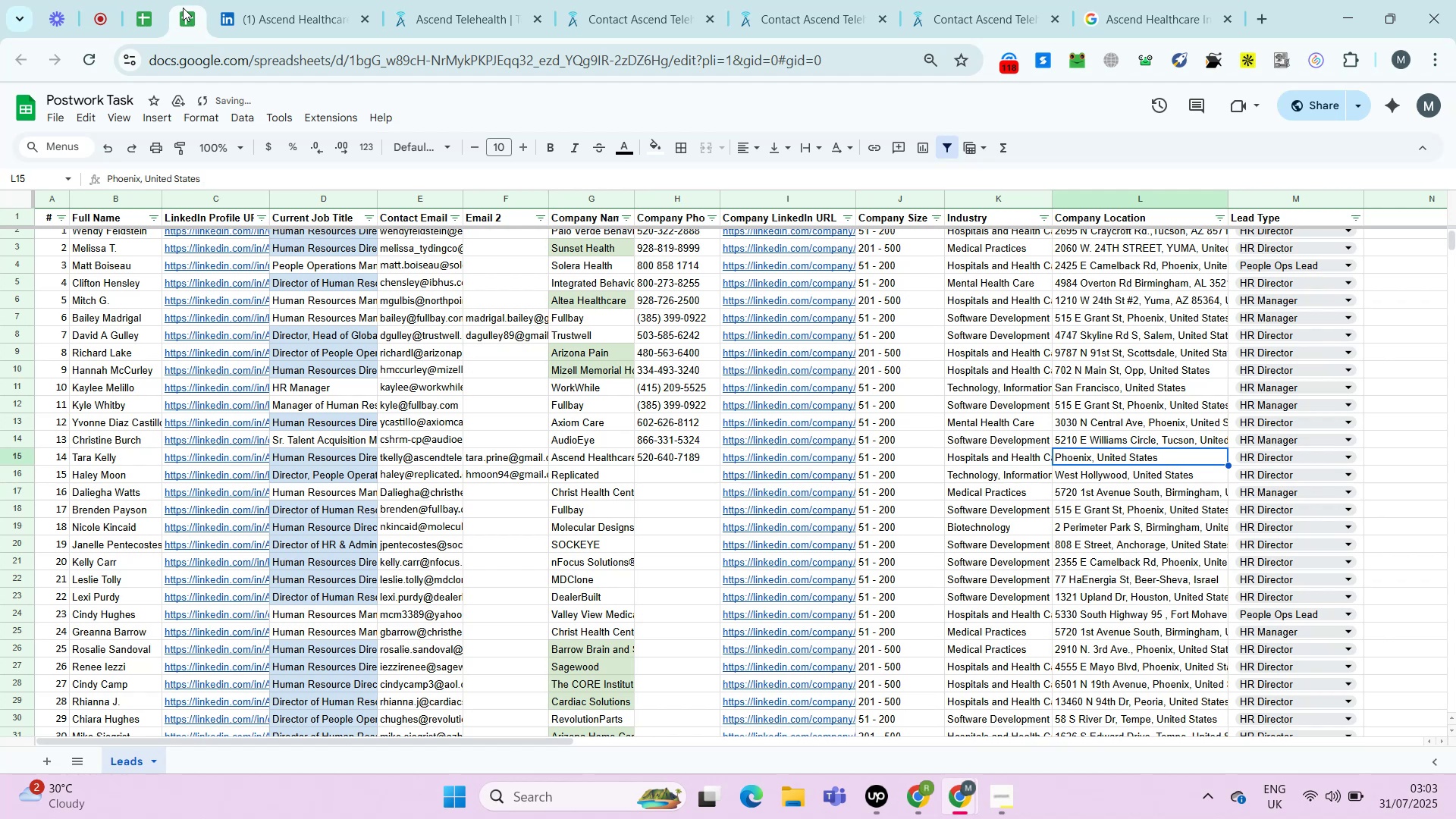 
key(Control+C)
 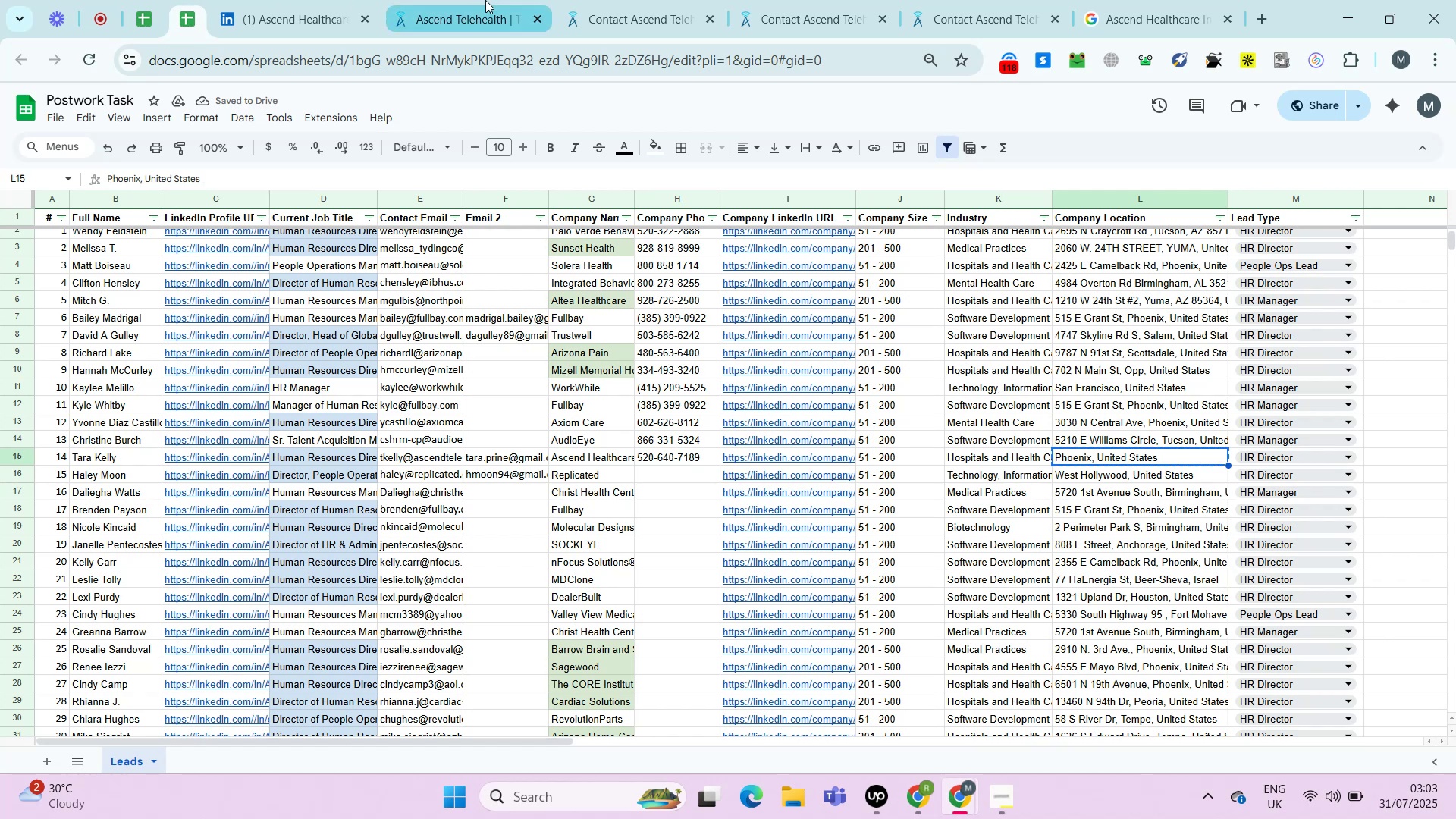 
left_click([485, 0])
 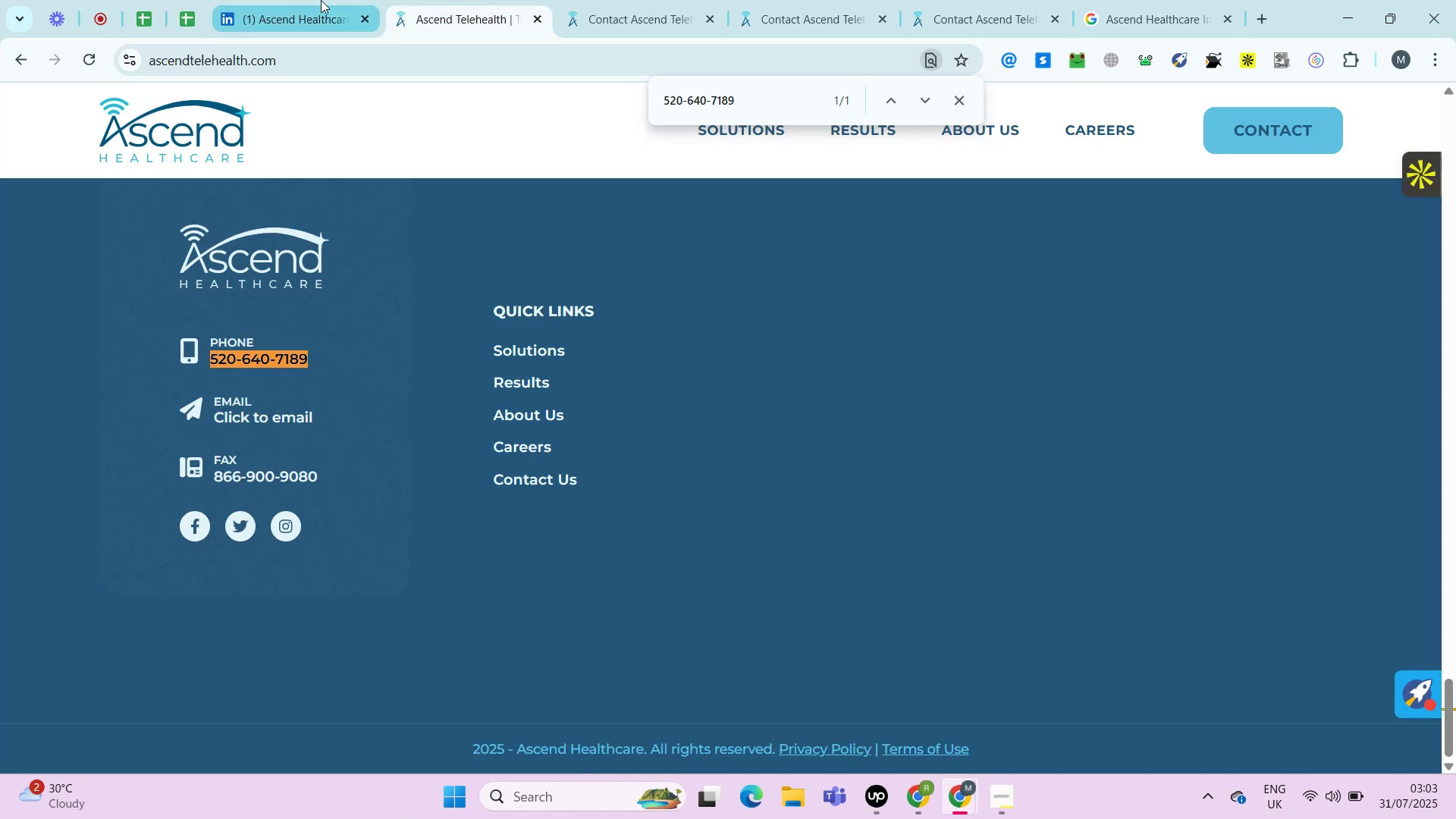 
left_click([322, 0])
 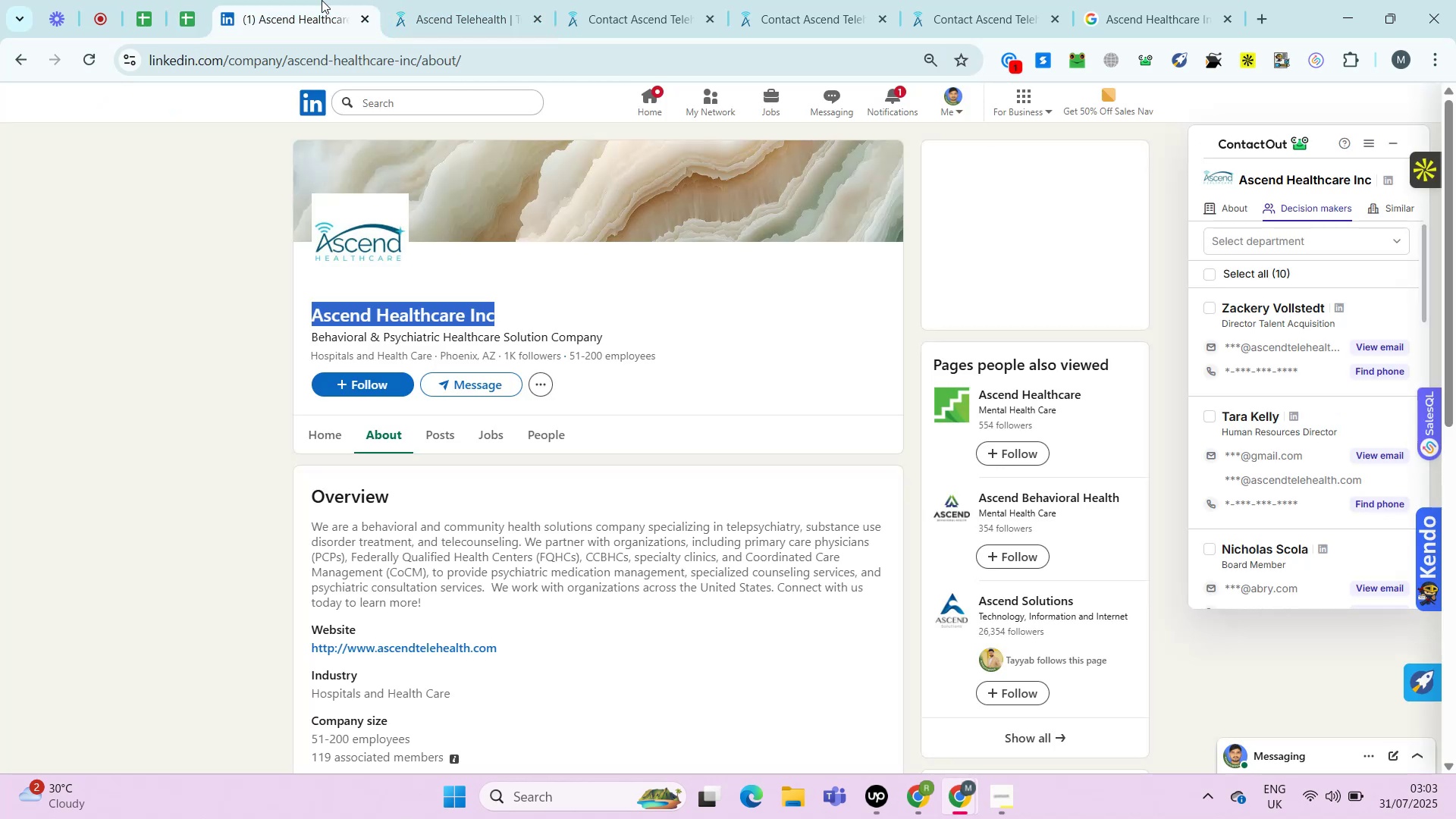 
key(Control+F)
 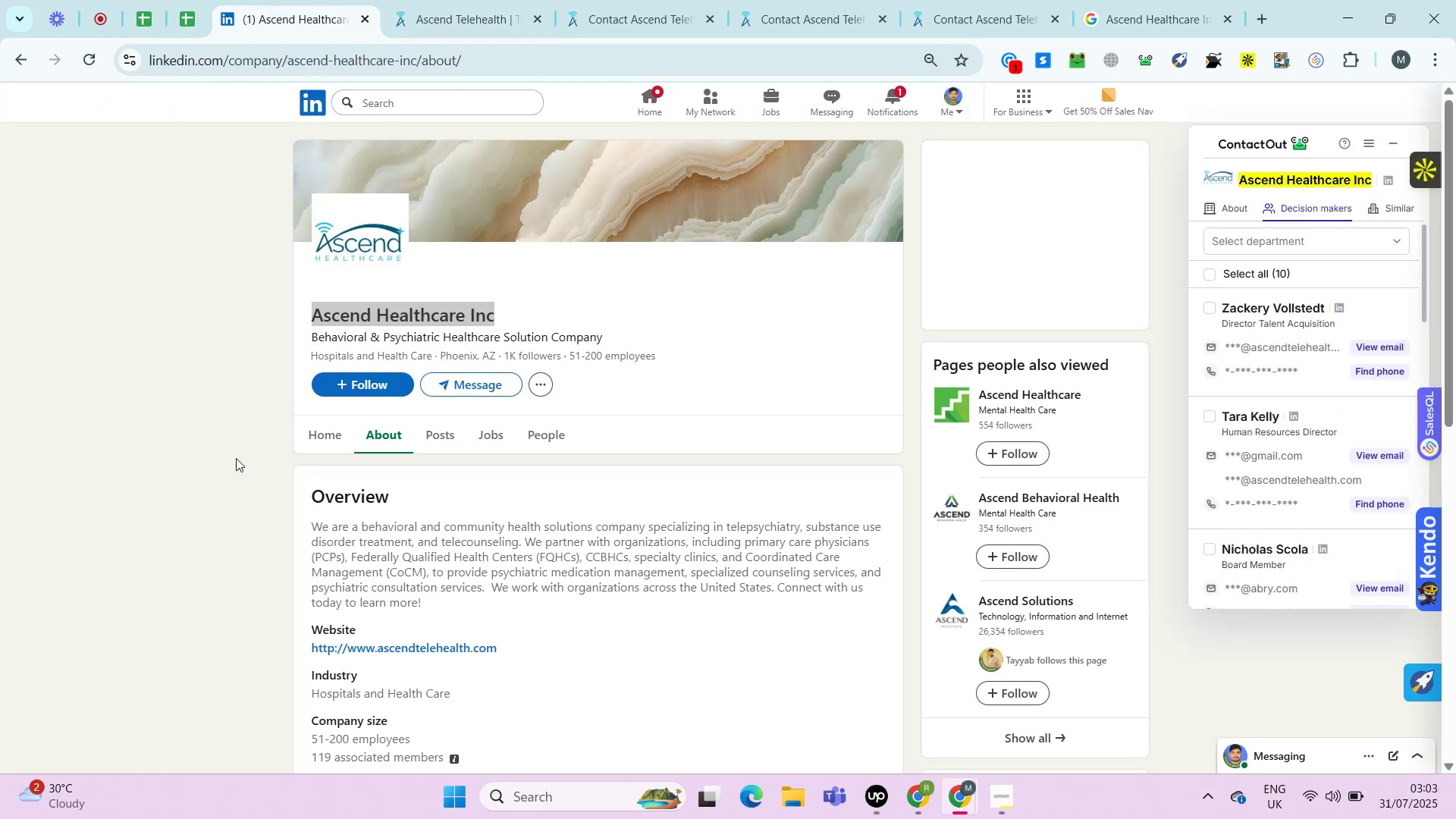 
key(Control+V)
 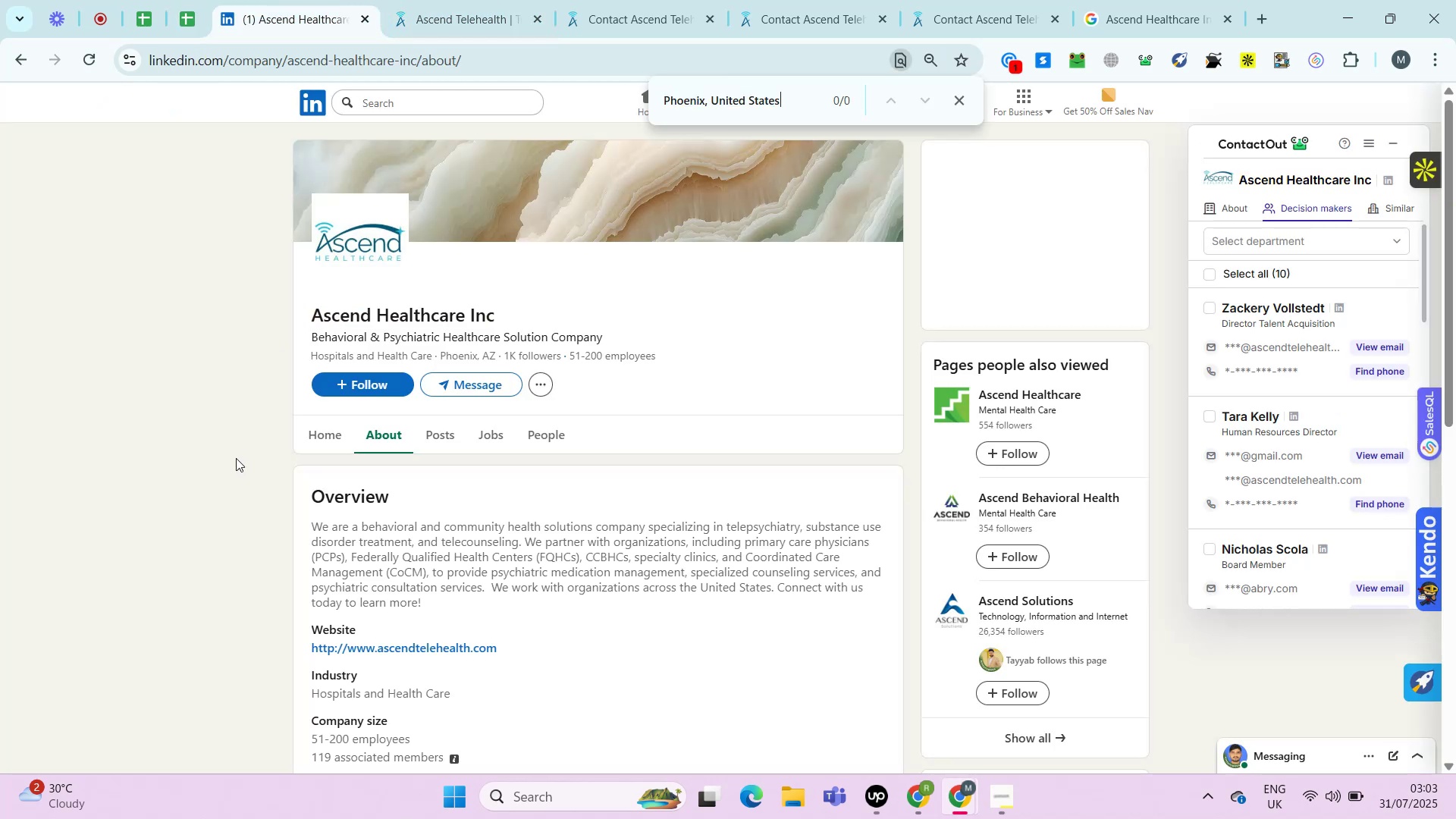 
mouse_move([427, 586])
 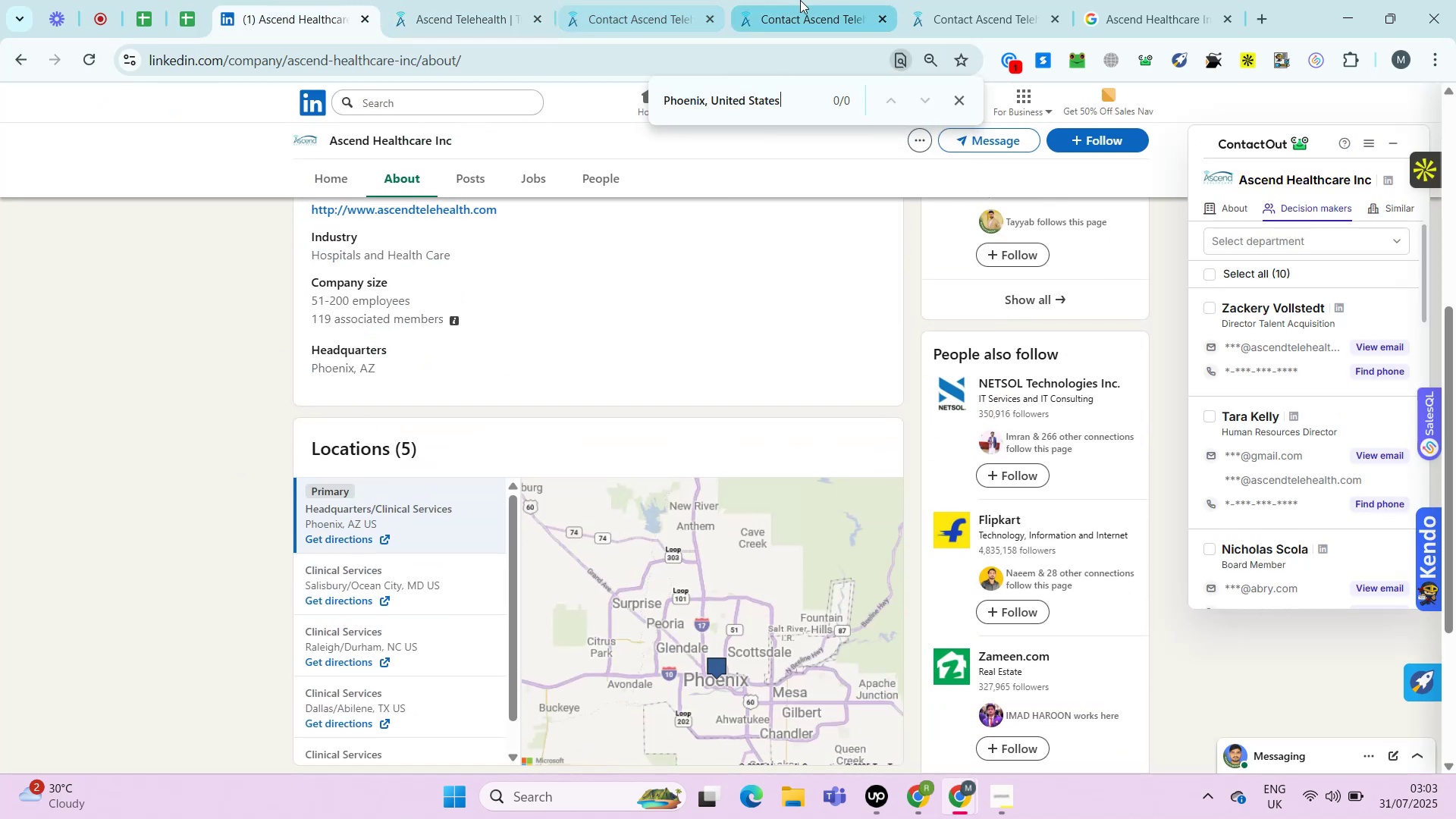 
left_click([800, 0])
 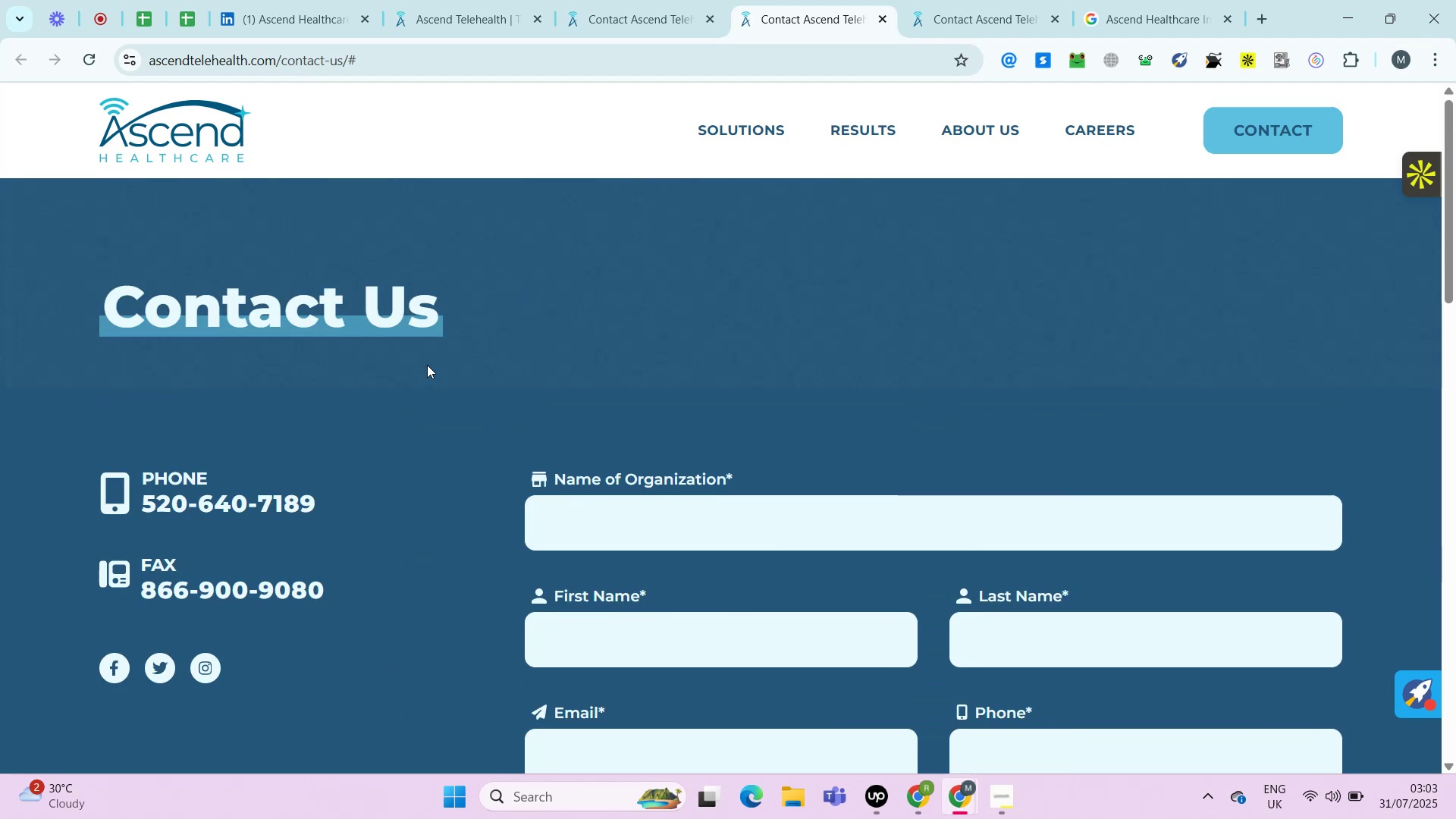 
left_click([254, 0])
 